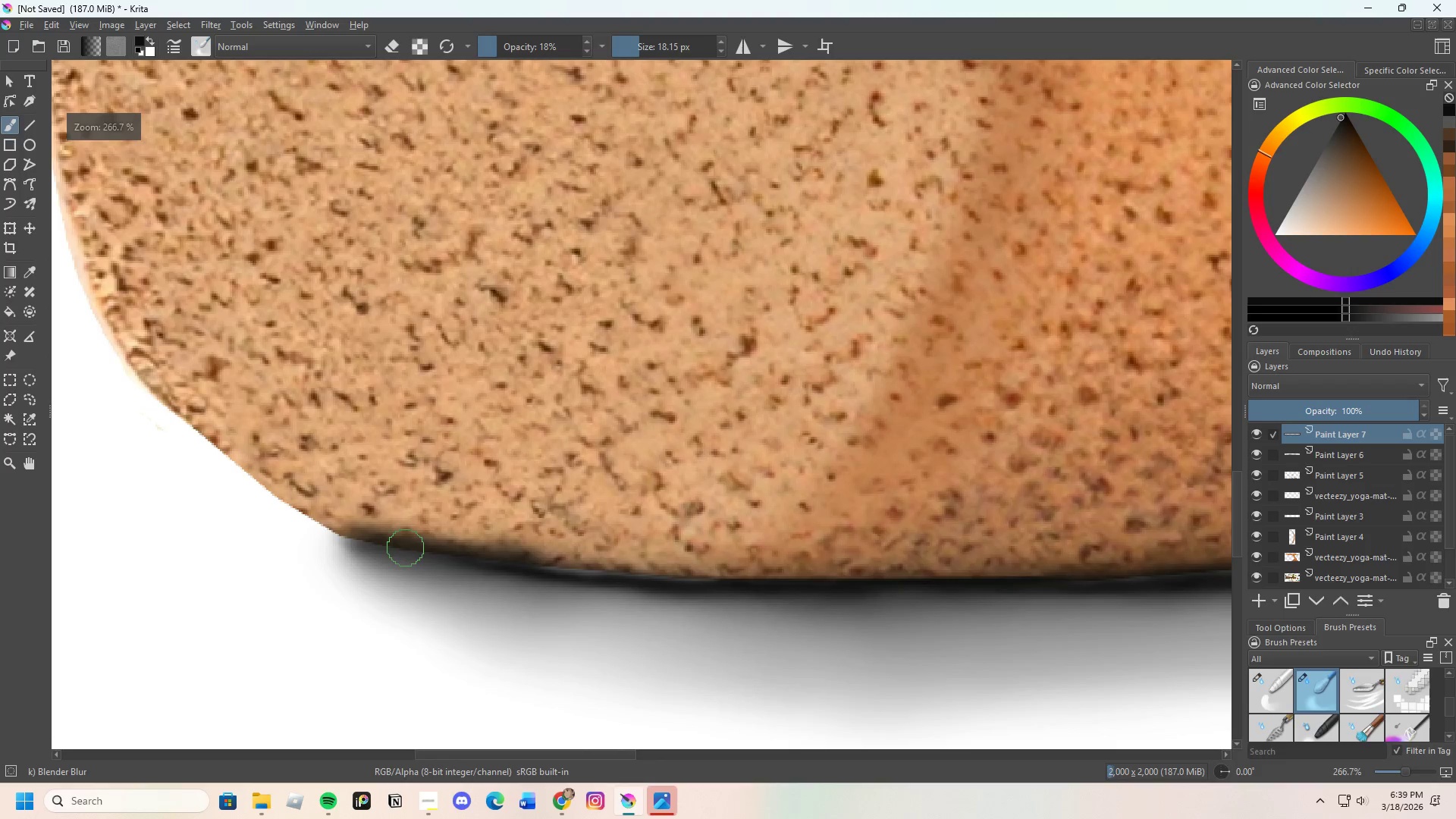 
left_click_drag(start_coordinate=[403, 548], to_coordinate=[325, 511])
 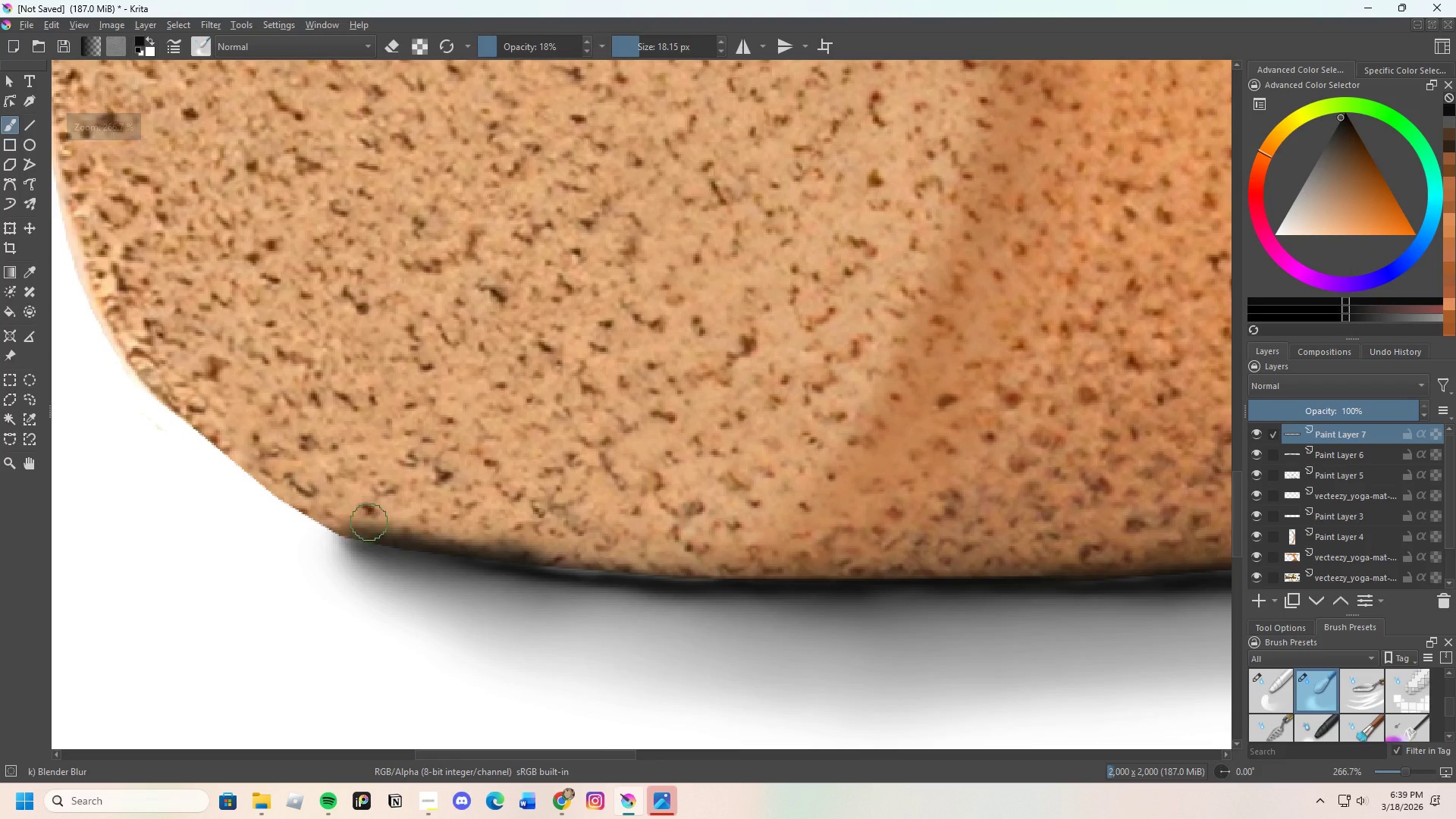 
left_click_drag(start_coordinate=[396, 531], to_coordinate=[571, 560])
 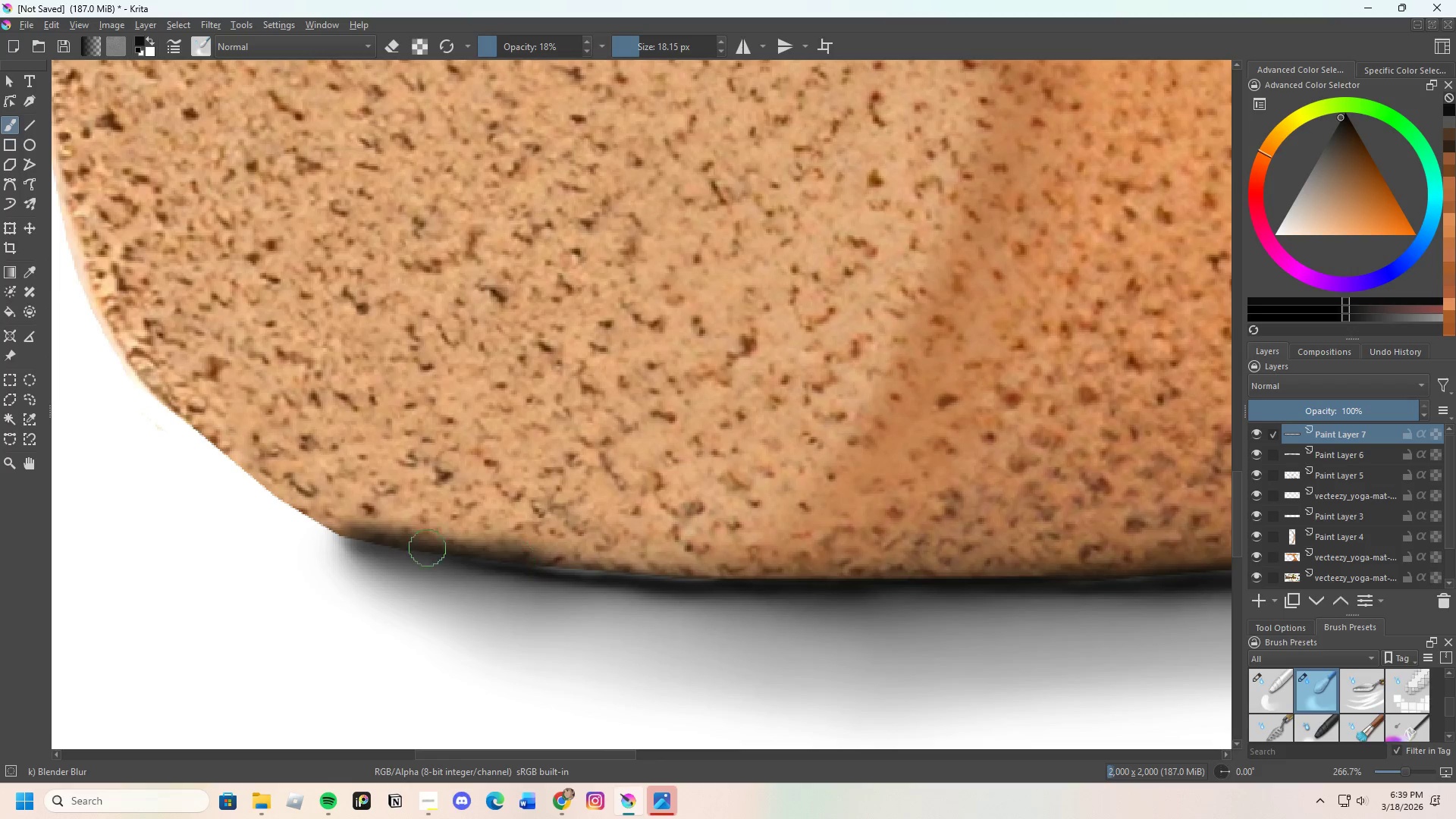 
left_click_drag(start_coordinate=[426, 546], to_coordinate=[582, 564])
 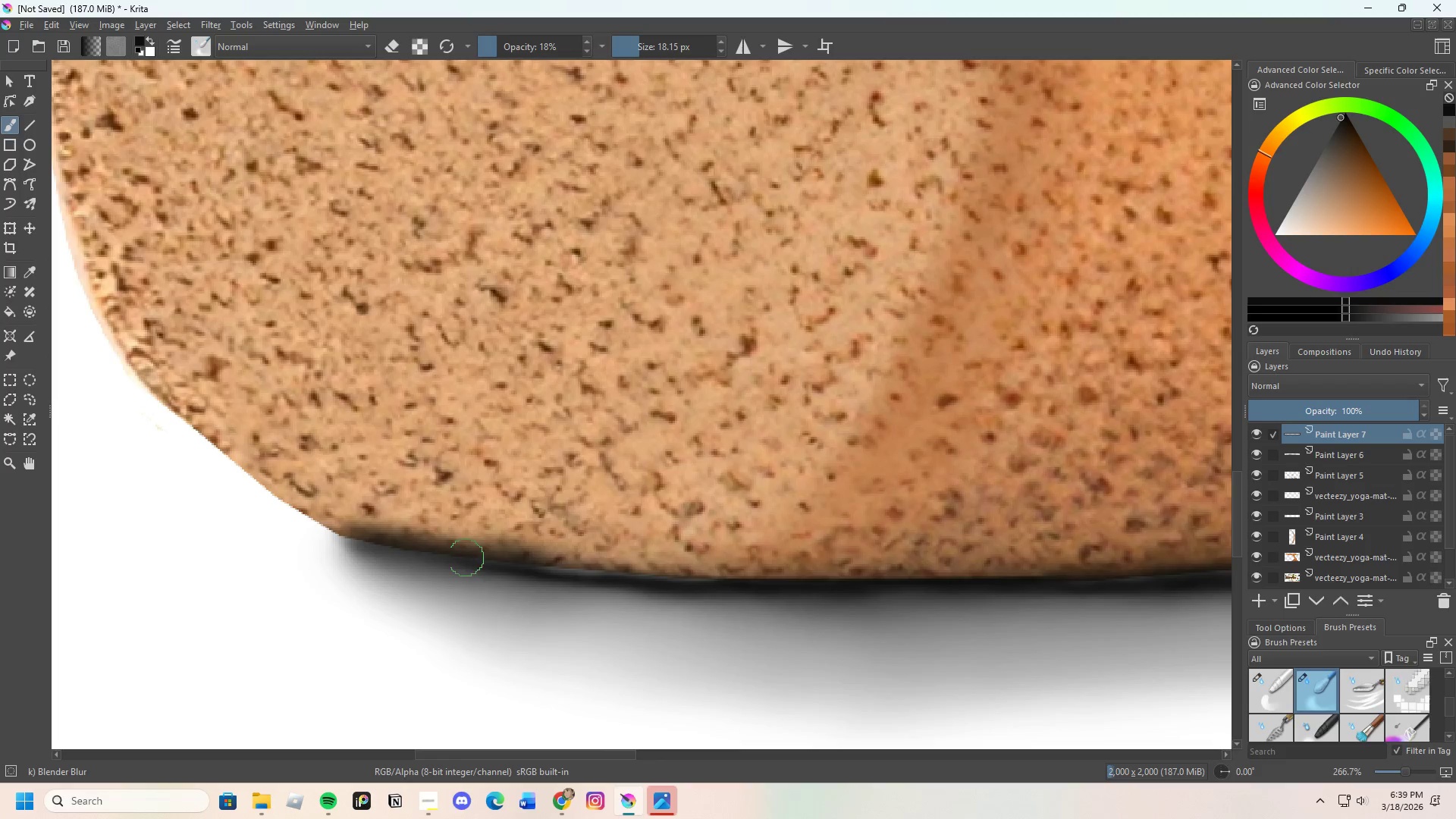 
left_click_drag(start_coordinate=[472, 557], to_coordinate=[708, 591])
 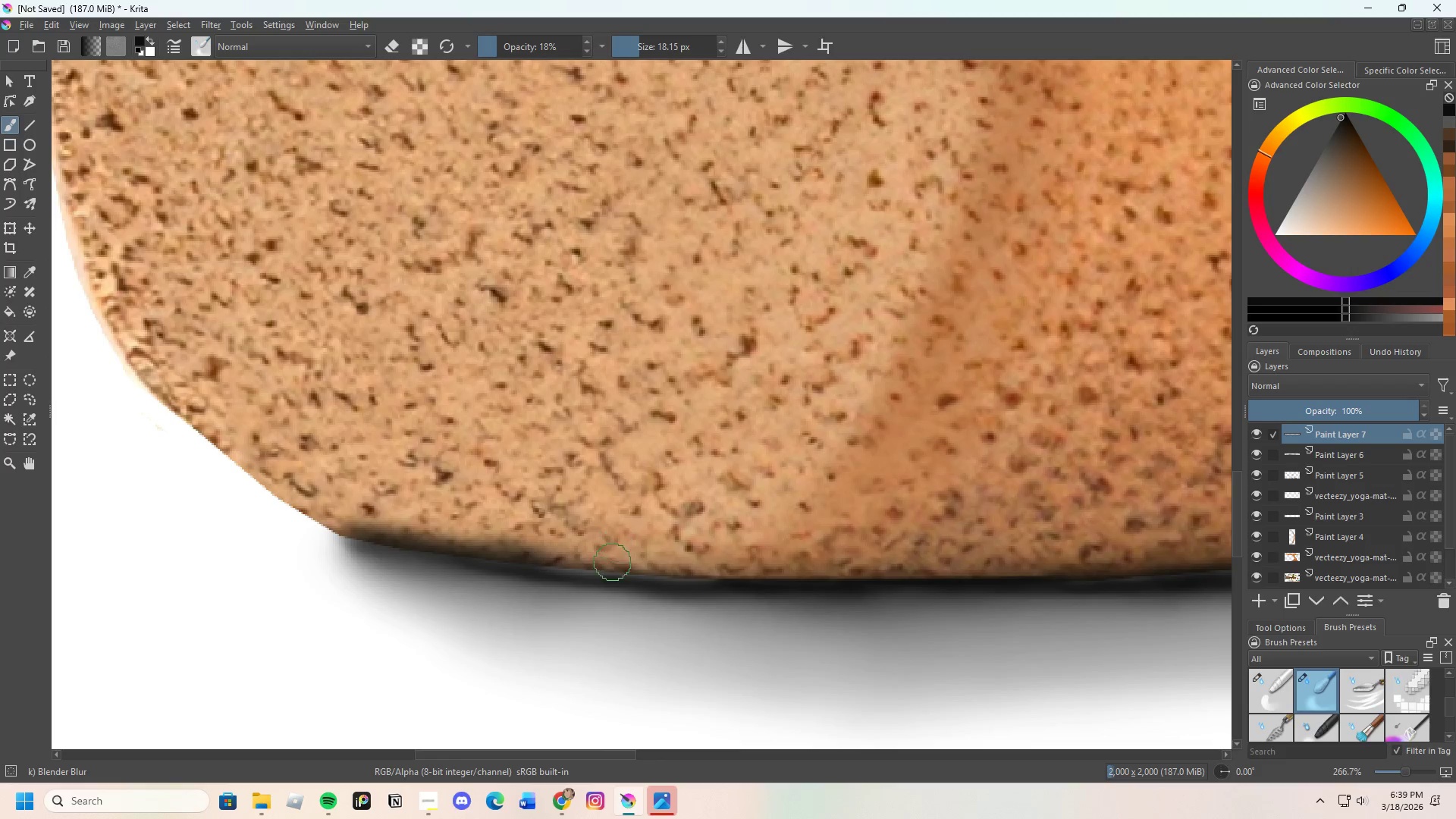 
left_click_drag(start_coordinate=[604, 570], to_coordinate=[484, 546])
 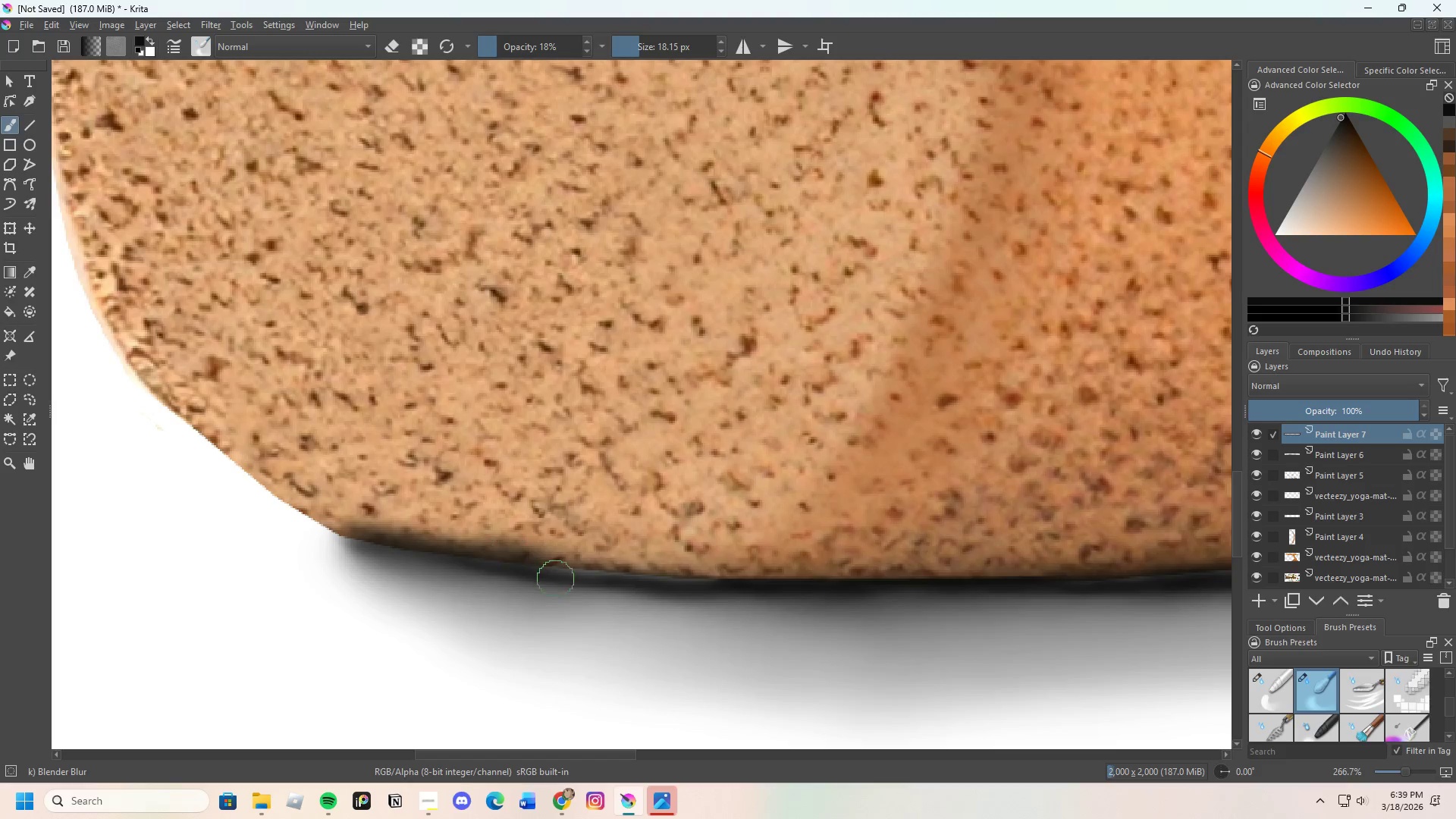 
left_click_drag(start_coordinate=[554, 579], to_coordinate=[392, 530])
 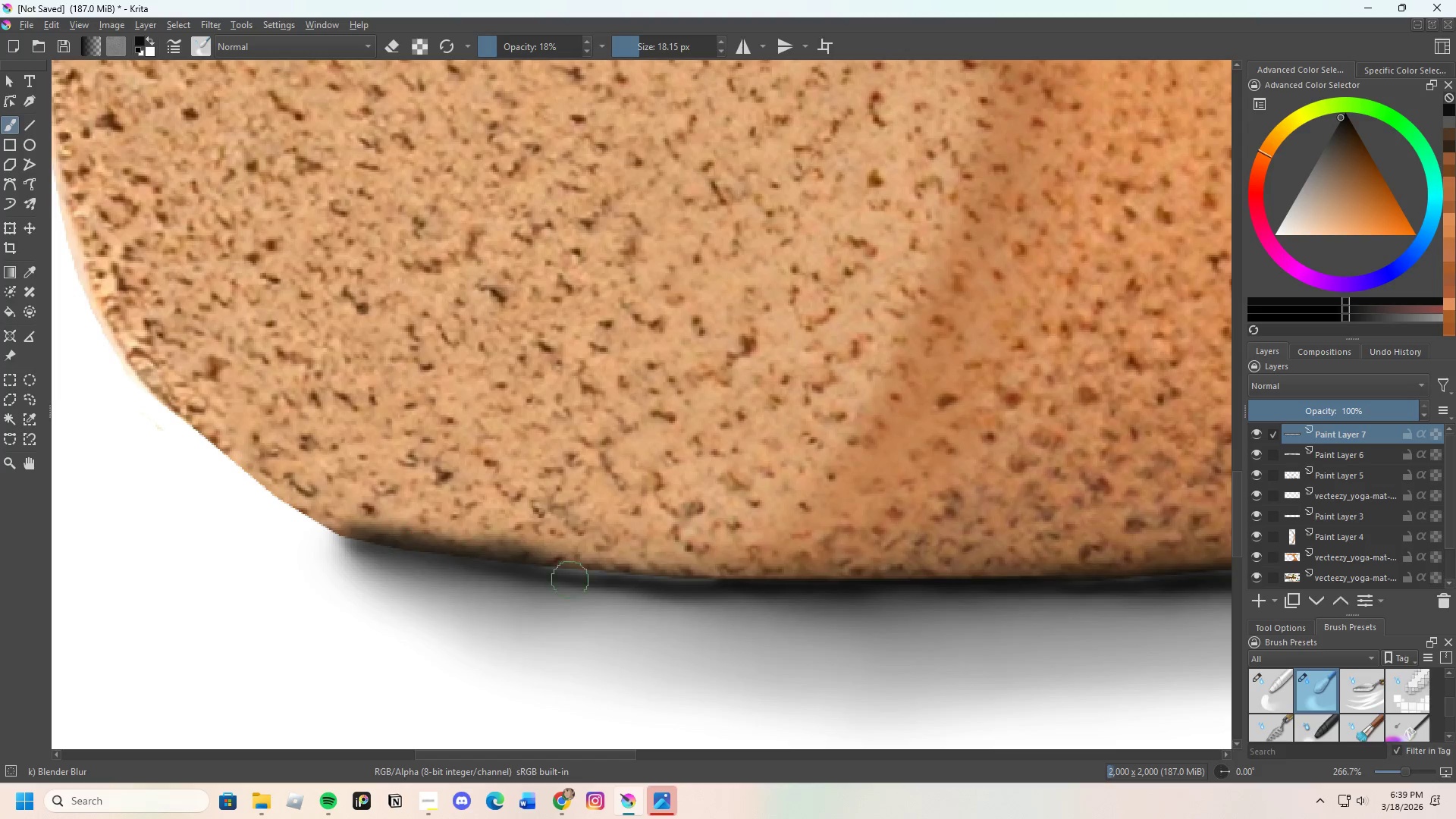 
left_click_drag(start_coordinate=[578, 584], to_coordinate=[384, 555])
 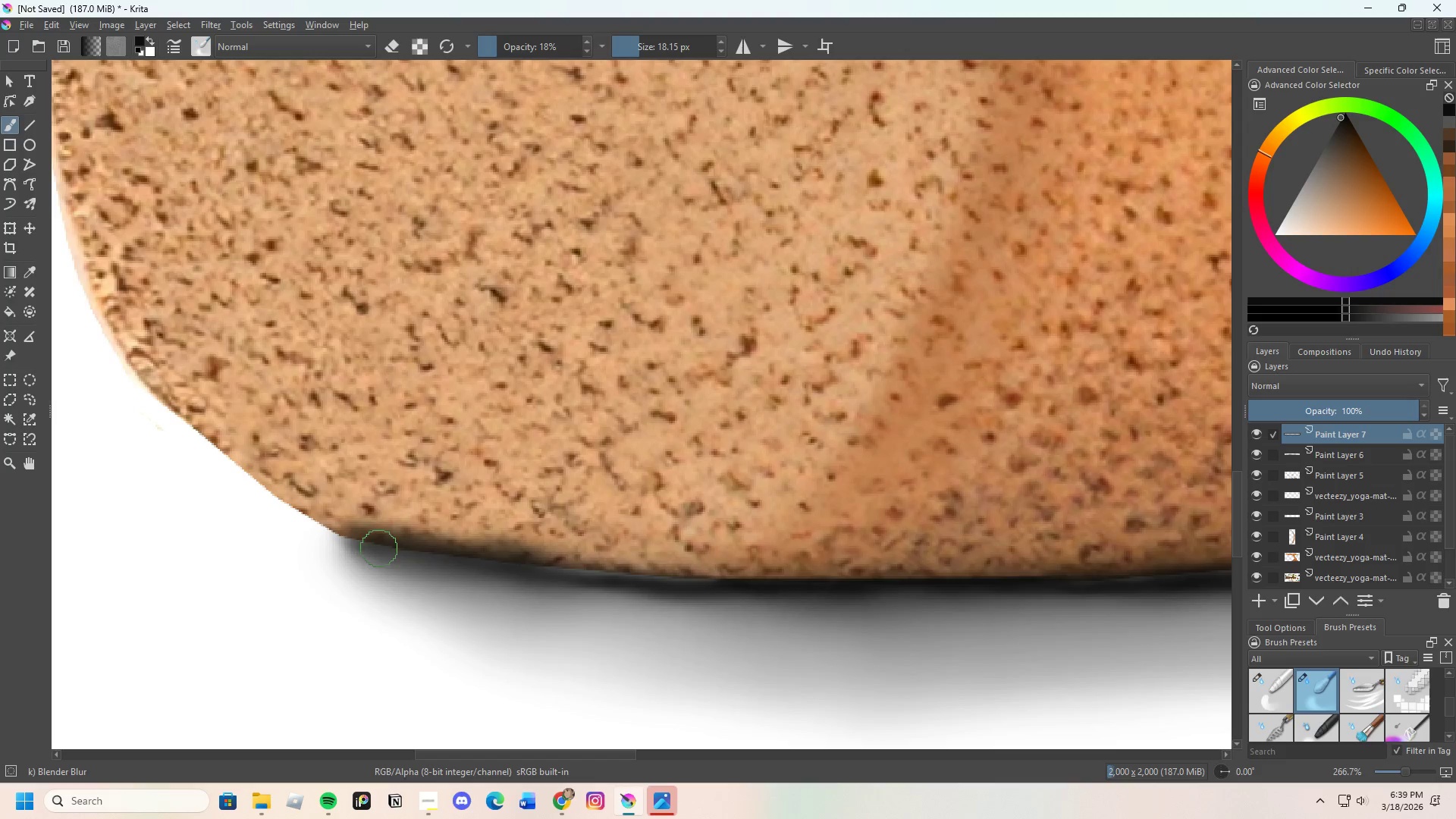 
left_click_drag(start_coordinate=[375, 546], to_coordinate=[603, 575])
 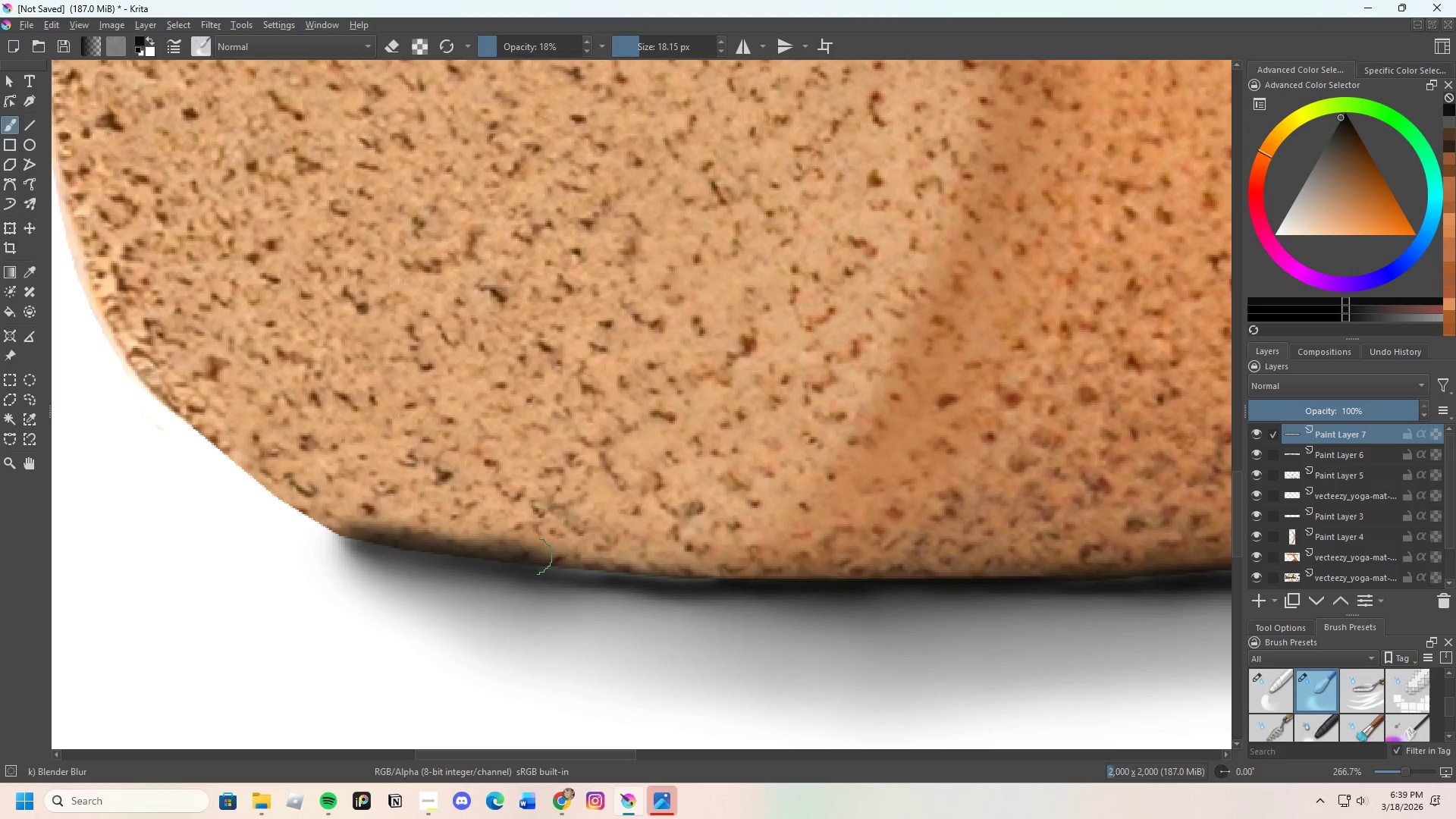 
left_click_drag(start_coordinate=[516, 552], to_coordinate=[652, 575])
 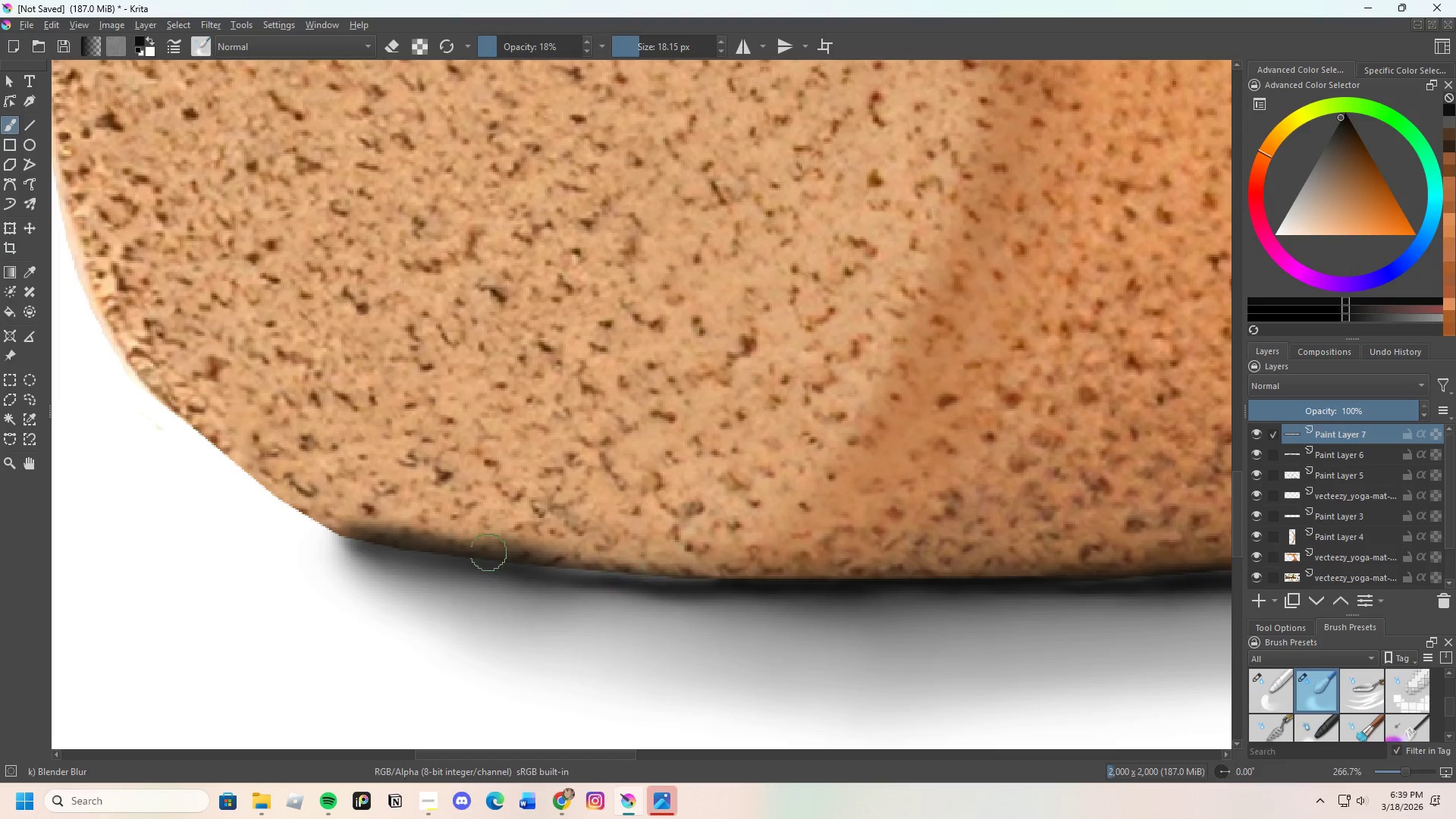 
left_click_drag(start_coordinate=[513, 557], to_coordinate=[681, 578])
 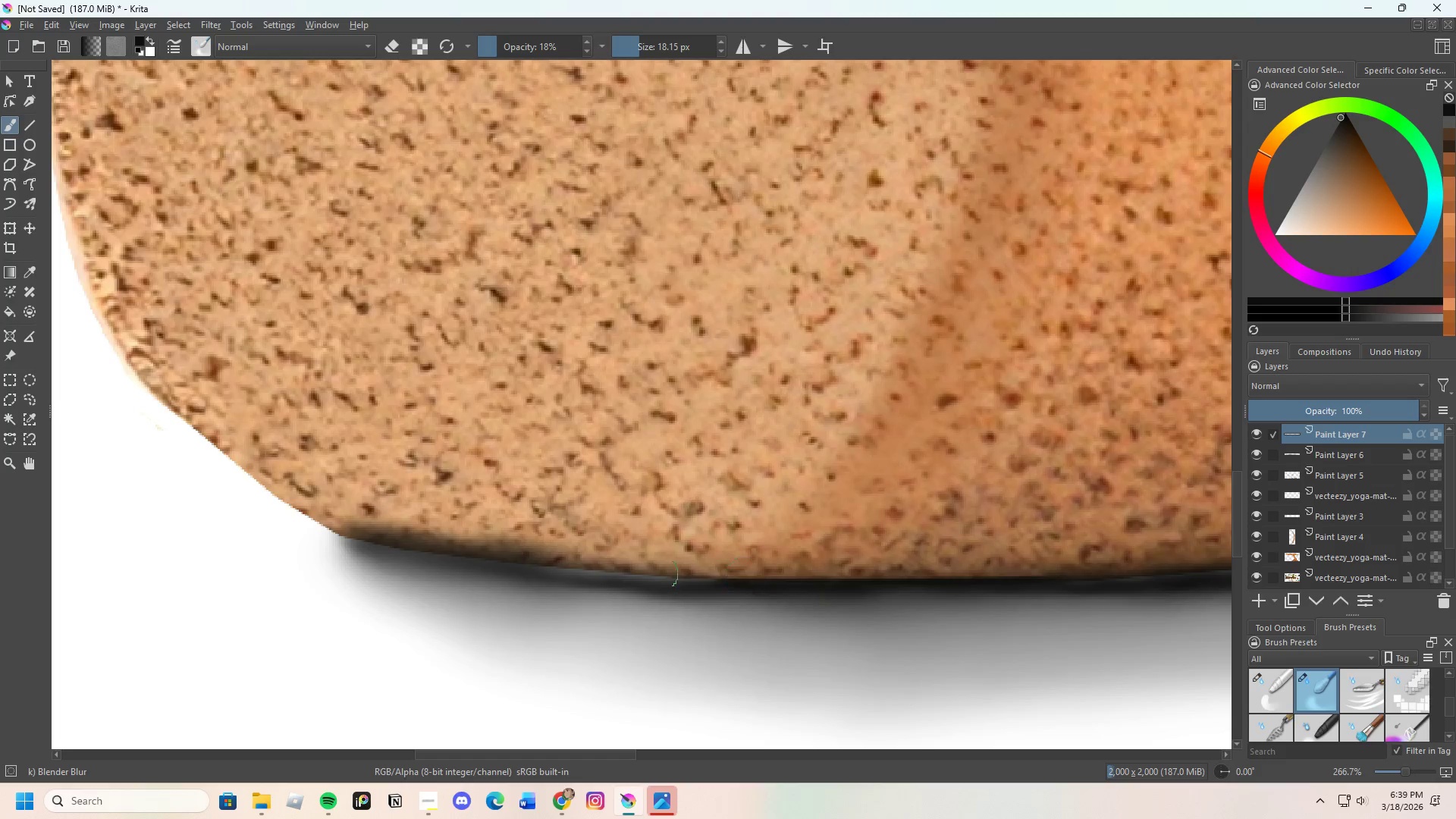 
scroll: coordinate [488, 507], scroll_direction: down, amount: 3.0
 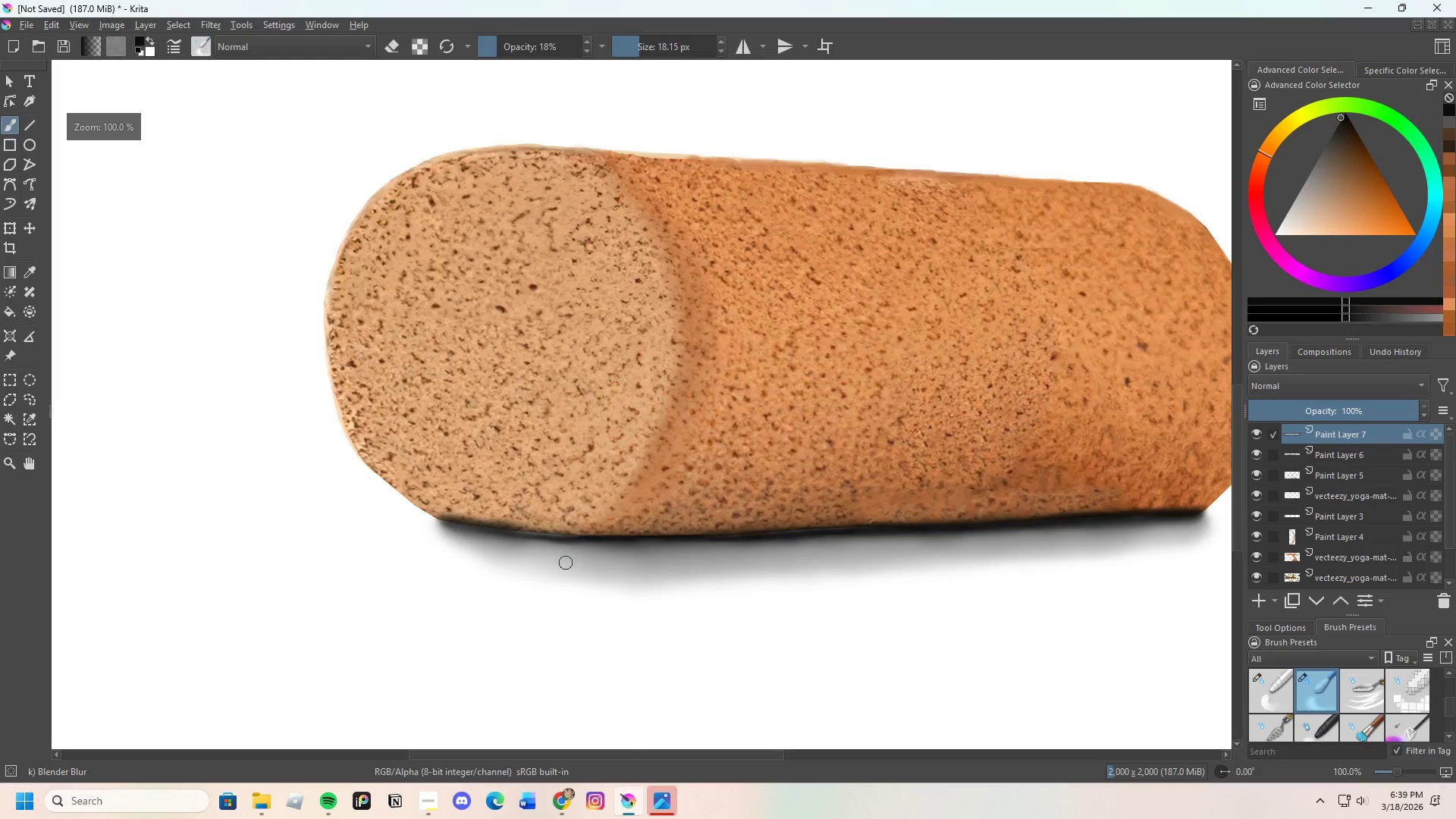 
scroll: coordinate [513, 522], scroll_direction: up, amount: 2.0
 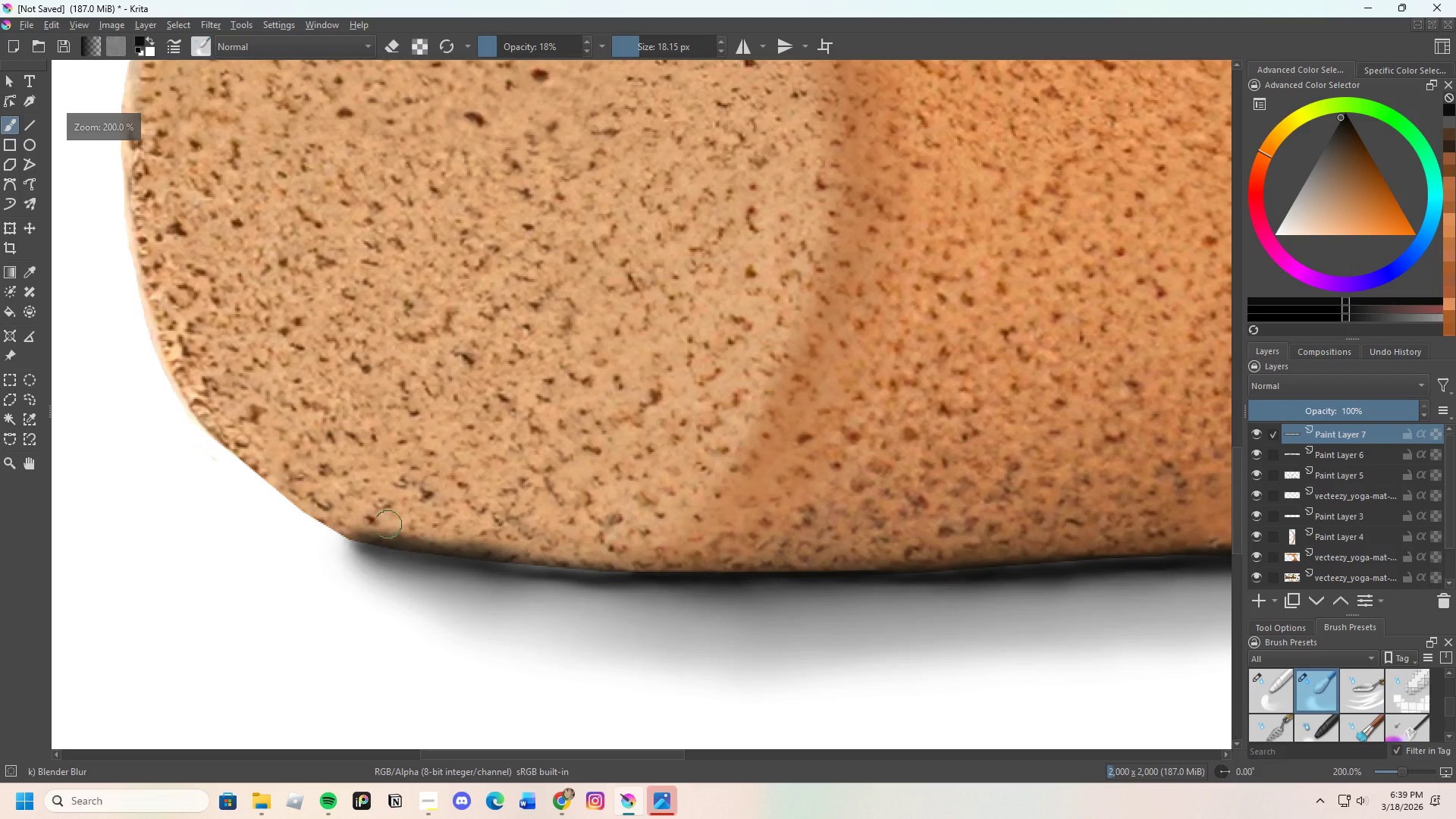 
left_click_drag(start_coordinate=[350, 515], to_coordinate=[432, 529])
 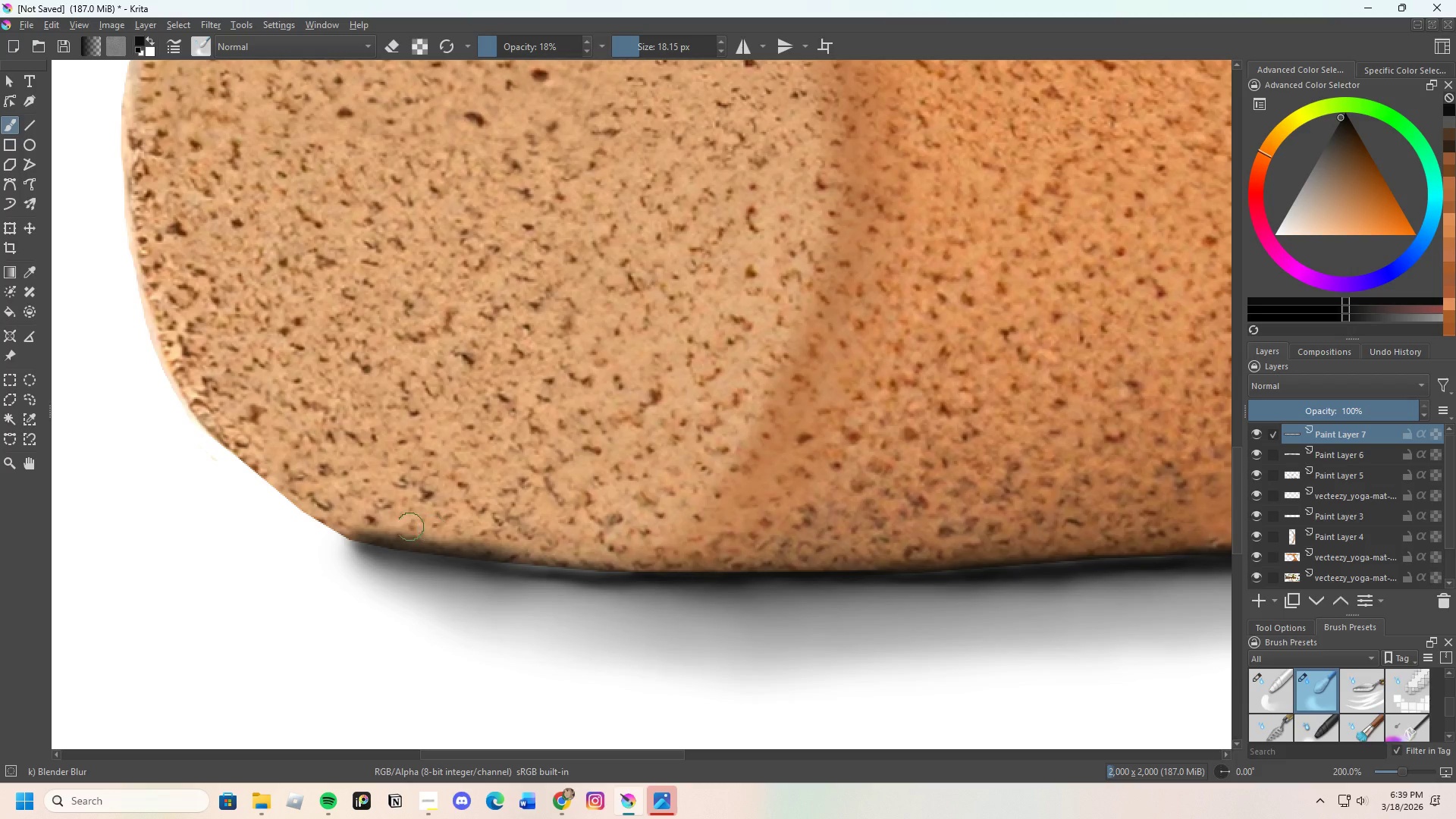 
left_click_drag(start_coordinate=[391, 525], to_coordinate=[525, 534])
 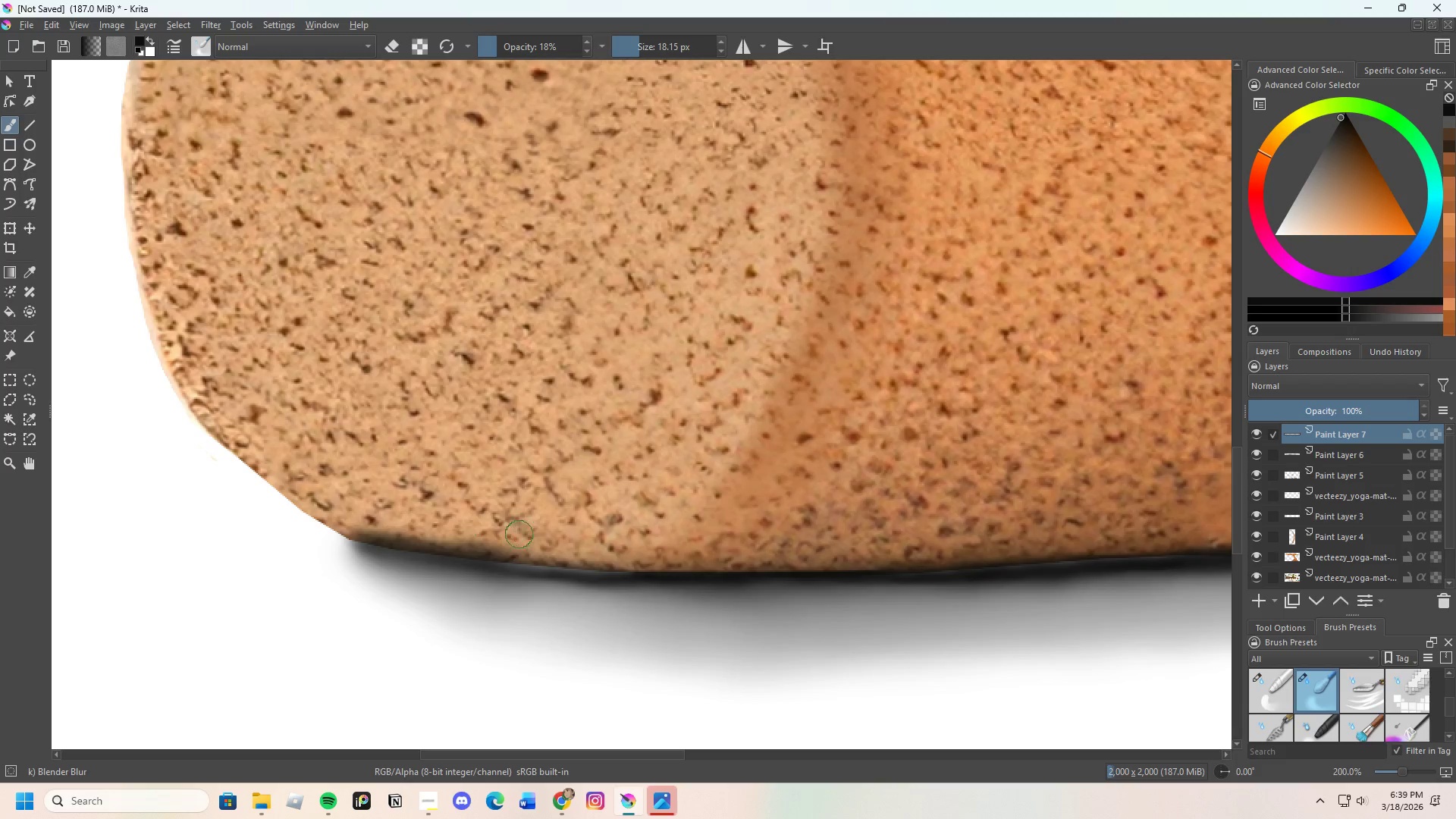 
left_click_drag(start_coordinate=[514, 535], to_coordinate=[377, 533])
 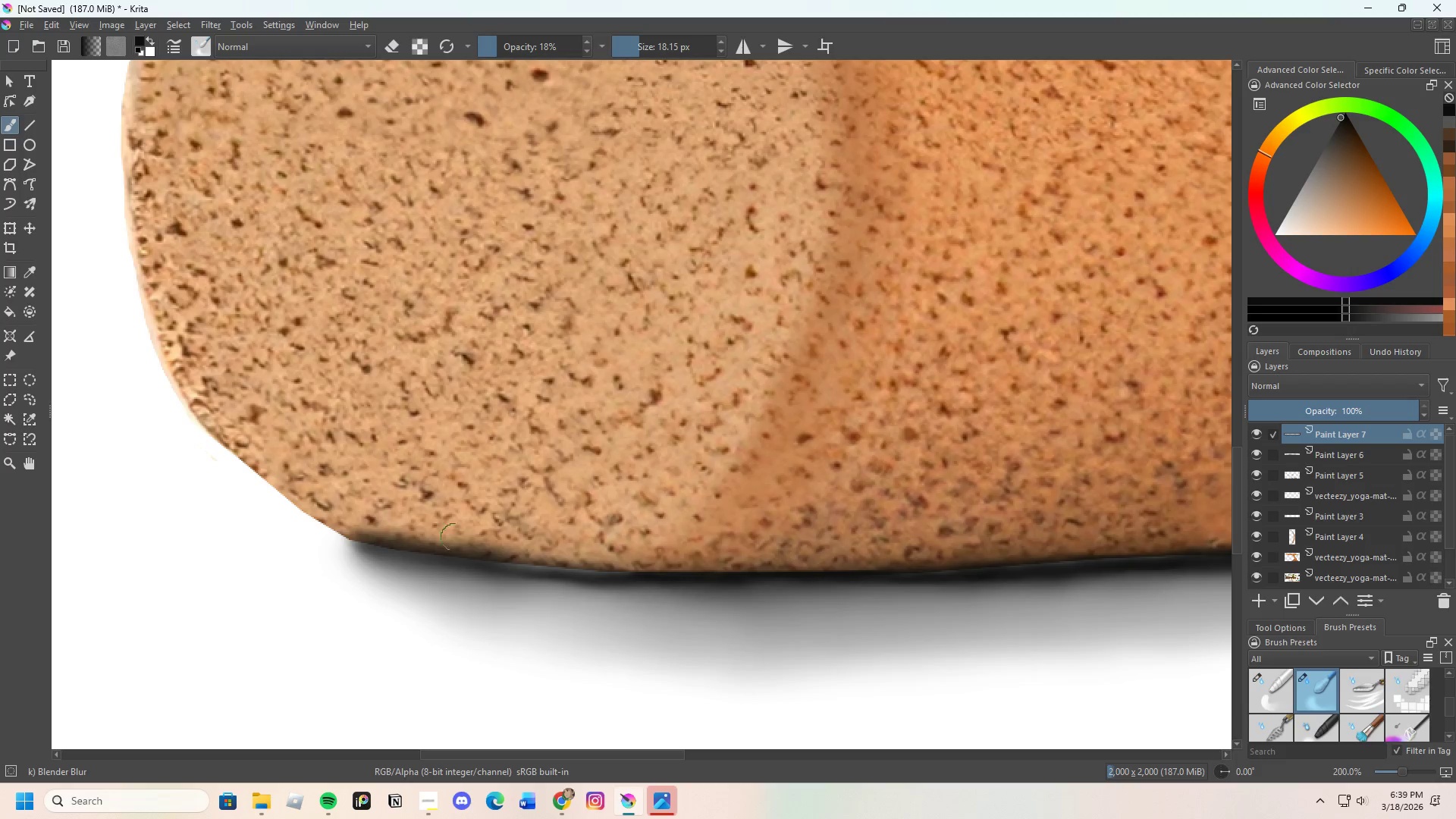 
left_click_drag(start_coordinate=[463, 540], to_coordinate=[369, 529])
 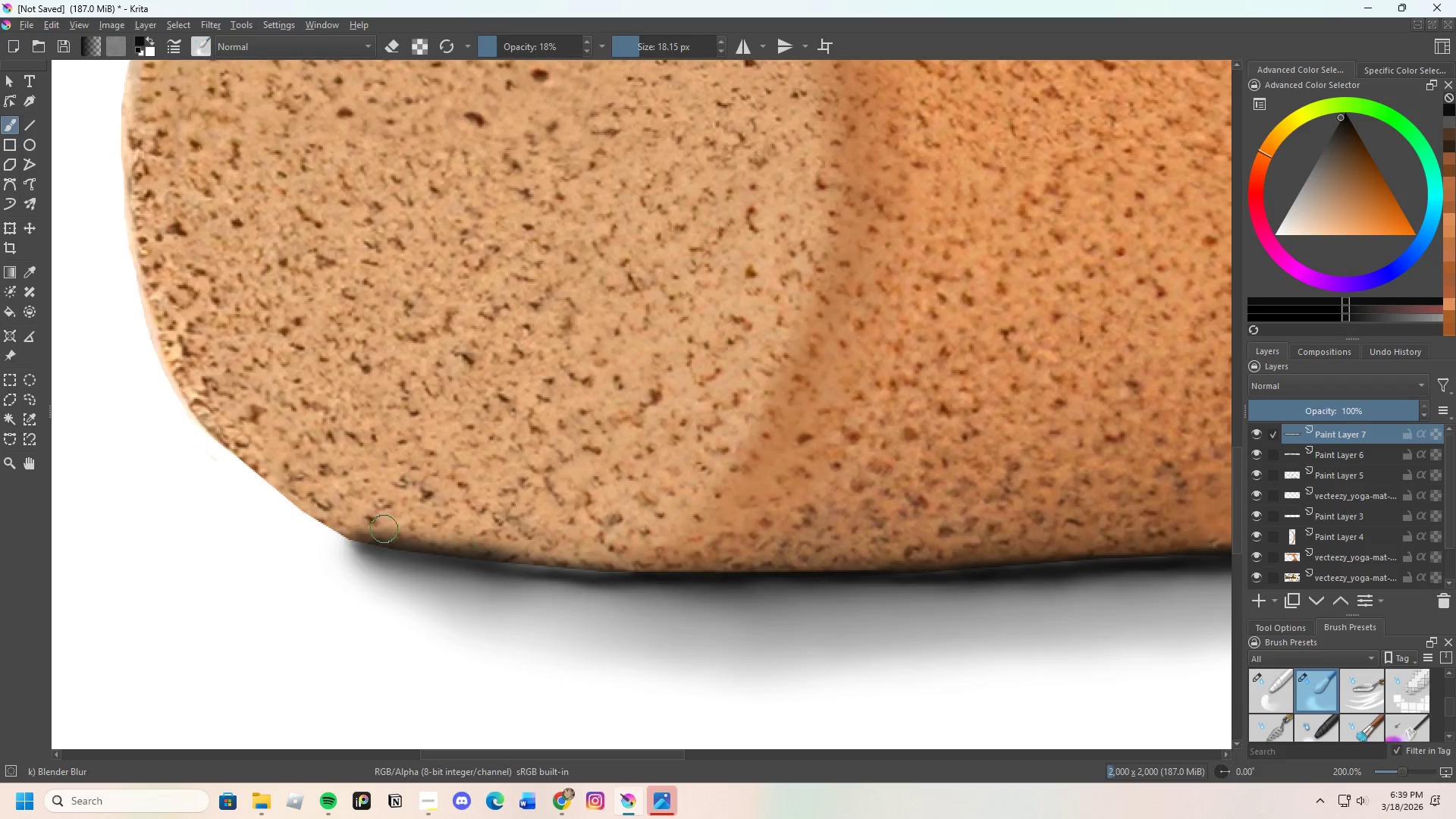 
left_click_drag(start_coordinate=[447, 547], to_coordinate=[520, 559])
 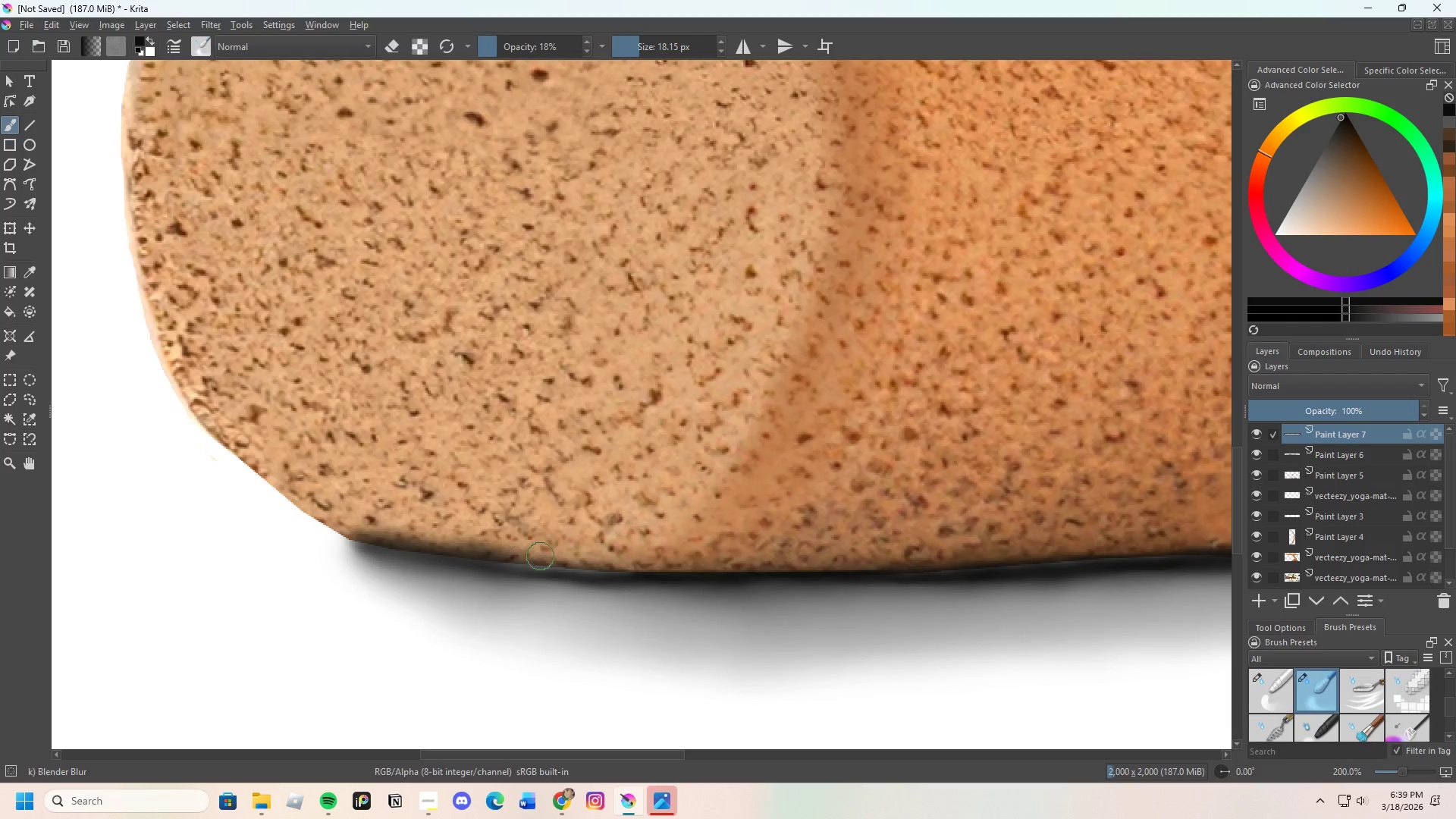 
left_click_drag(start_coordinate=[543, 556], to_coordinate=[329, 555])
 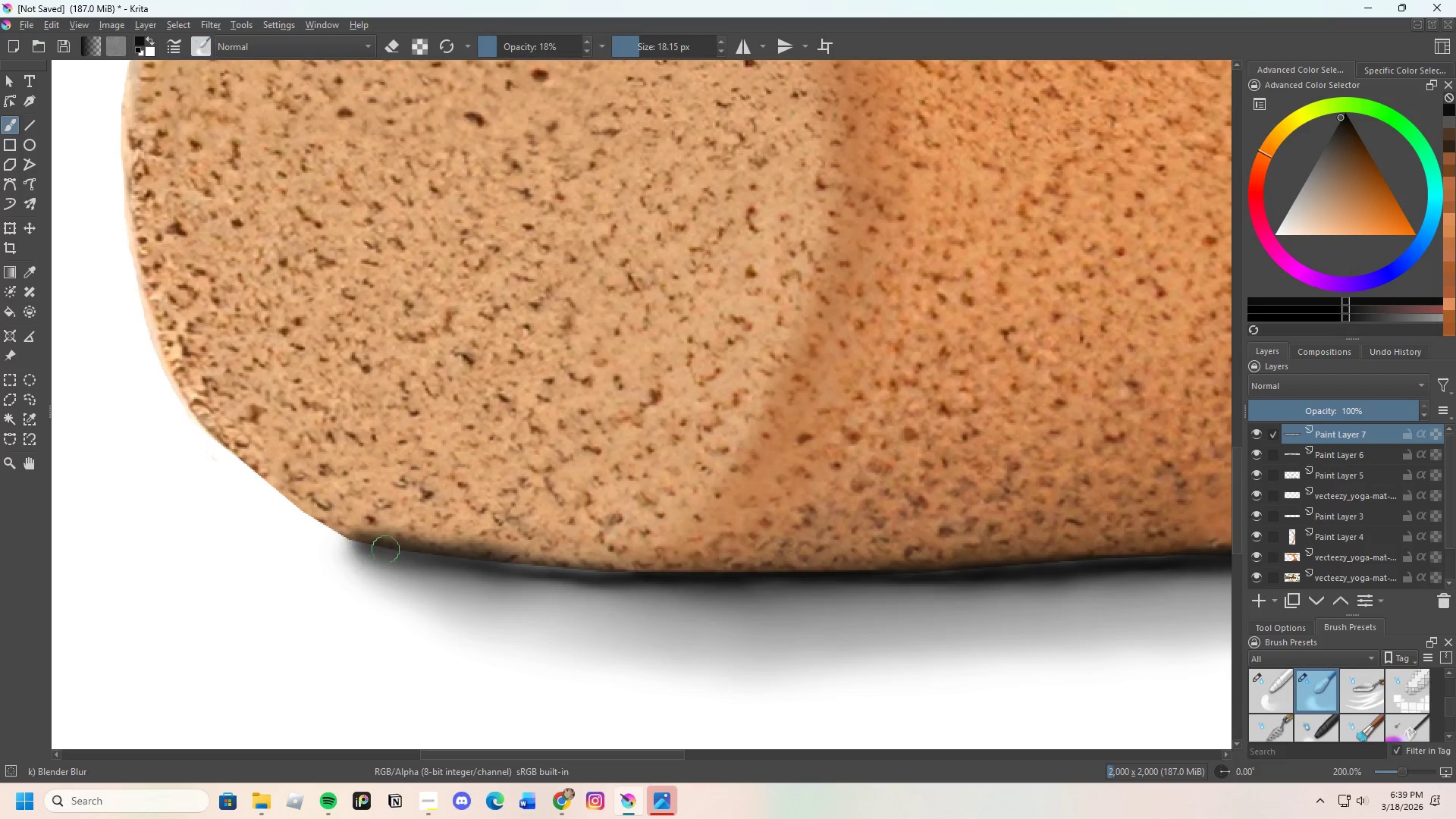 
left_click_drag(start_coordinate=[387, 549], to_coordinate=[344, 538])
 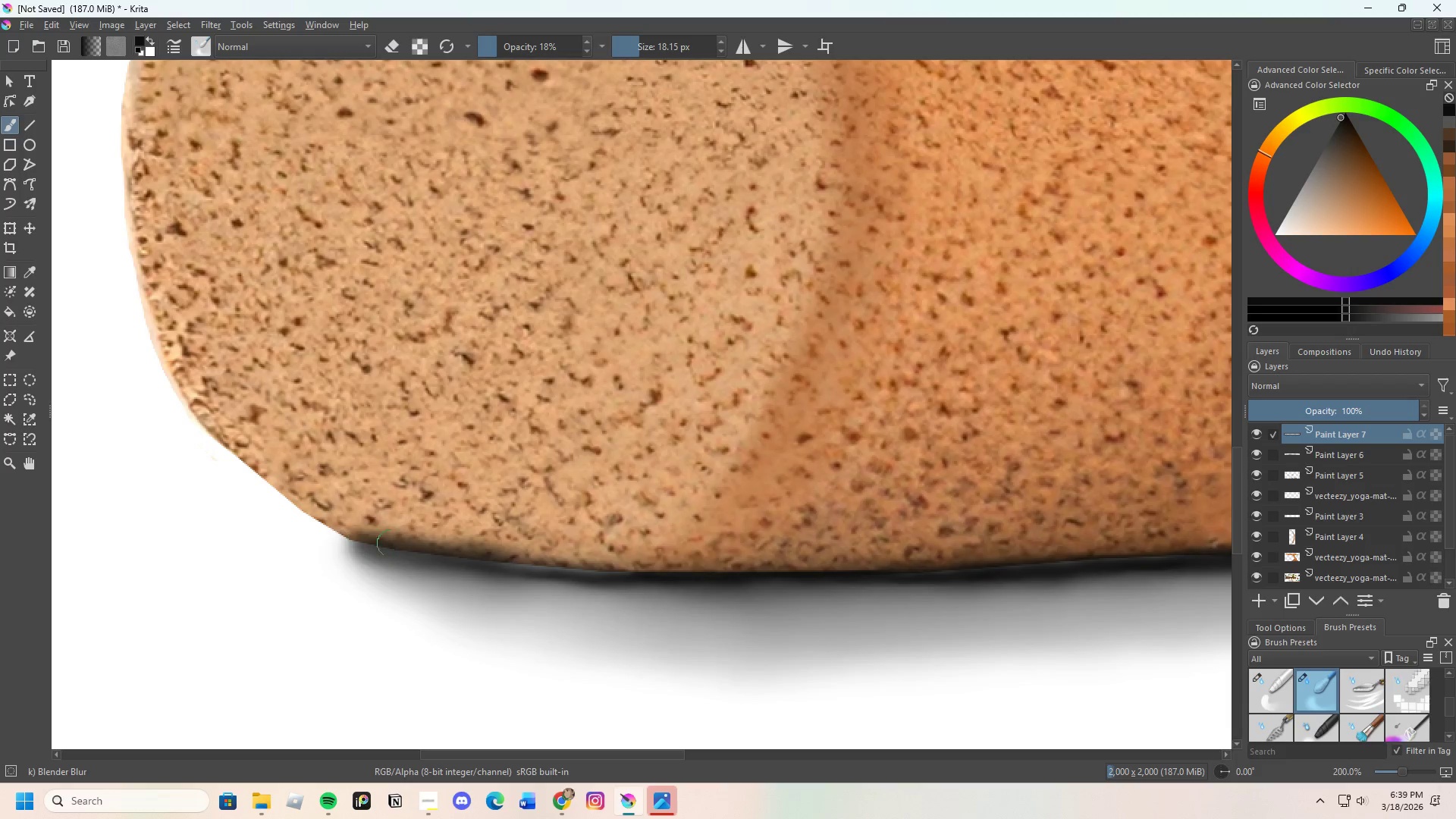 
left_click_drag(start_coordinate=[416, 551], to_coordinate=[412, 544])
 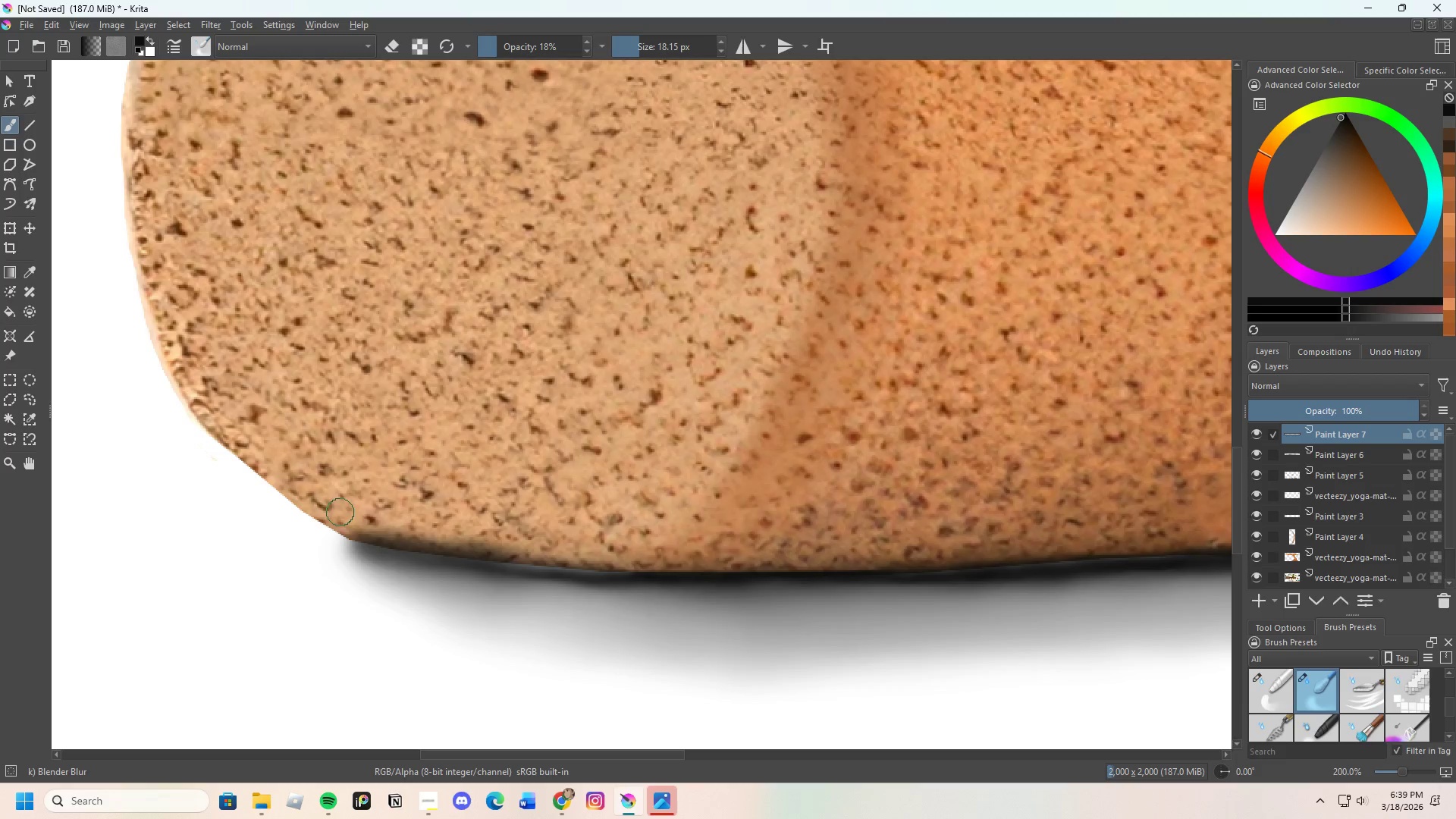 
left_click_drag(start_coordinate=[340, 512], to_coordinate=[449, 533])
 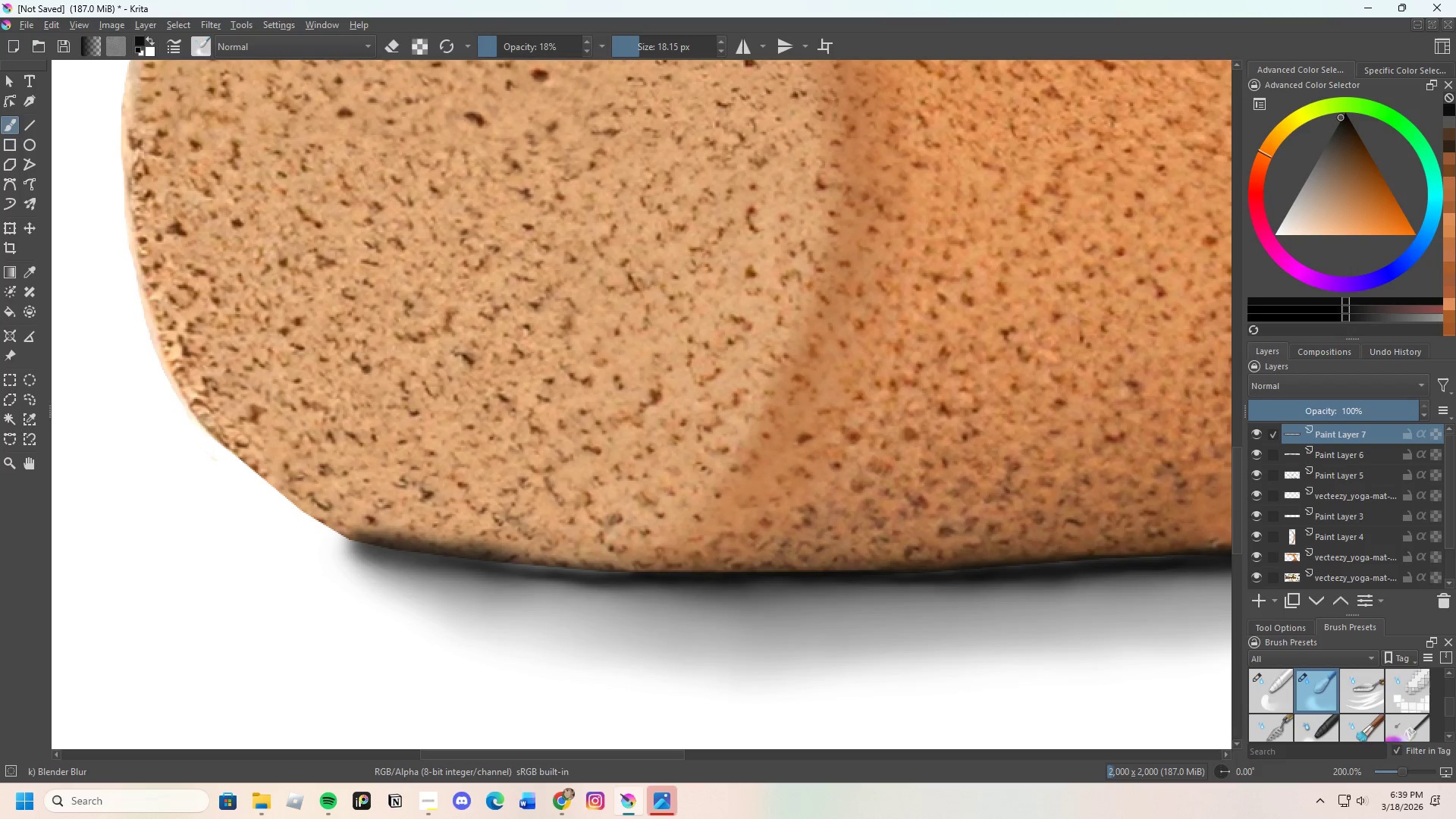 
left_click_drag(start_coordinate=[343, 494], to_coordinate=[571, 560])
 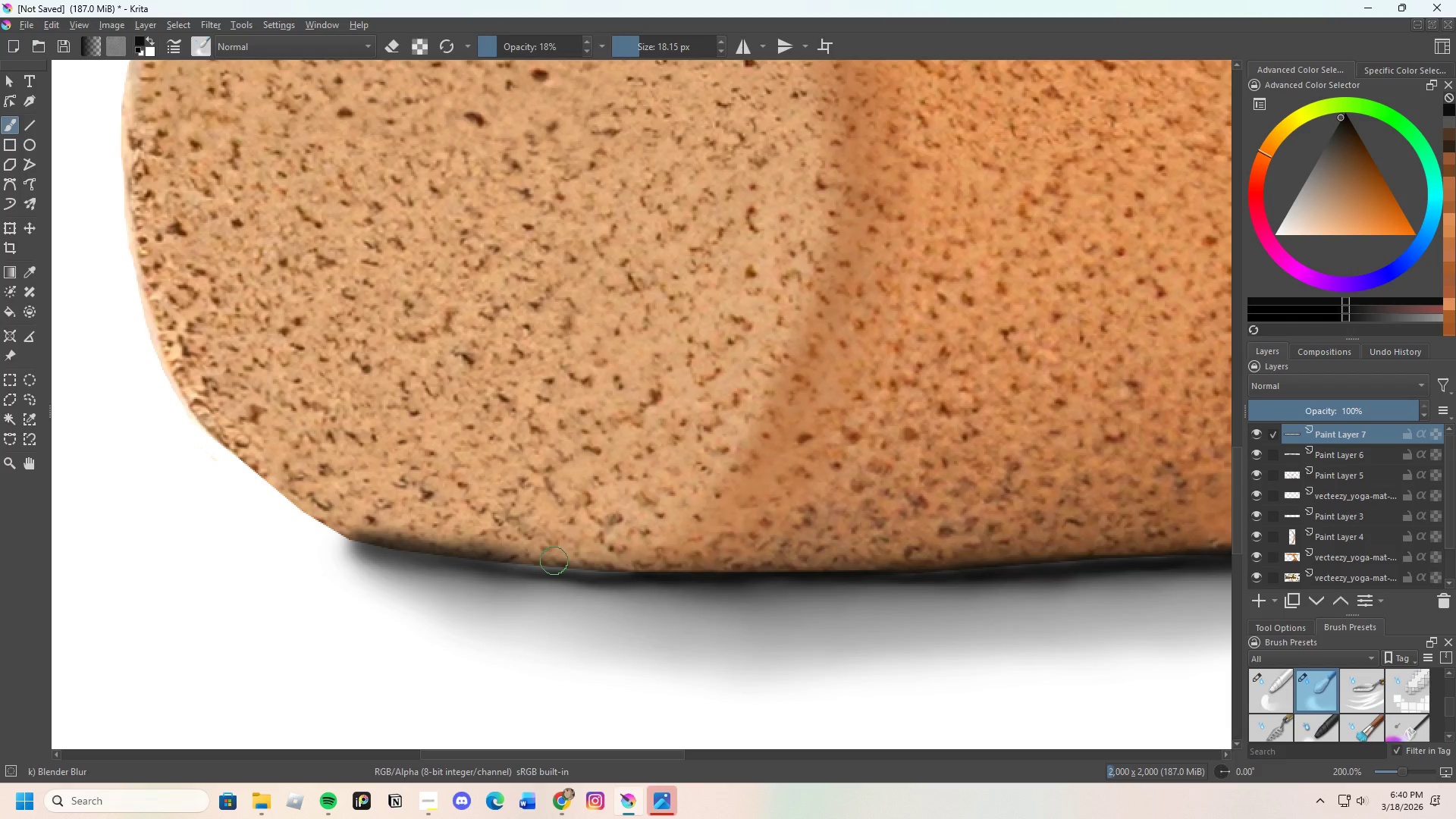 
type(ee)
 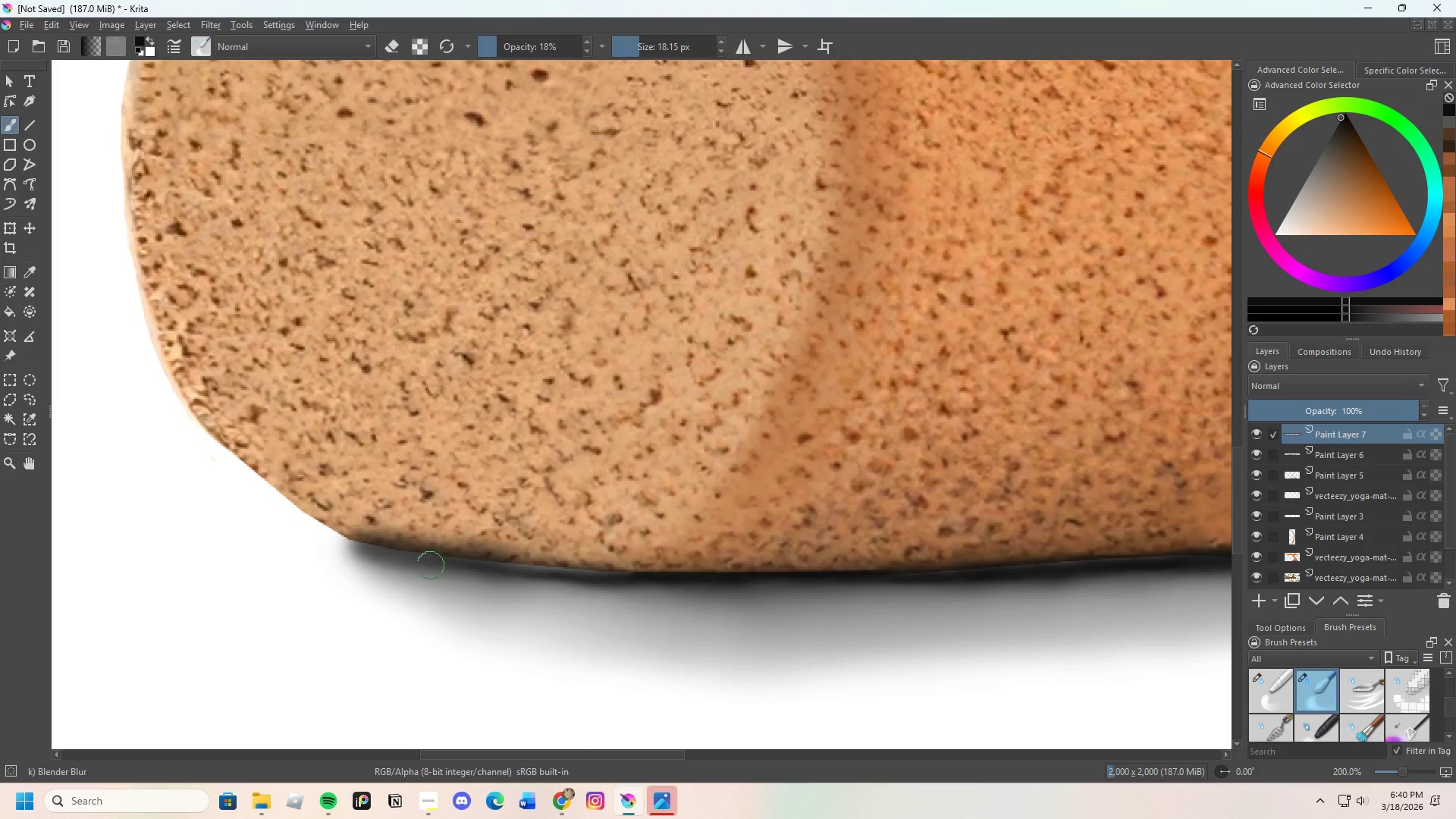 
left_click_drag(start_coordinate=[373, 534], to_coordinate=[442, 550])
 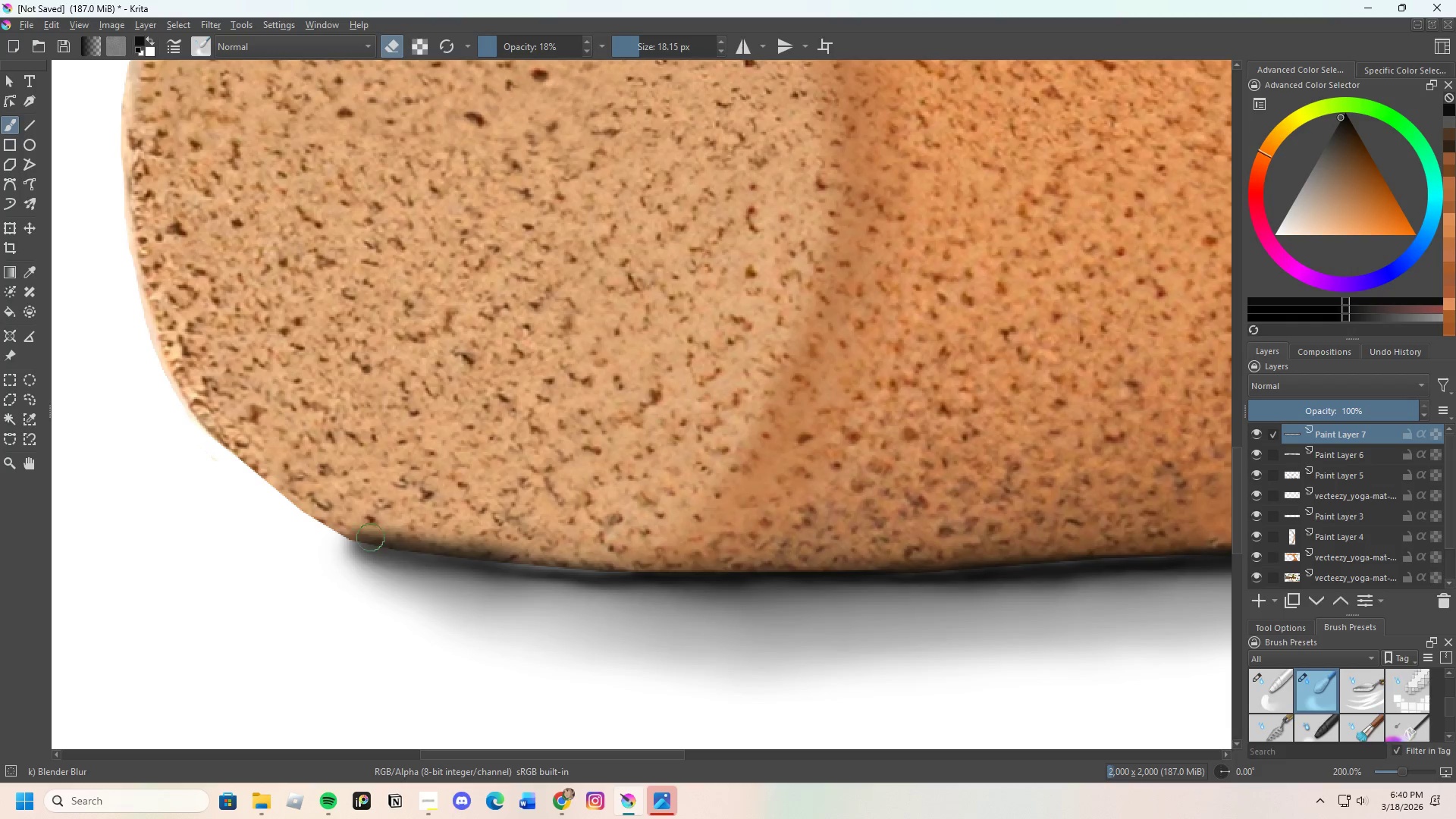 
left_click_drag(start_coordinate=[375, 538], to_coordinate=[474, 554])
 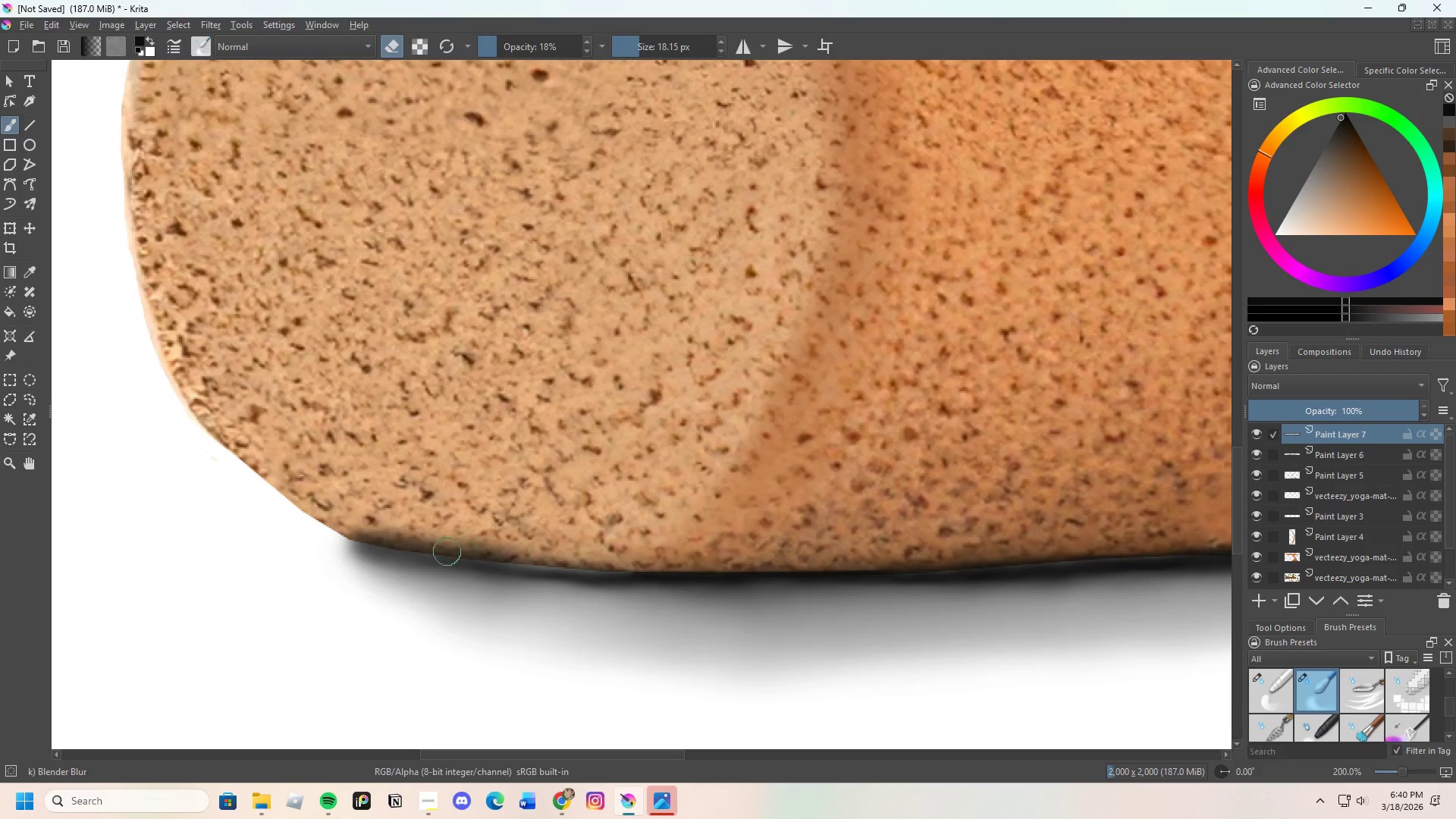 
left_click_drag(start_coordinate=[447, 551], to_coordinate=[379, 524])
 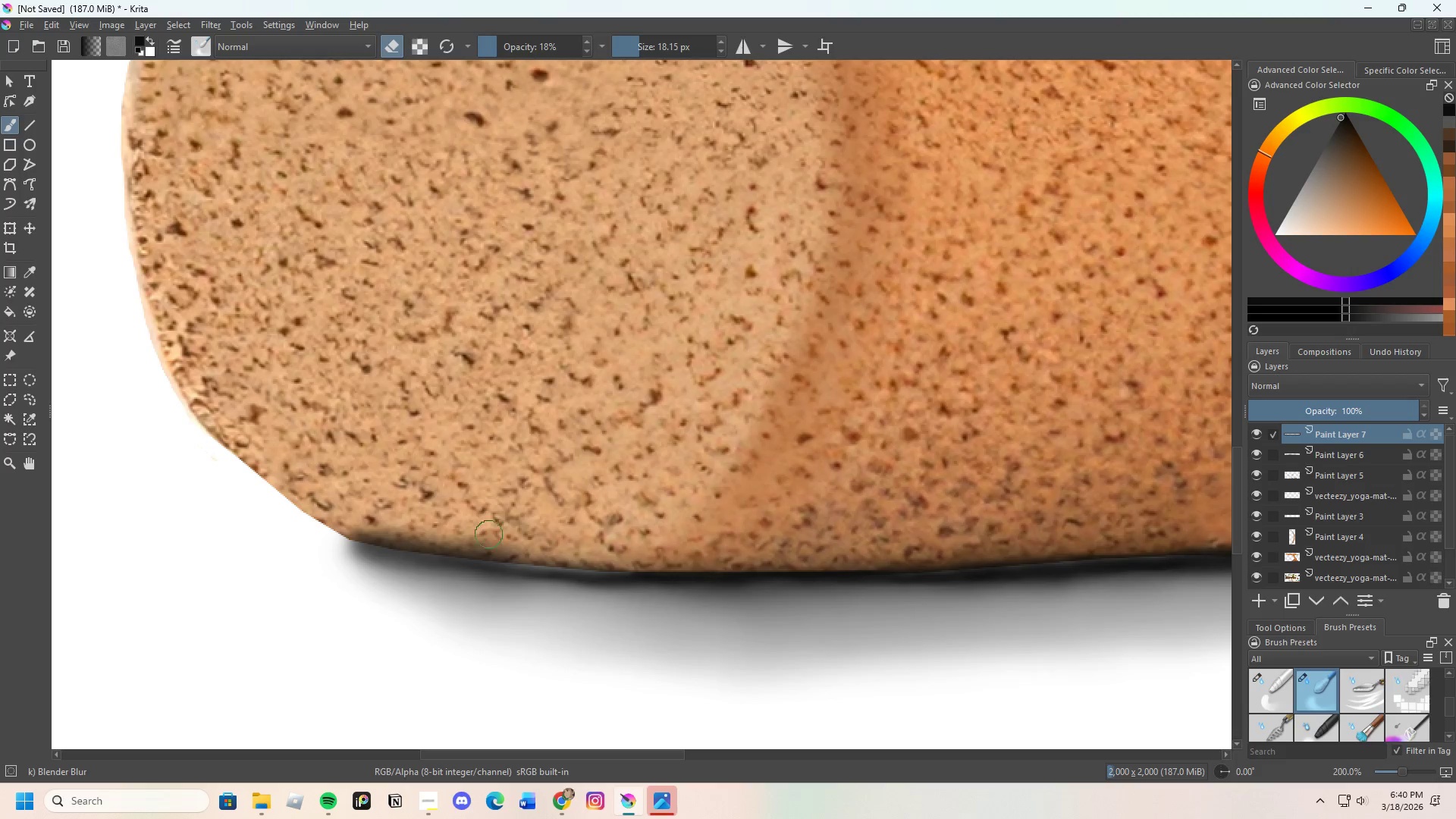 
left_click_drag(start_coordinate=[489, 535], to_coordinate=[292, 510])
 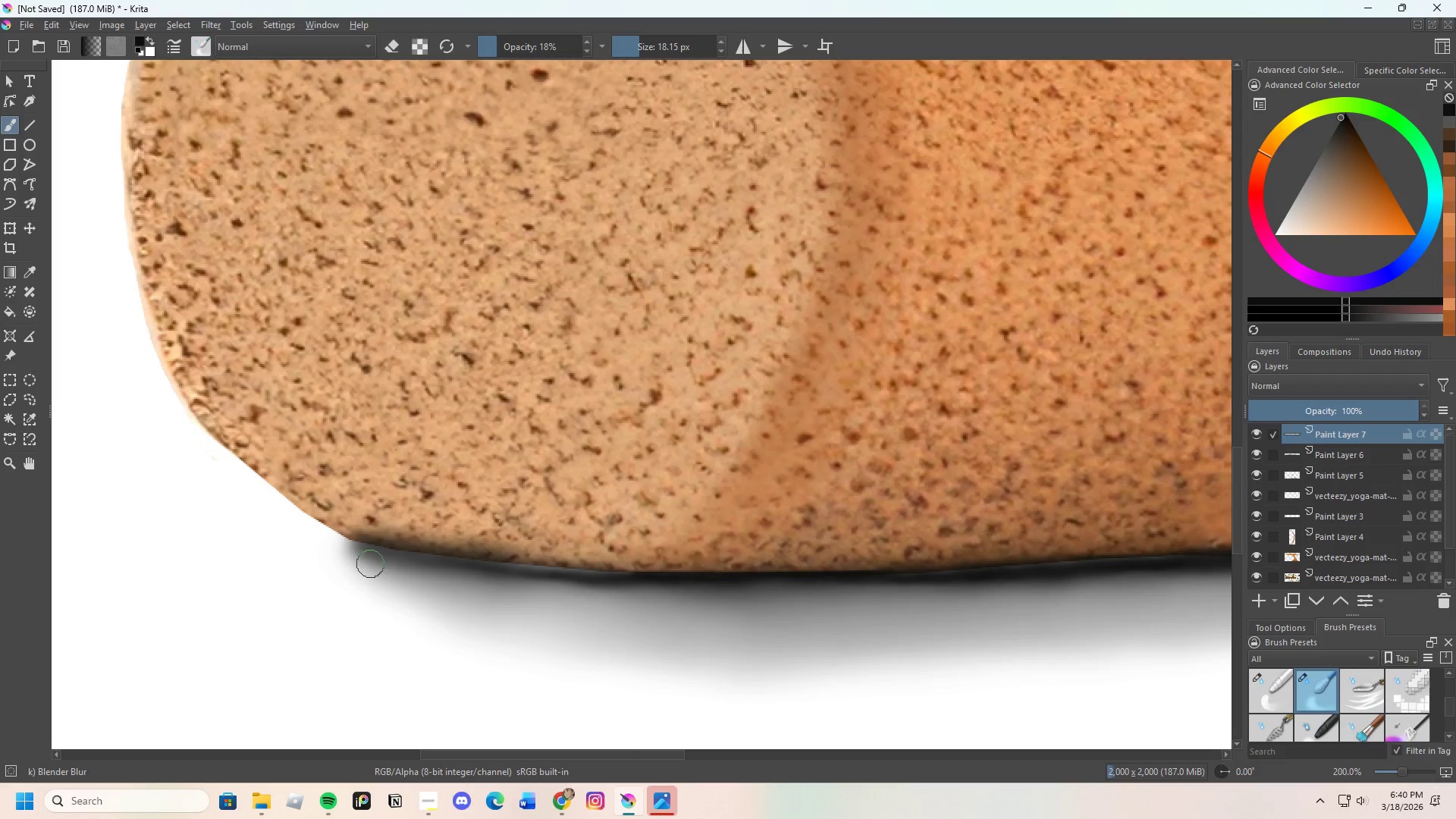 
left_click_drag(start_coordinate=[352, 532], to_coordinate=[431, 565])
 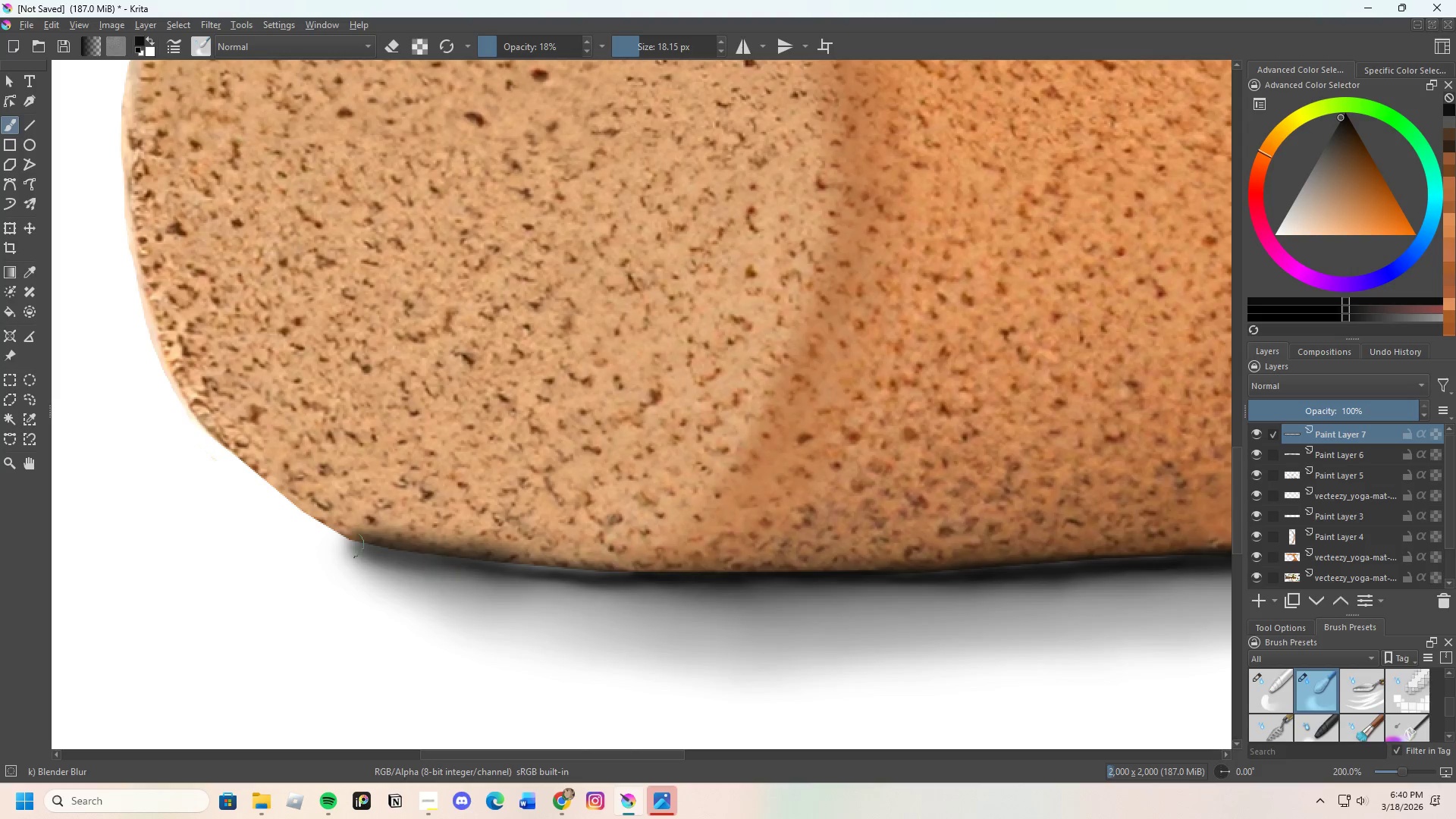 
left_click_drag(start_coordinate=[354, 536], to_coordinate=[610, 562])
 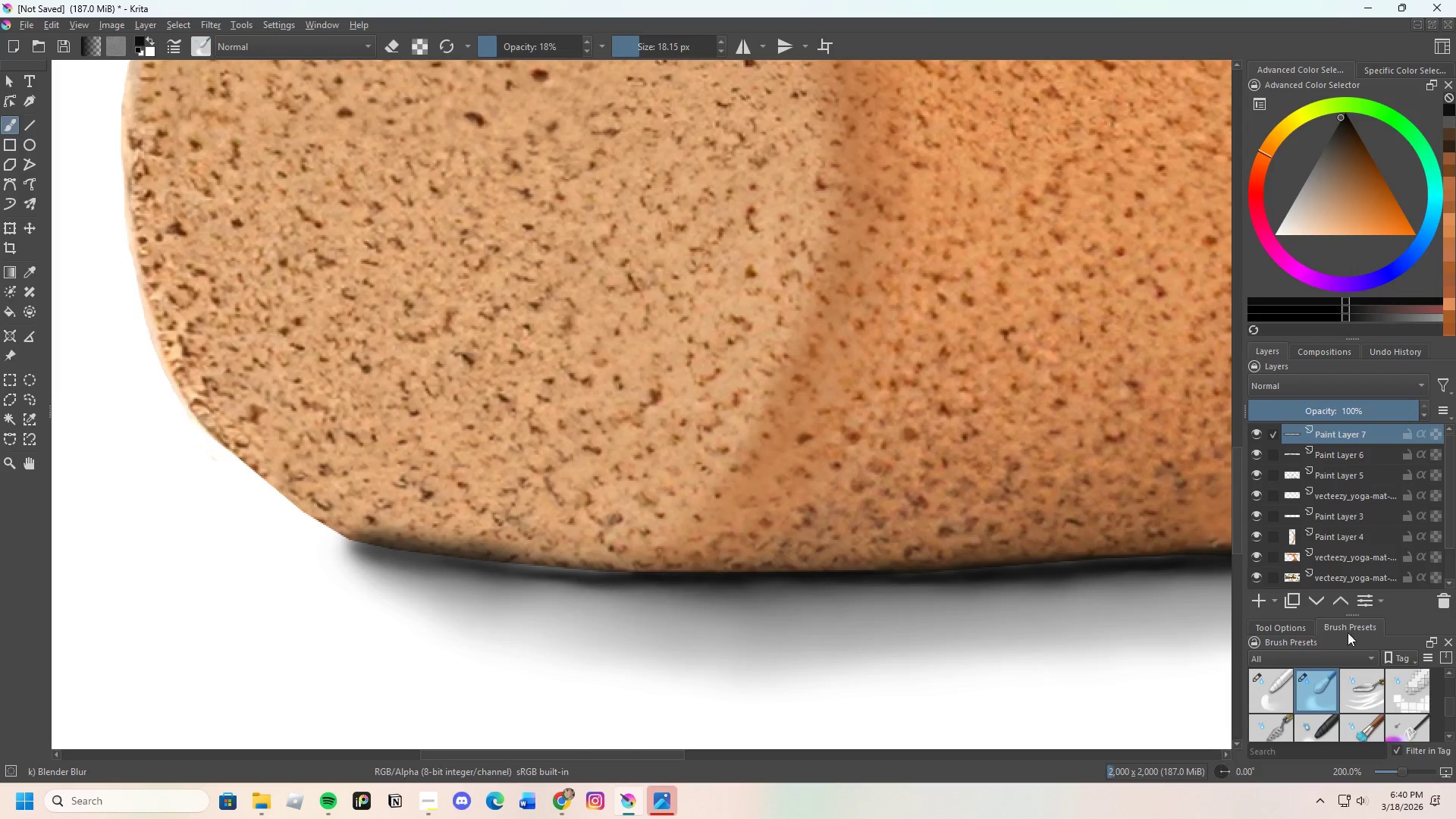 
scroll: coordinate [1343, 710], scroll_direction: up, amount: 7.0
 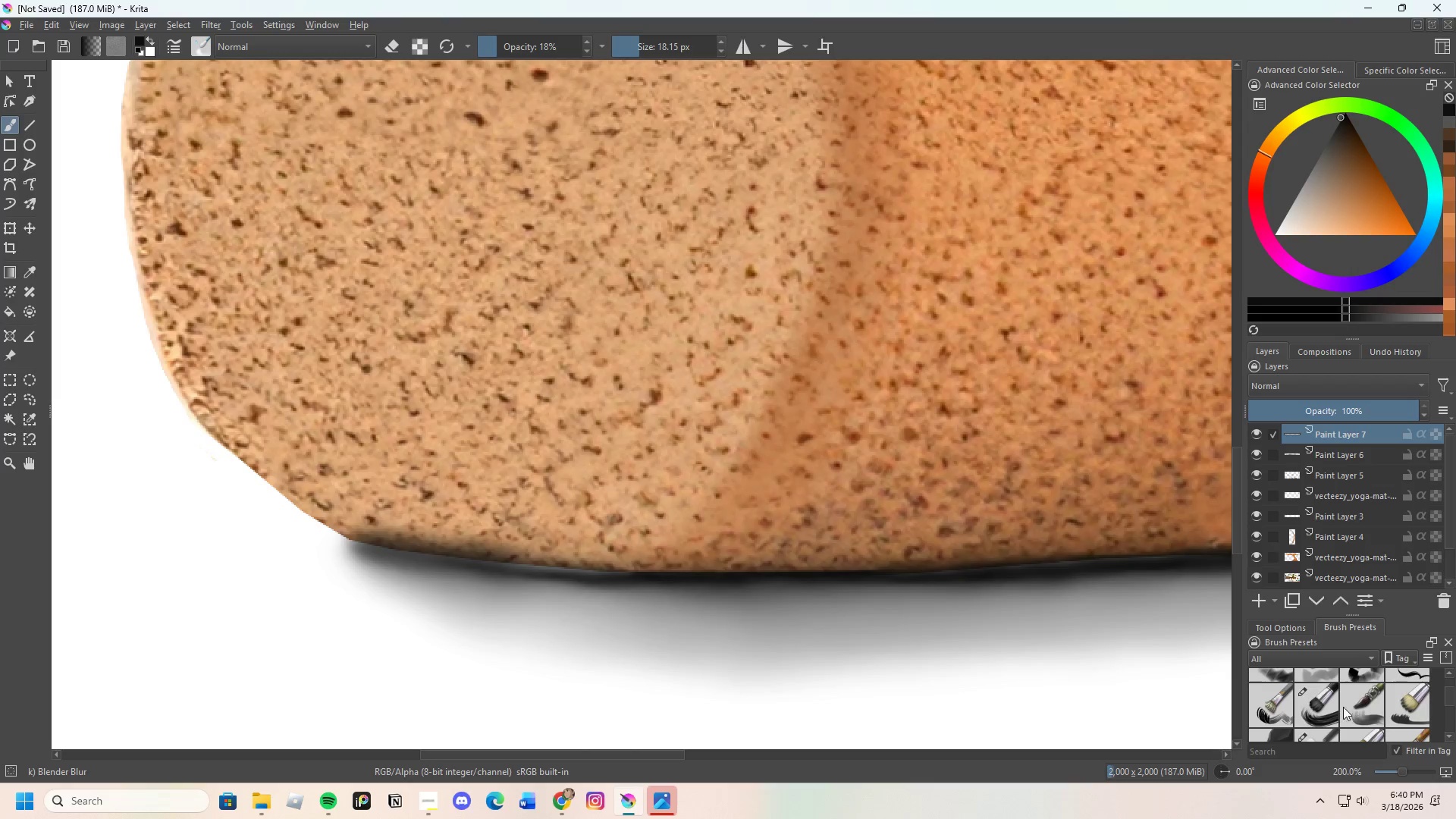 
left_click([1335, 709])
 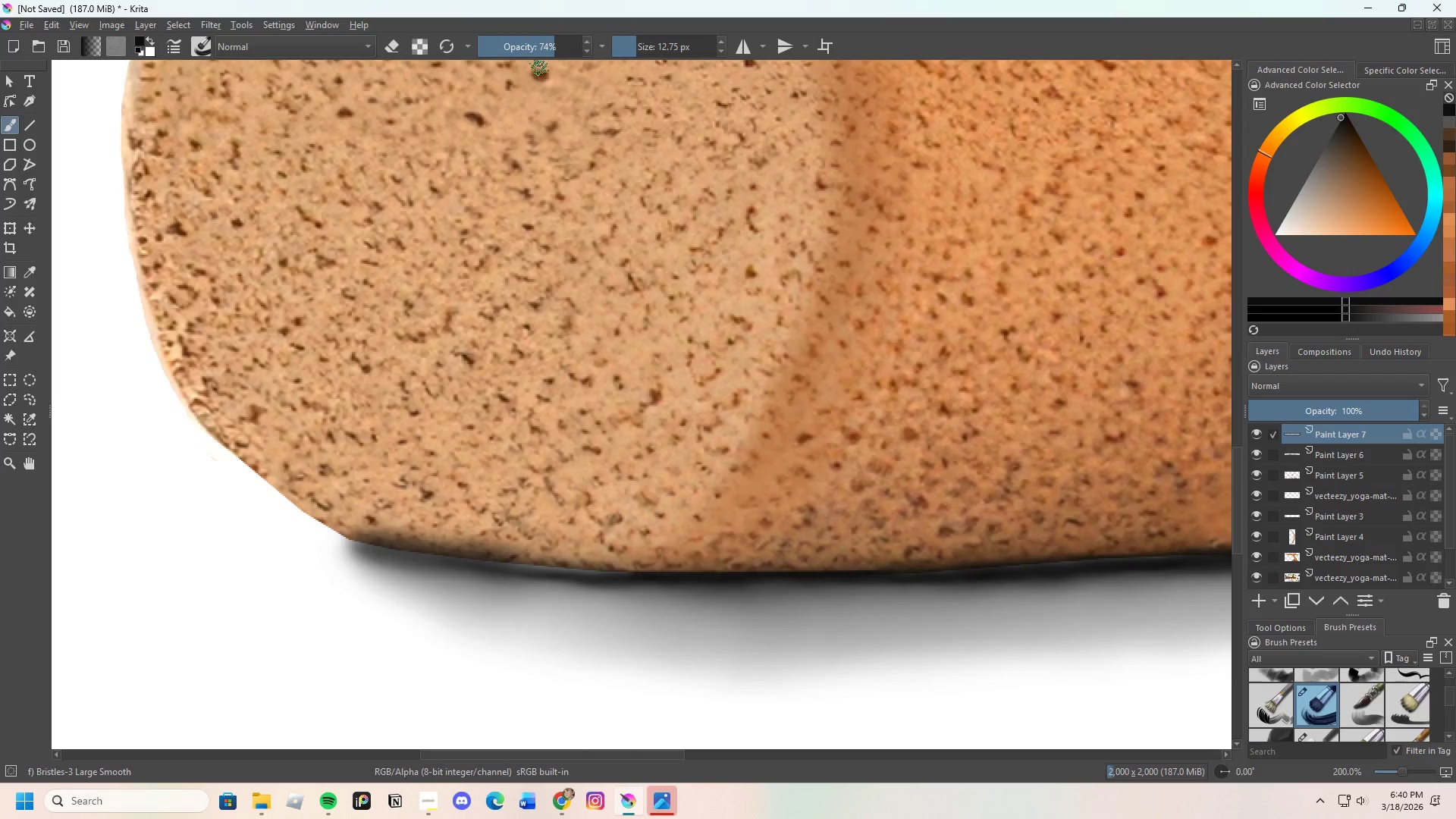 
left_click_drag(start_coordinate=[509, 39], to_coordinate=[491, 52])
 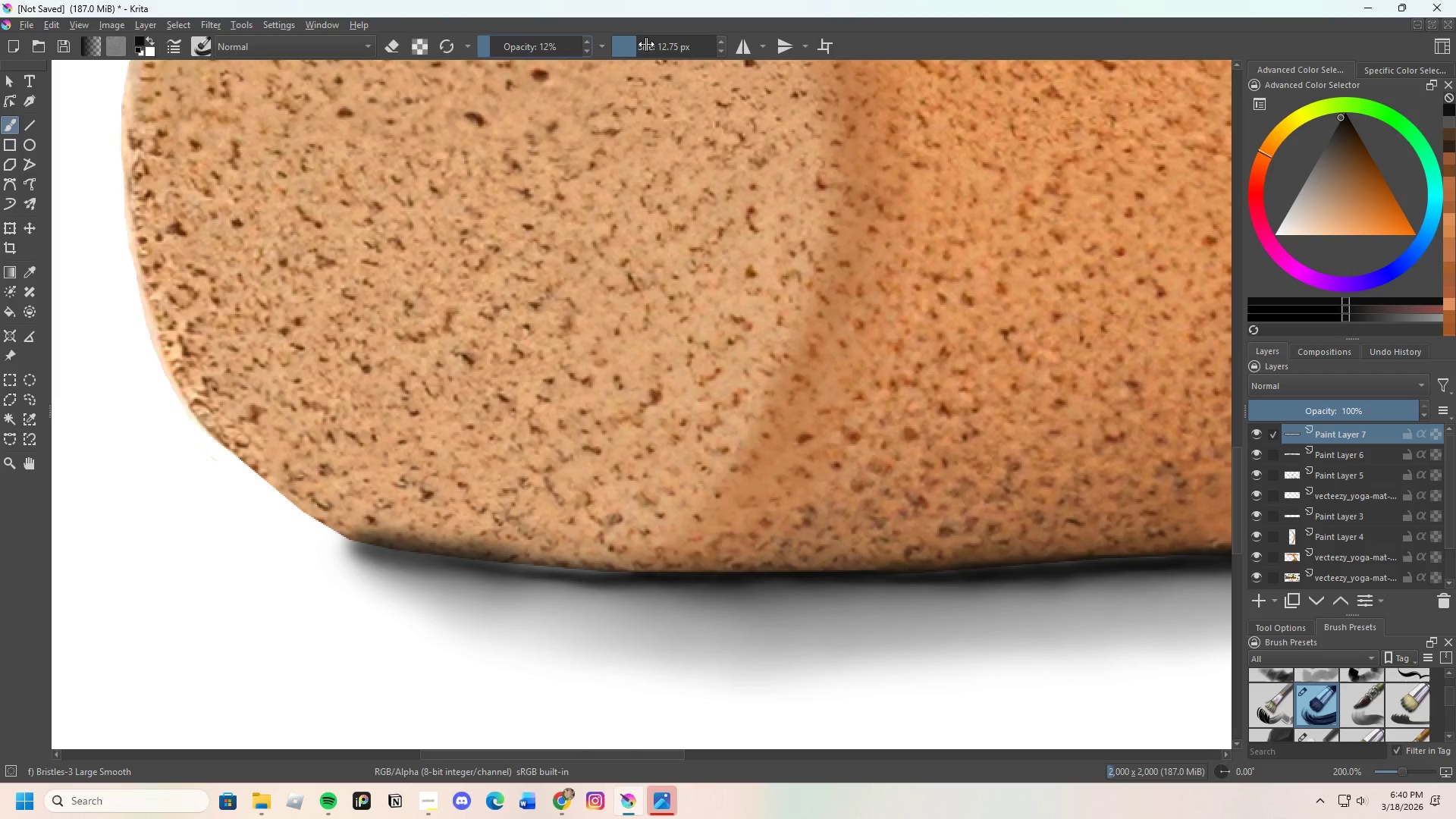 
left_click_drag(start_coordinate=[646, 44], to_coordinate=[637, 46])
 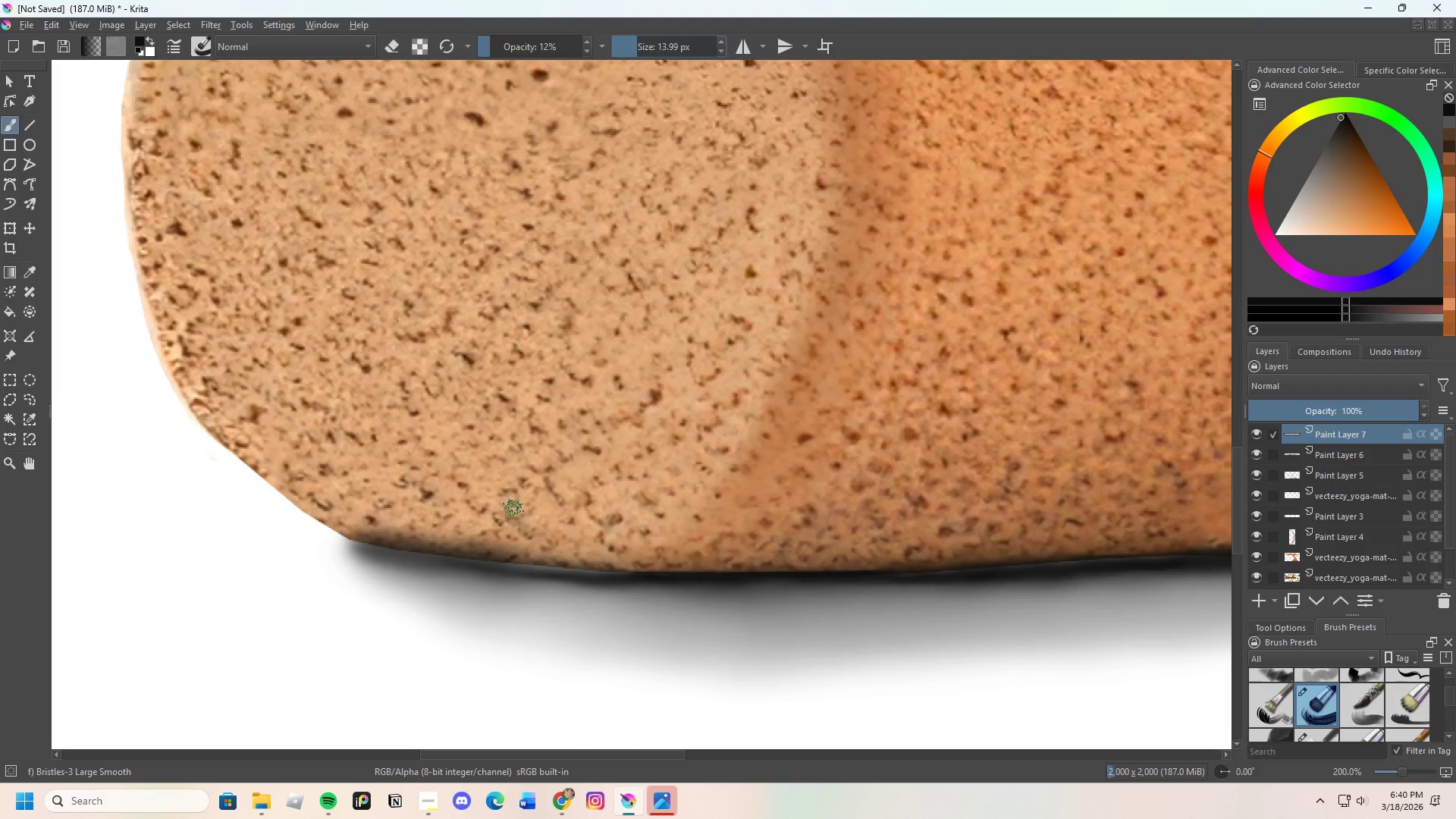 
scroll: coordinate [526, 596], scroll_direction: up, amount: 2.0
 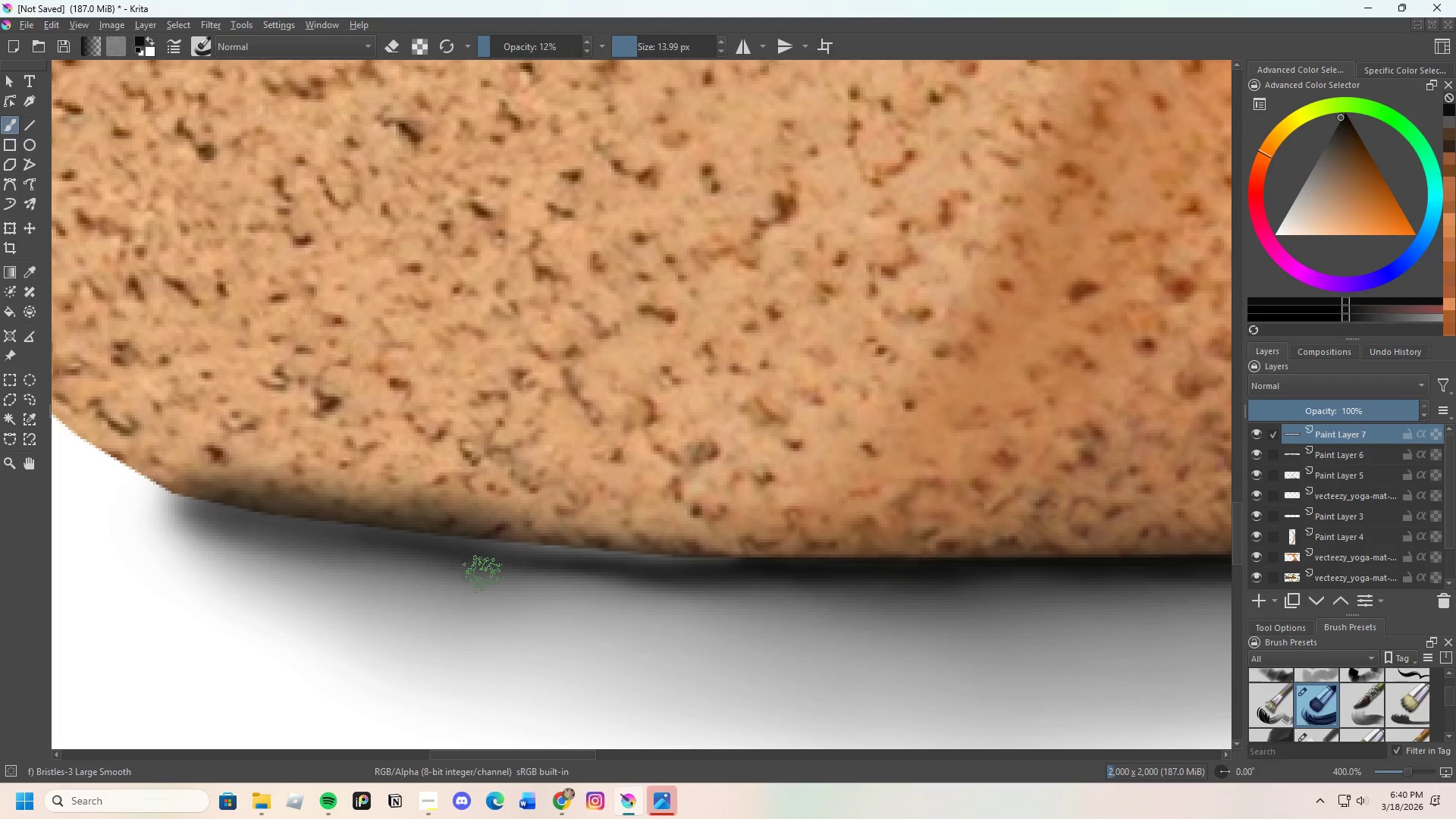 
left_click_drag(start_coordinate=[432, 553], to_coordinate=[549, 573])
 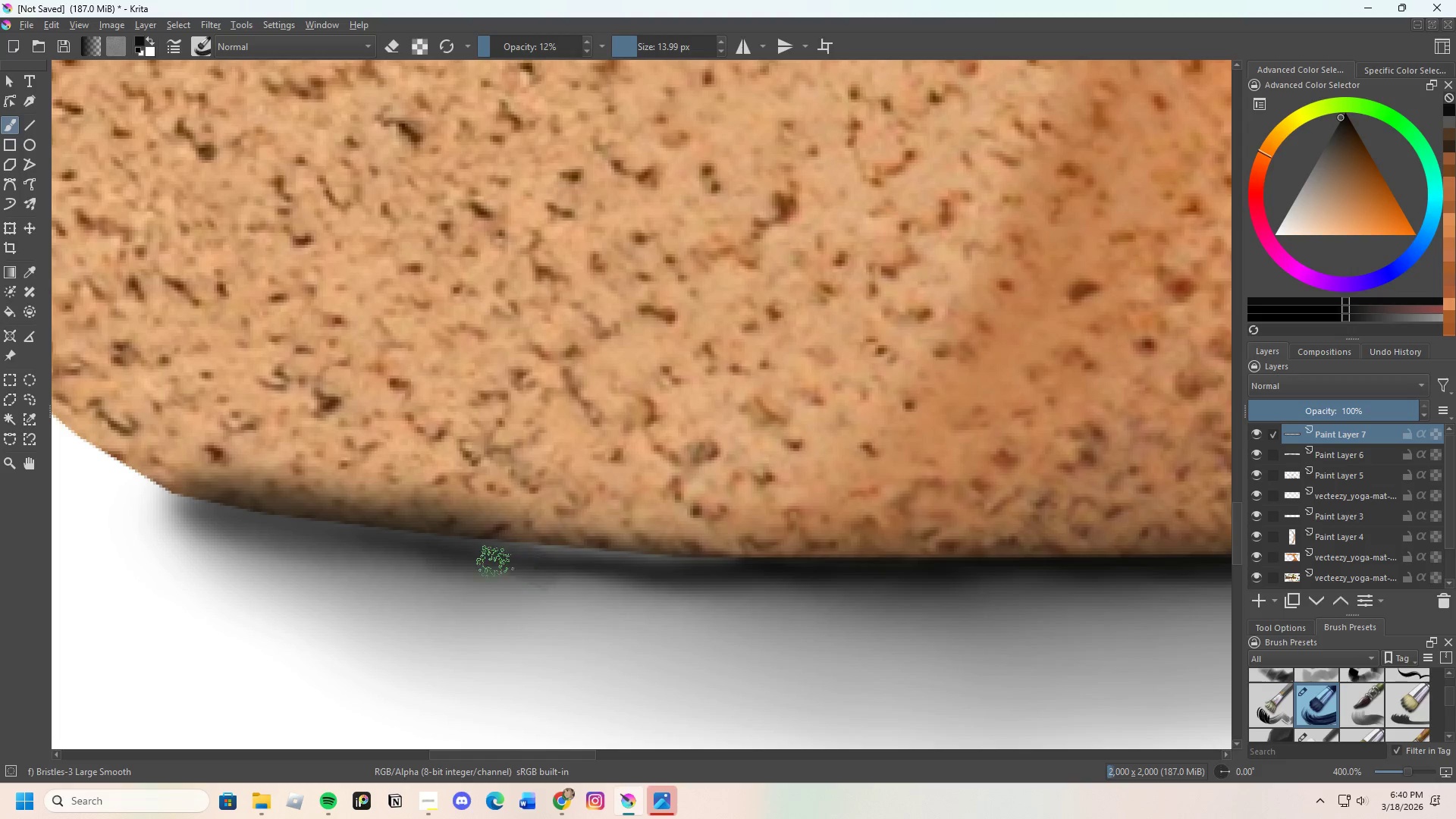 
left_click_drag(start_coordinate=[466, 564], to_coordinate=[558, 564])
 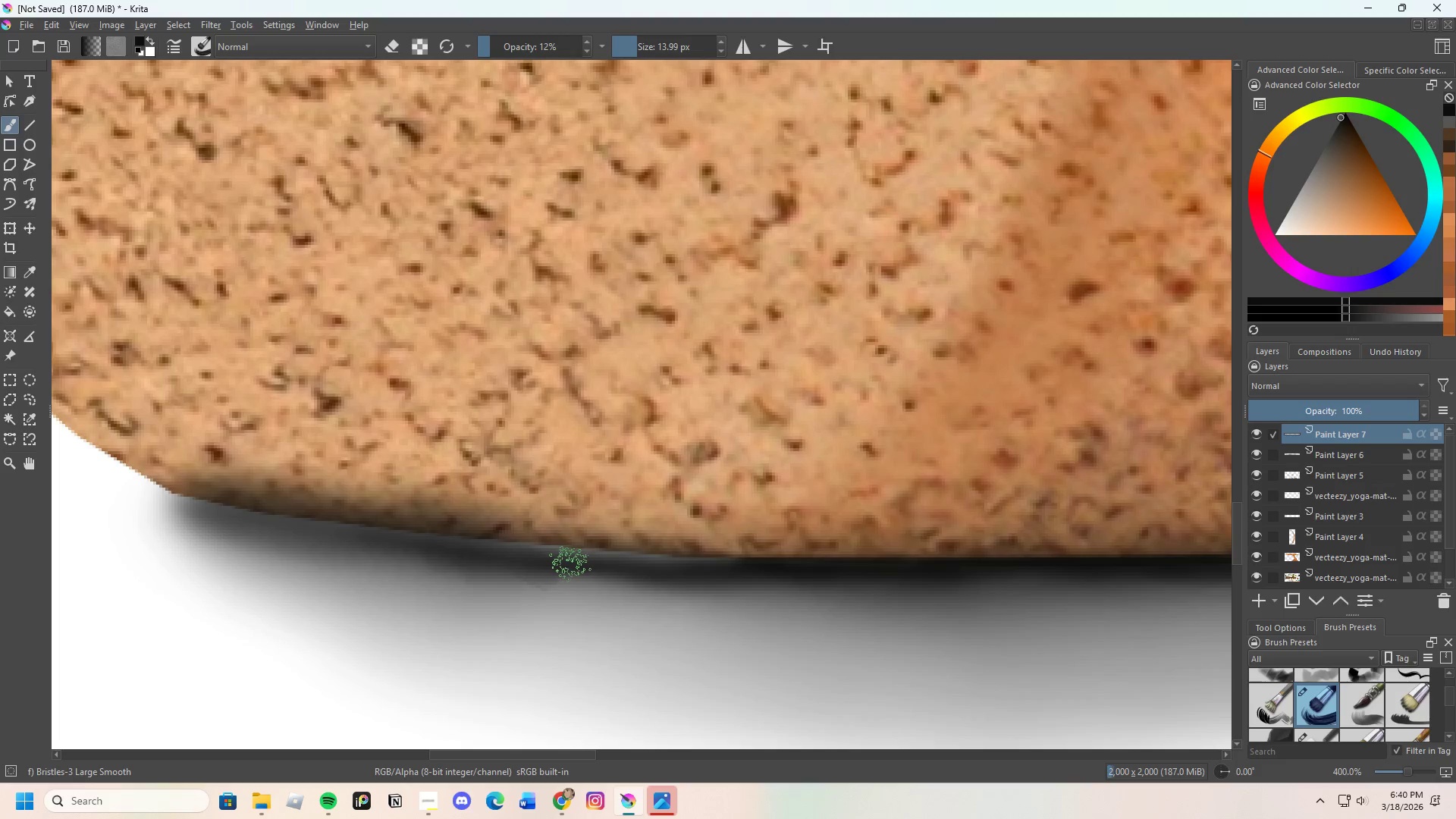 
key(Control+Z)
 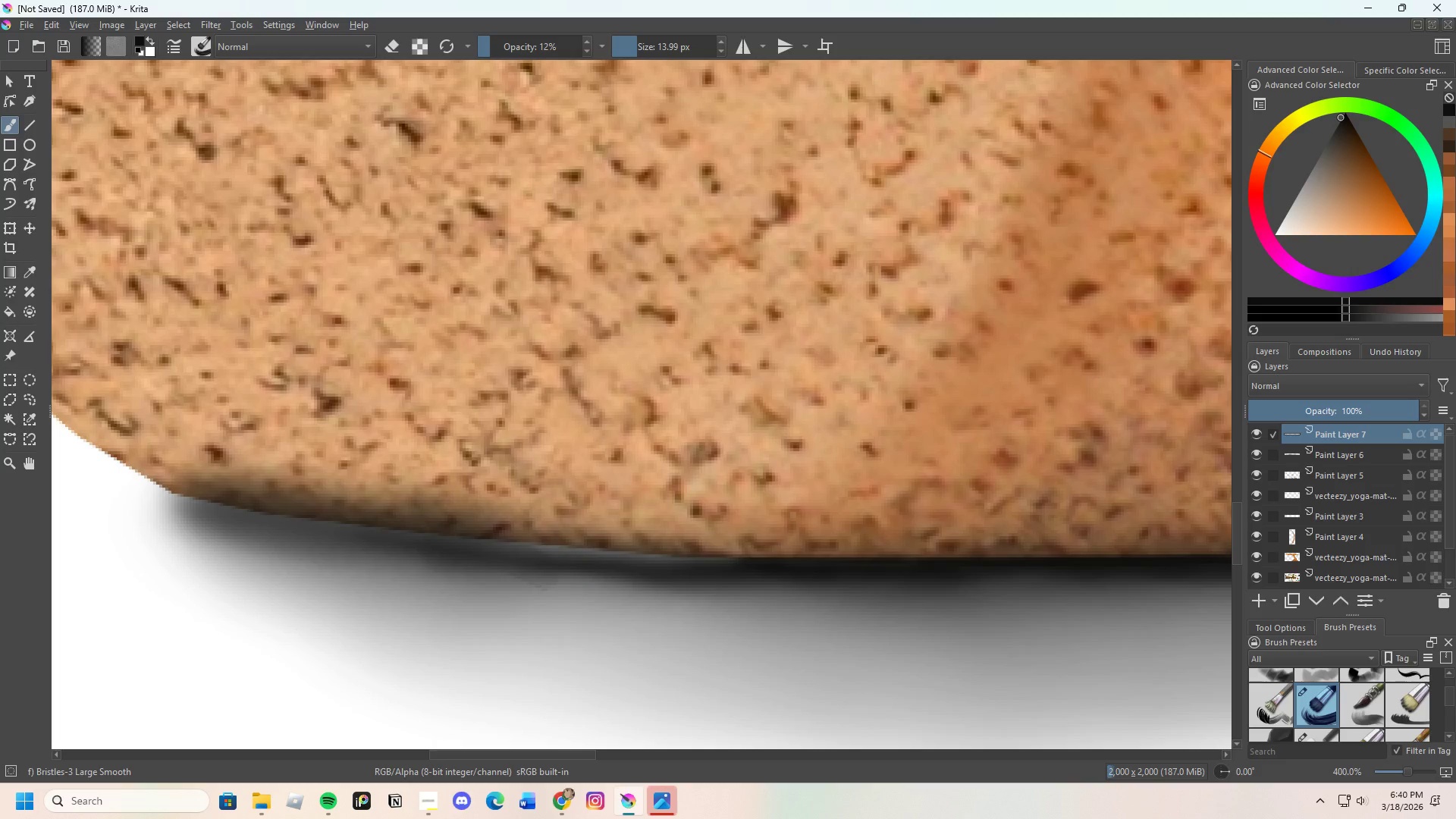 
key(Control+Z)
 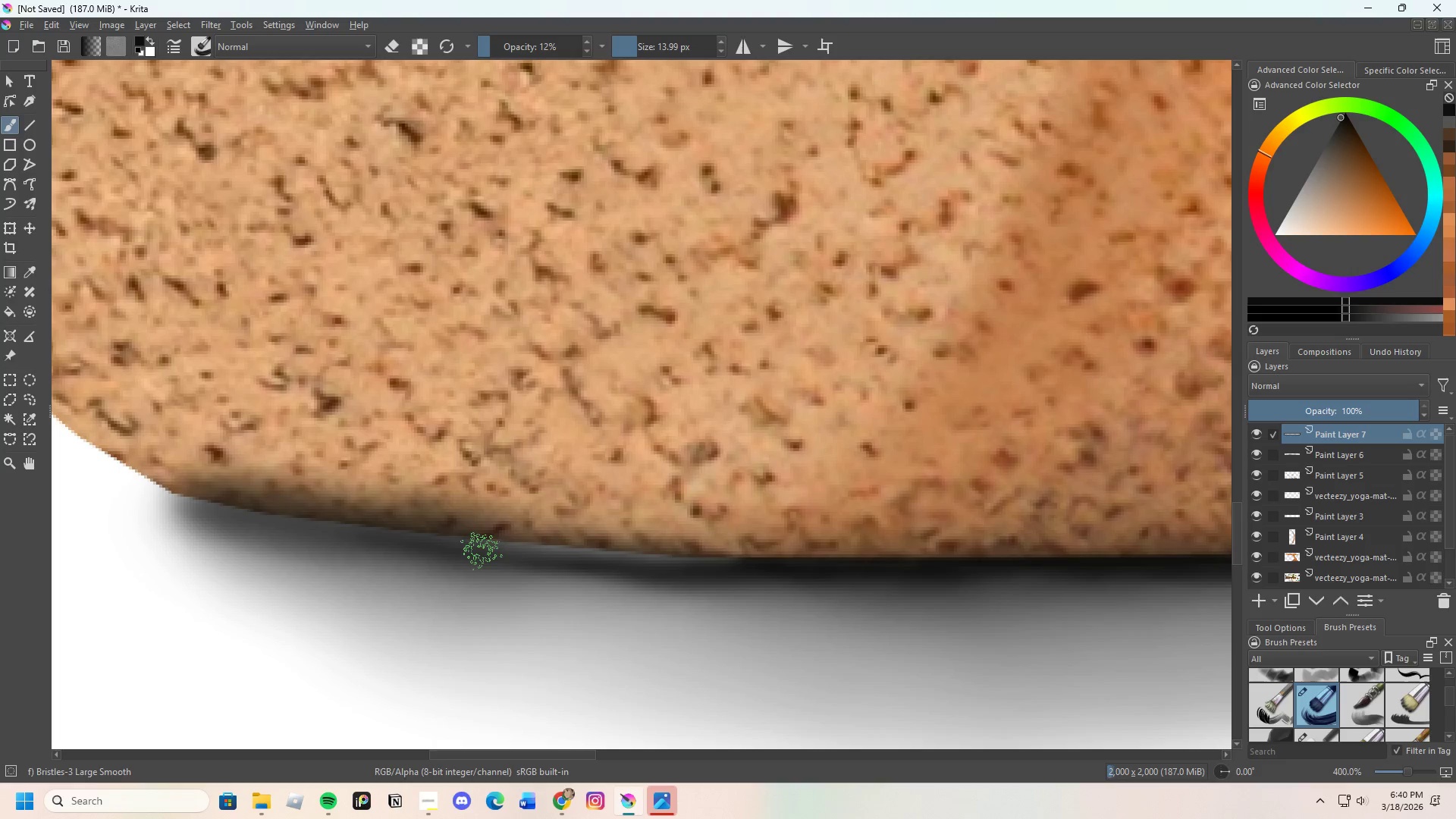 
left_click_drag(start_coordinate=[453, 546], to_coordinate=[538, 546])
 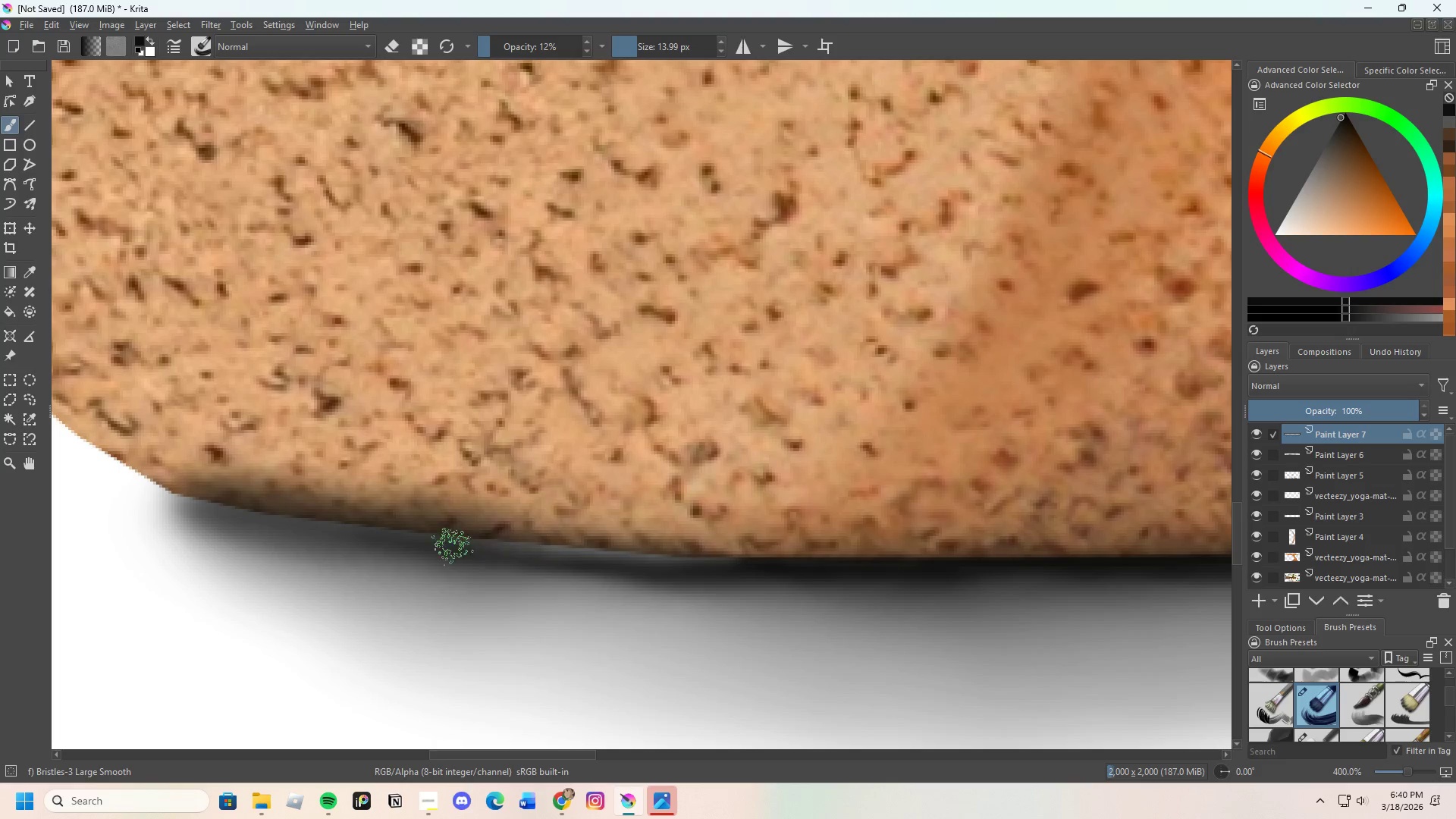 
left_click_drag(start_coordinate=[475, 547], to_coordinate=[549, 552])
 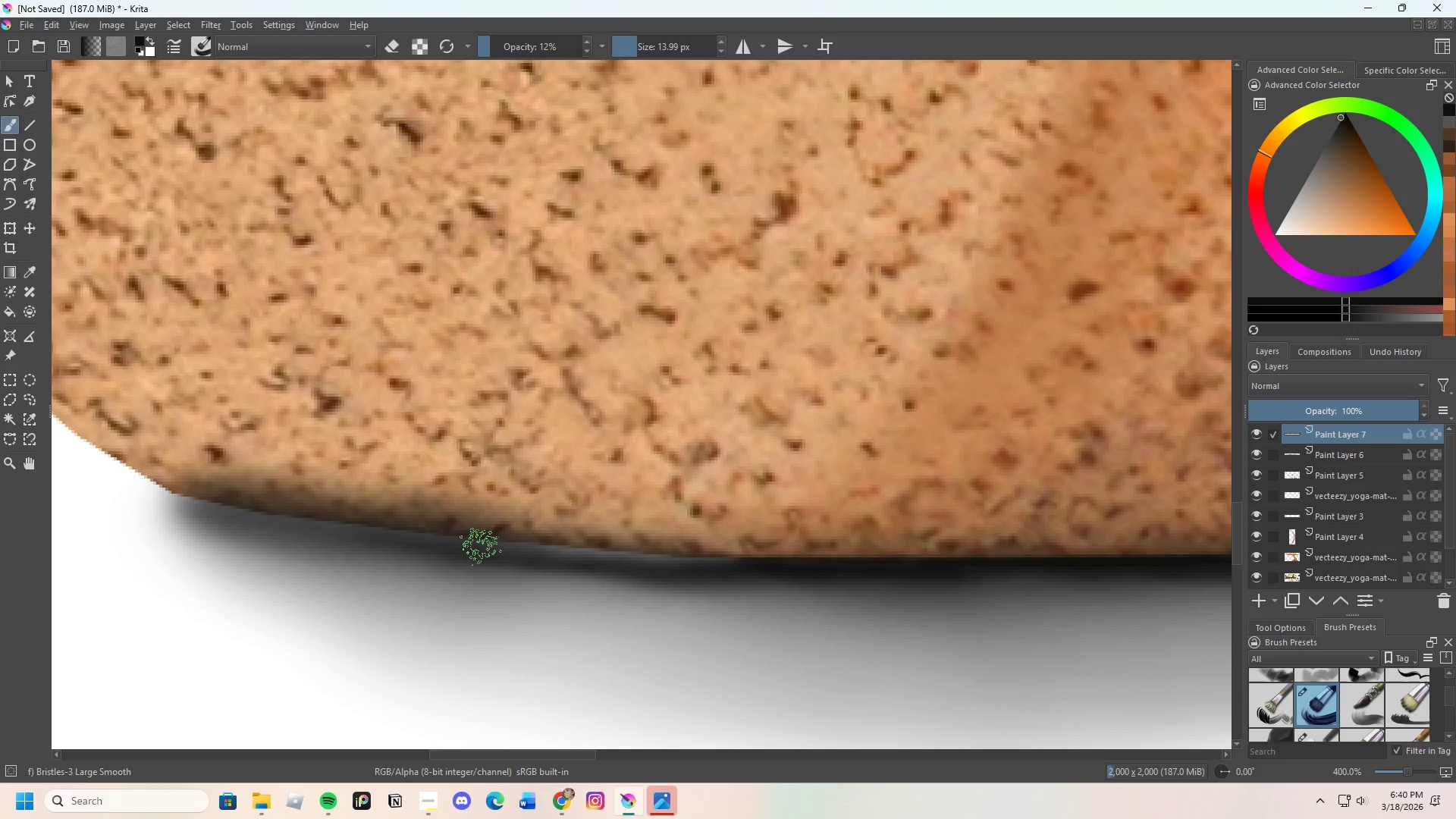 
left_click_drag(start_coordinate=[478, 545], to_coordinate=[582, 560])
 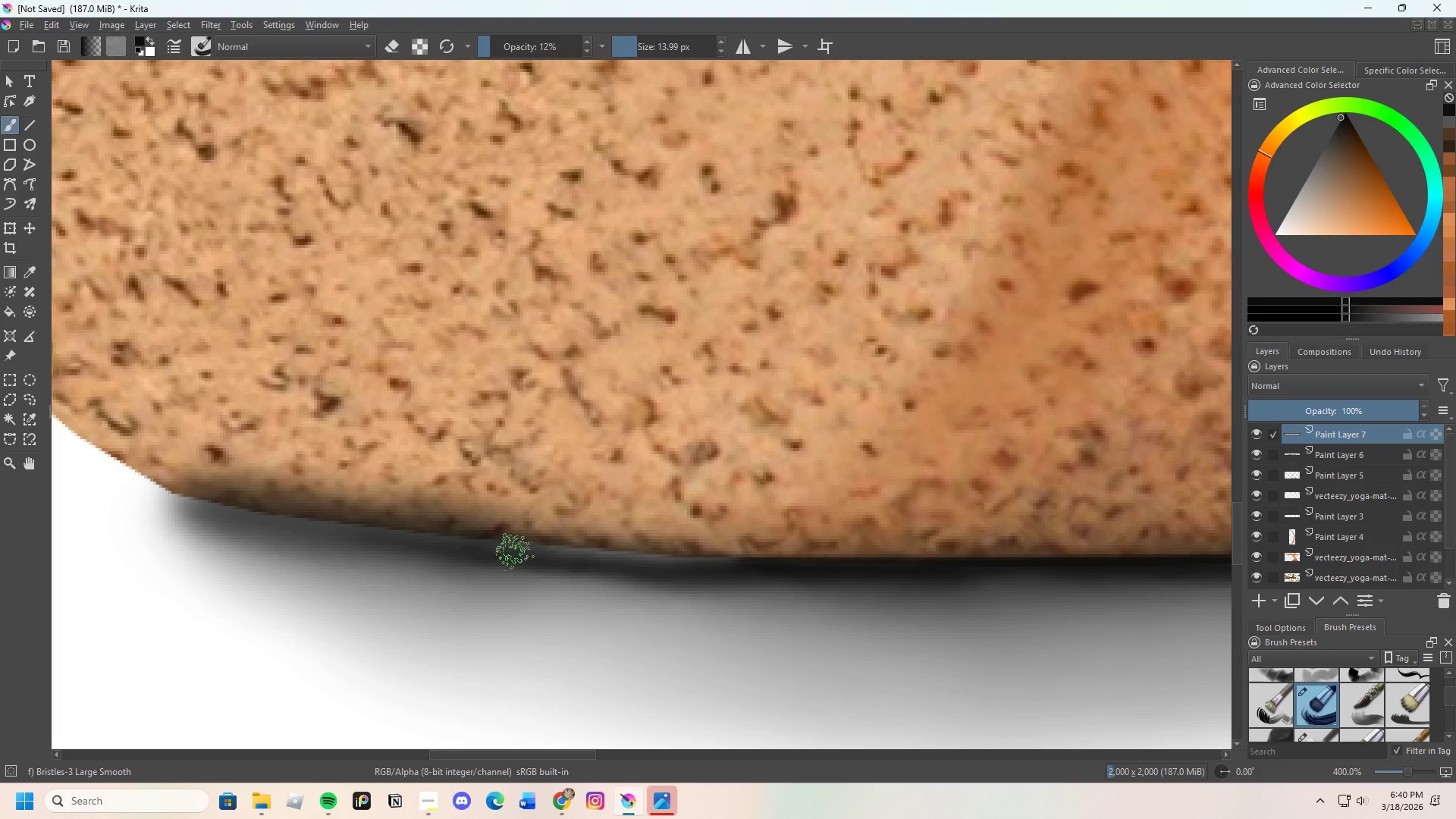 
left_click_drag(start_coordinate=[482, 548], to_coordinate=[560, 549])
 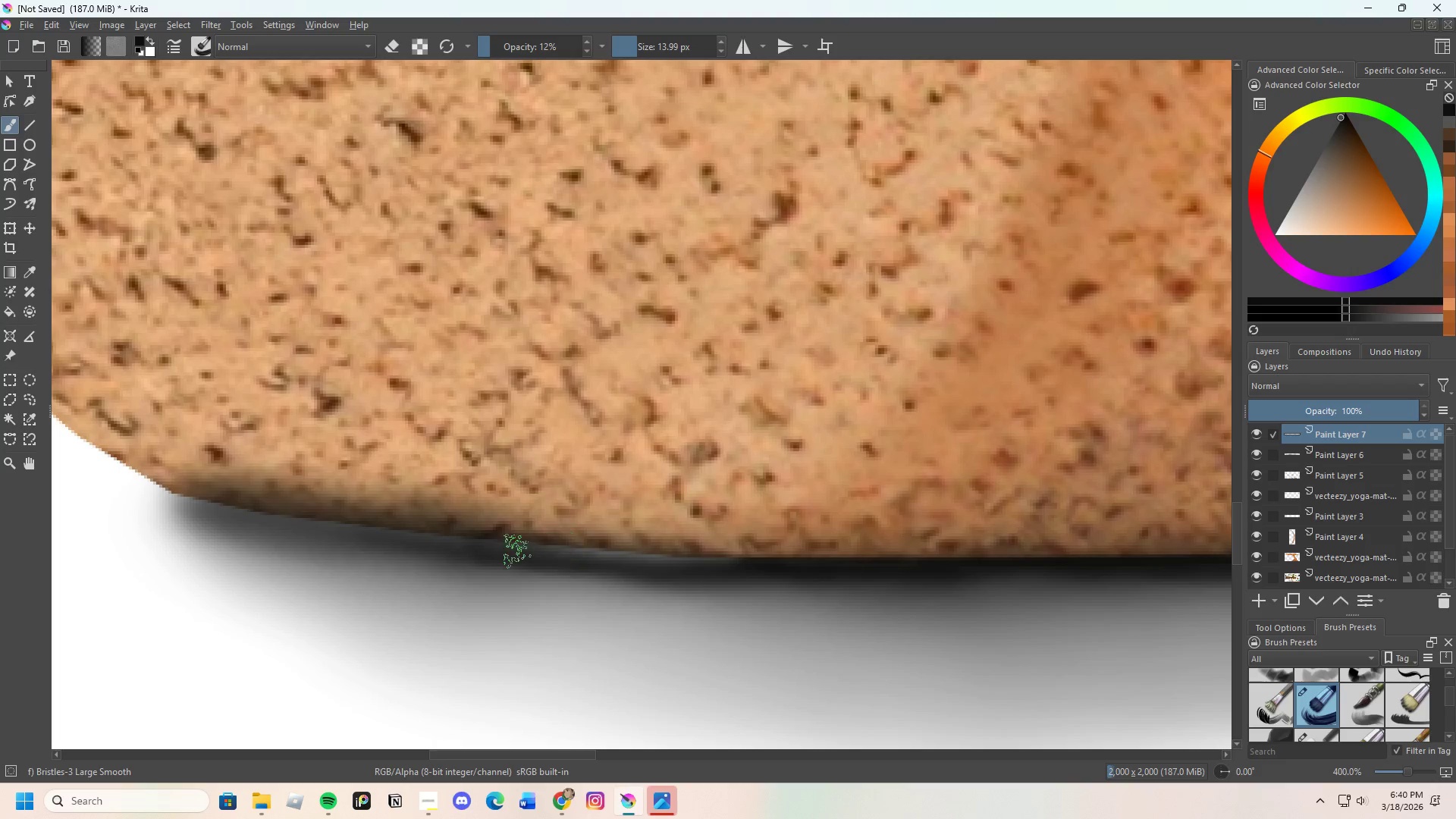 
left_click_drag(start_coordinate=[507, 551], to_coordinate=[586, 551])
 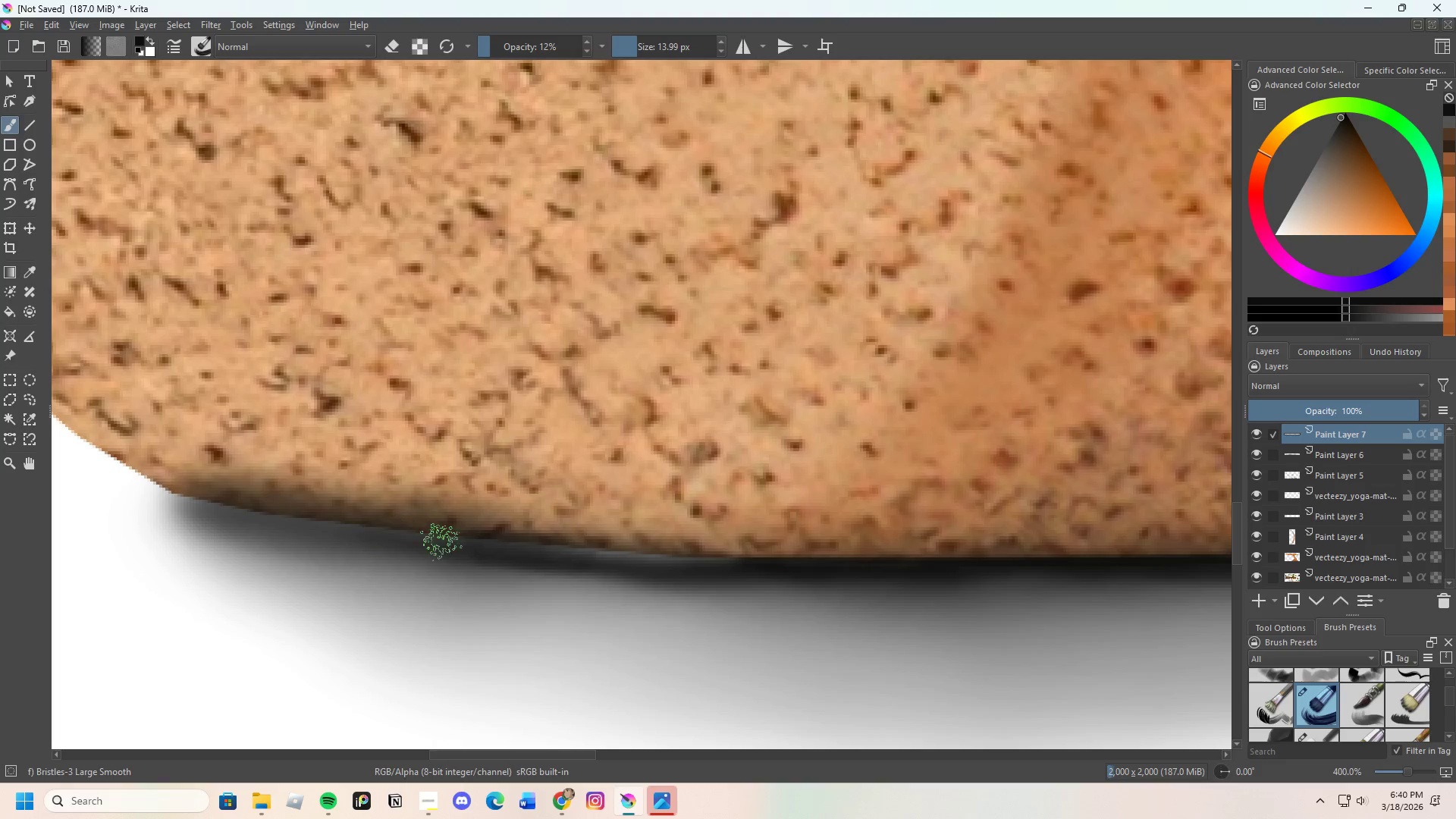 
left_click_drag(start_coordinate=[379, 535], to_coordinate=[507, 549])
 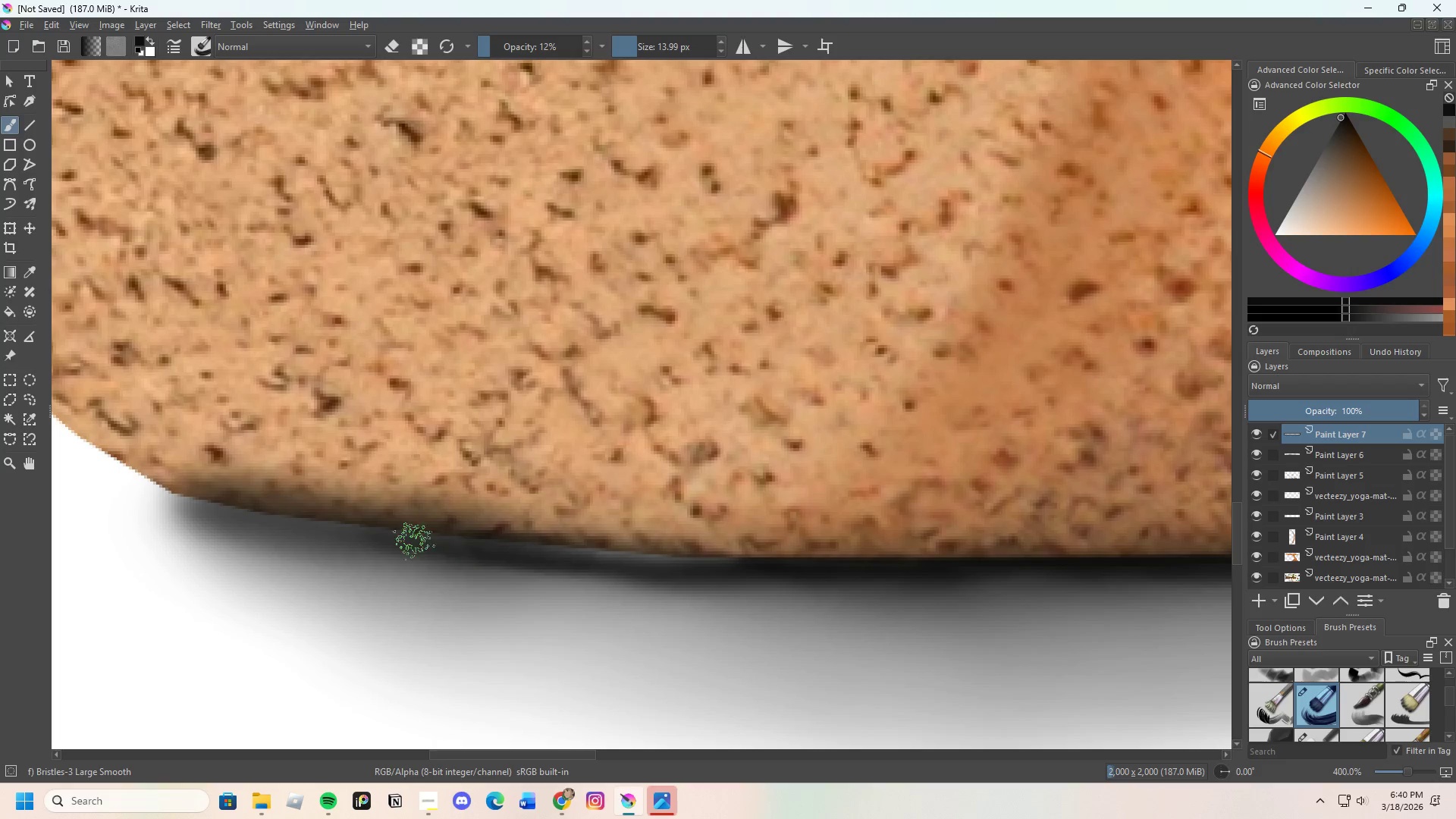 
left_click_drag(start_coordinate=[418, 541], to_coordinate=[649, 560])
 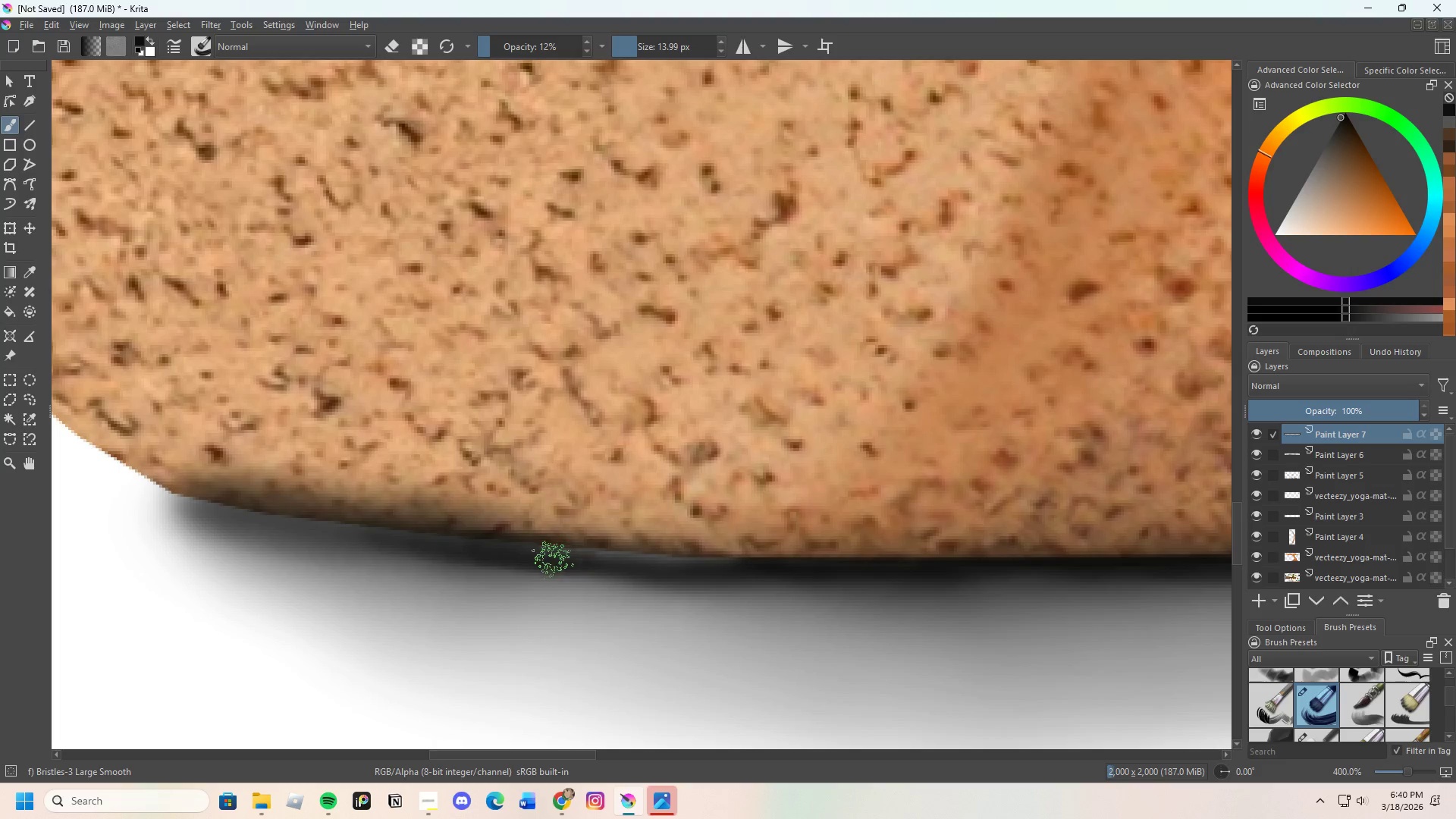 
left_click_drag(start_coordinate=[553, 560], to_coordinate=[659, 560])
 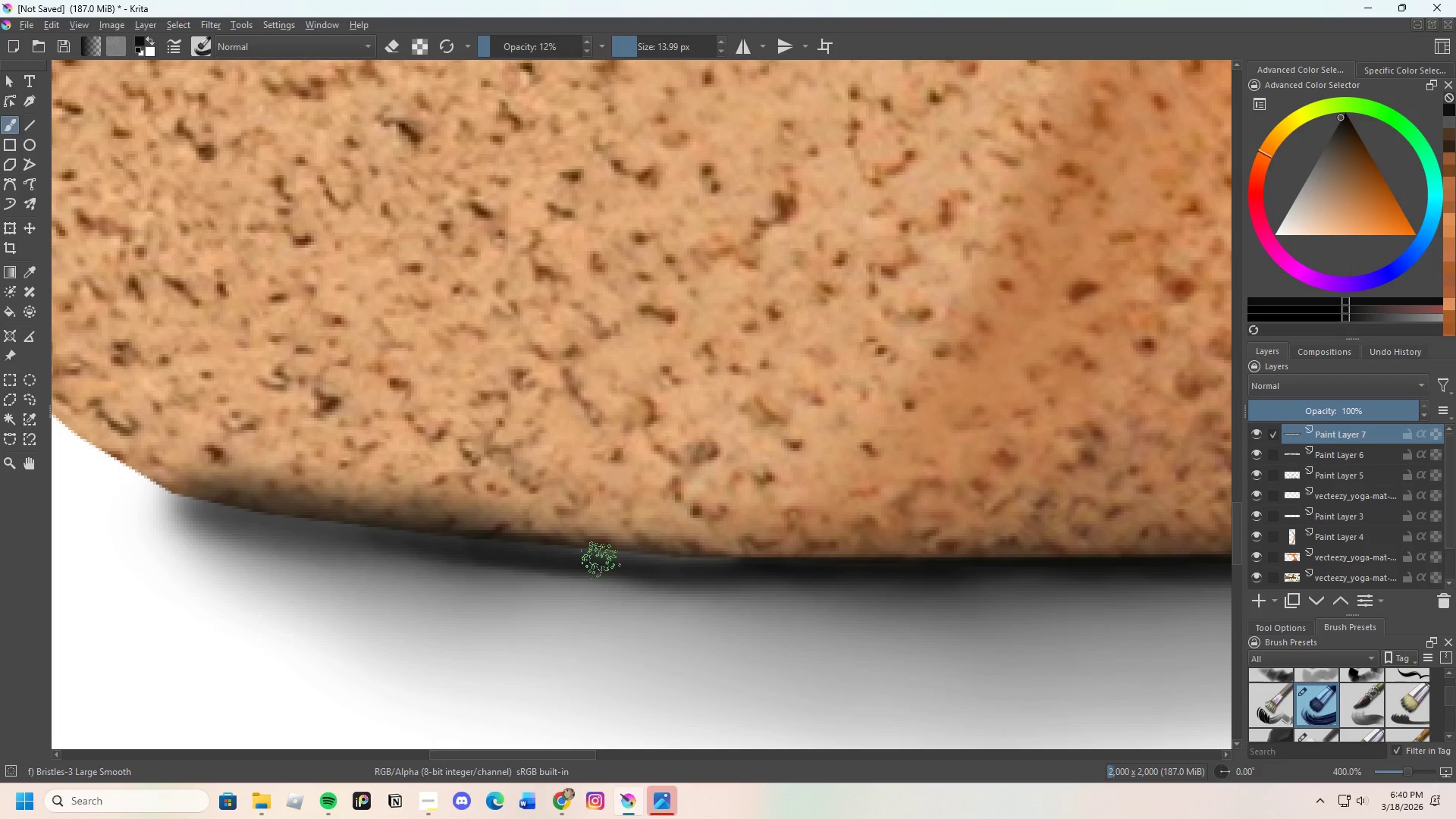 
left_click_drag(start_coordinate=[598, 560], to_coordinate=[682, 559])
 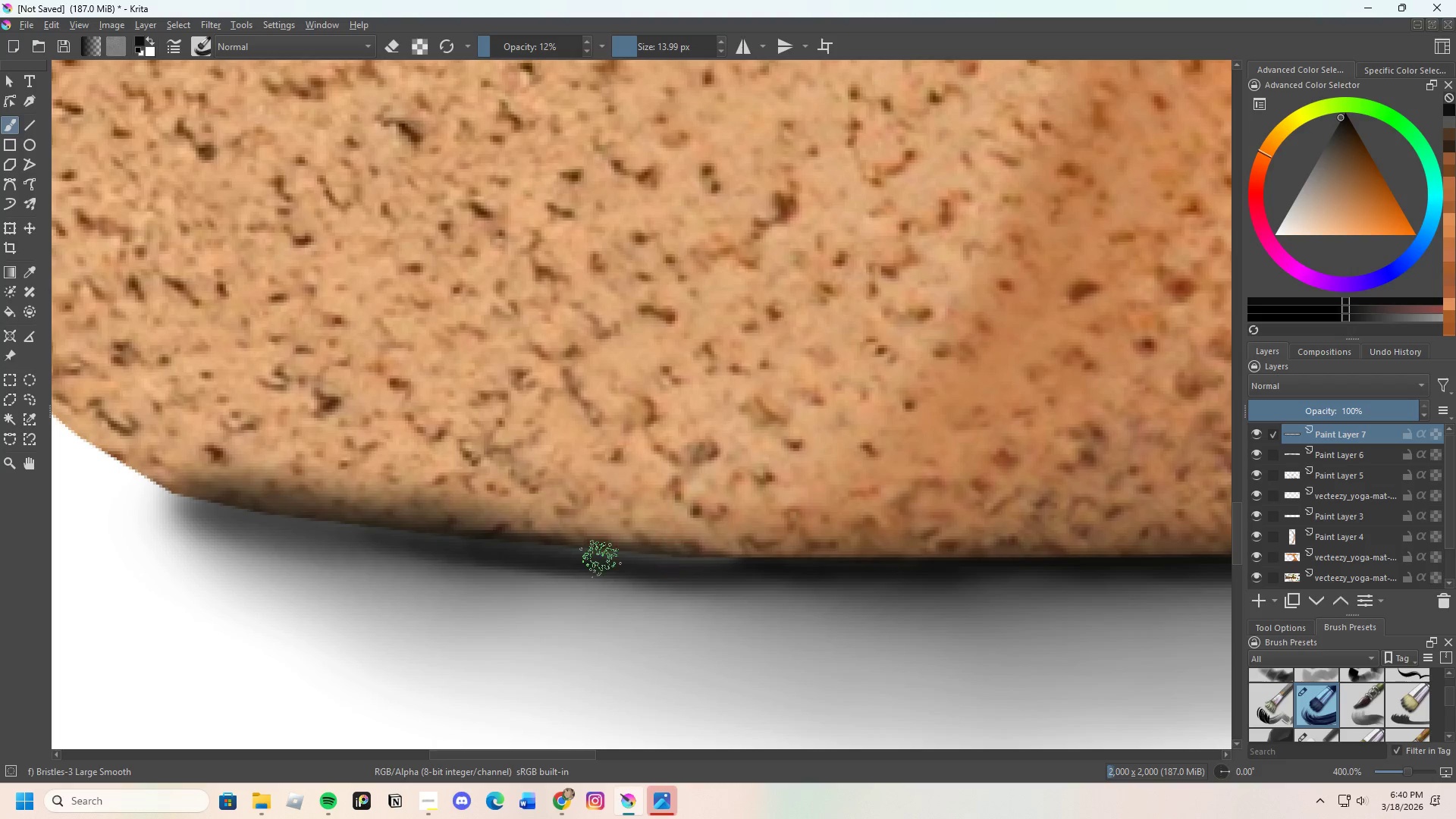 
left_click_drag(start_coordinate=[598, 559], to_coordinate=[673, 552])
 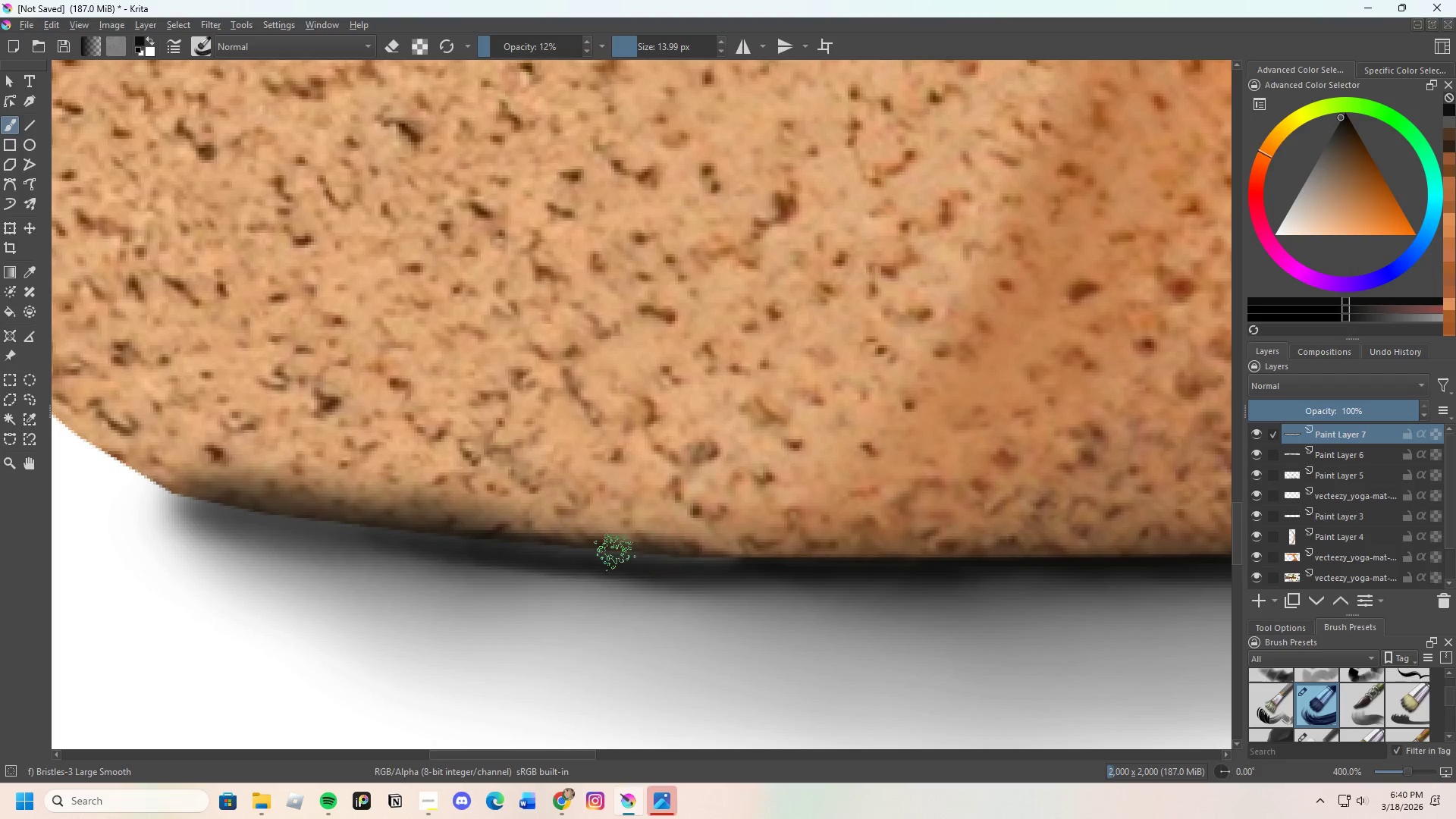 
left_click_drag(start_coordinate=[606, 552], to_coordinate=[645, 552])
 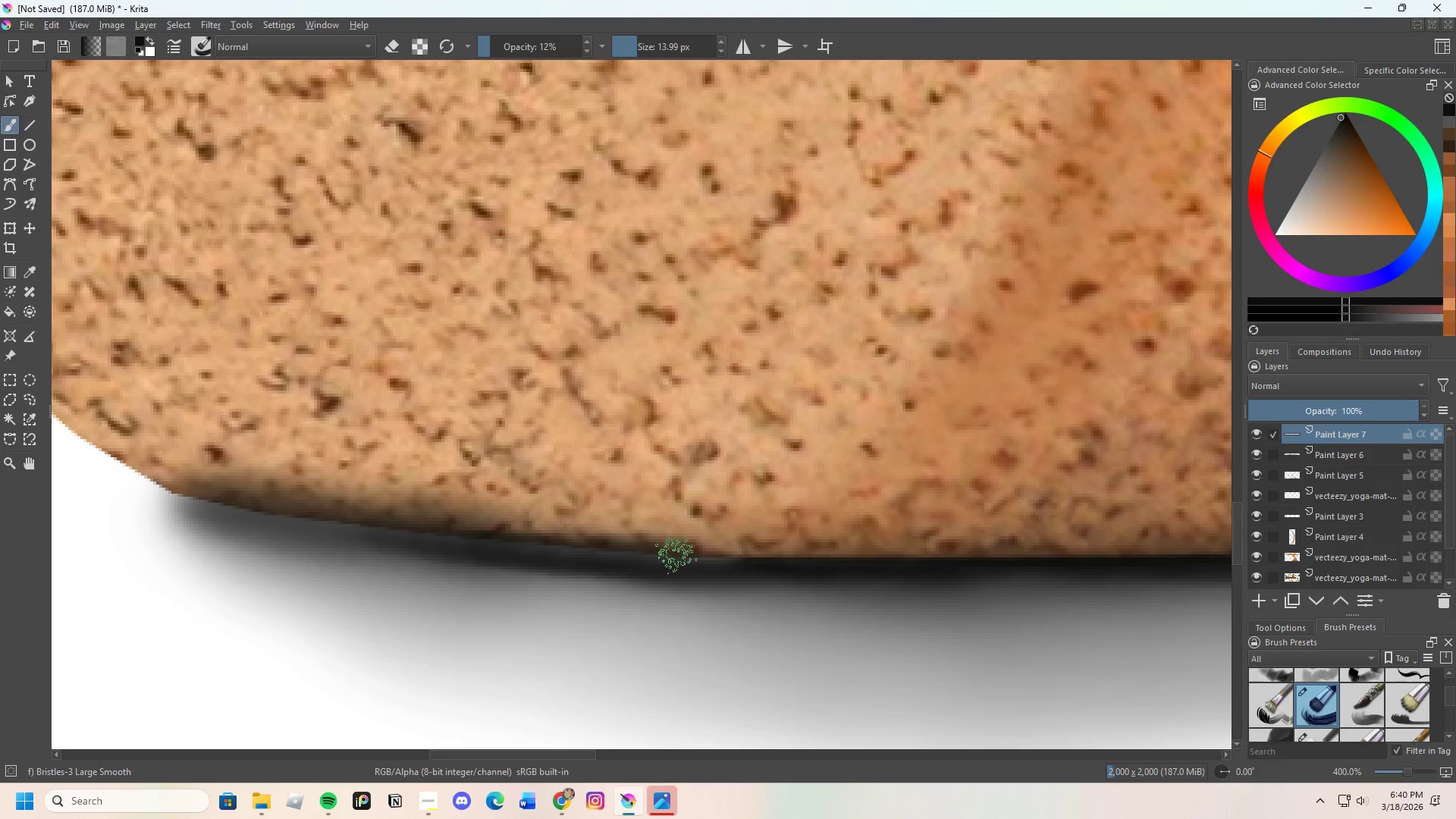 
left_click_drag(start_coordinate=[672, 556], to_coordinate=[598, 556])
 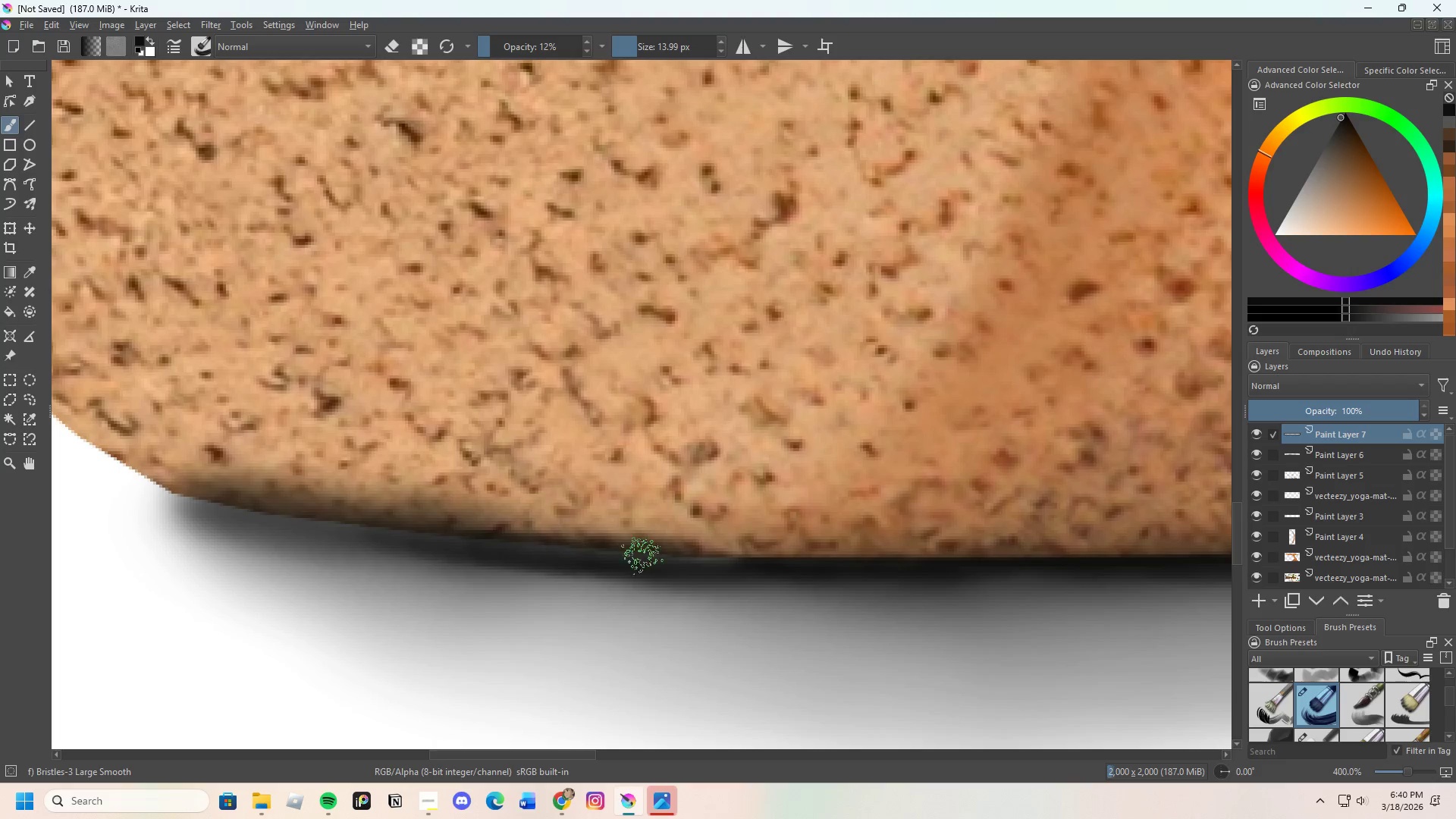 
left_click_drag(start_coordinate=[655, 556], to_coordinate=[612, 548])
 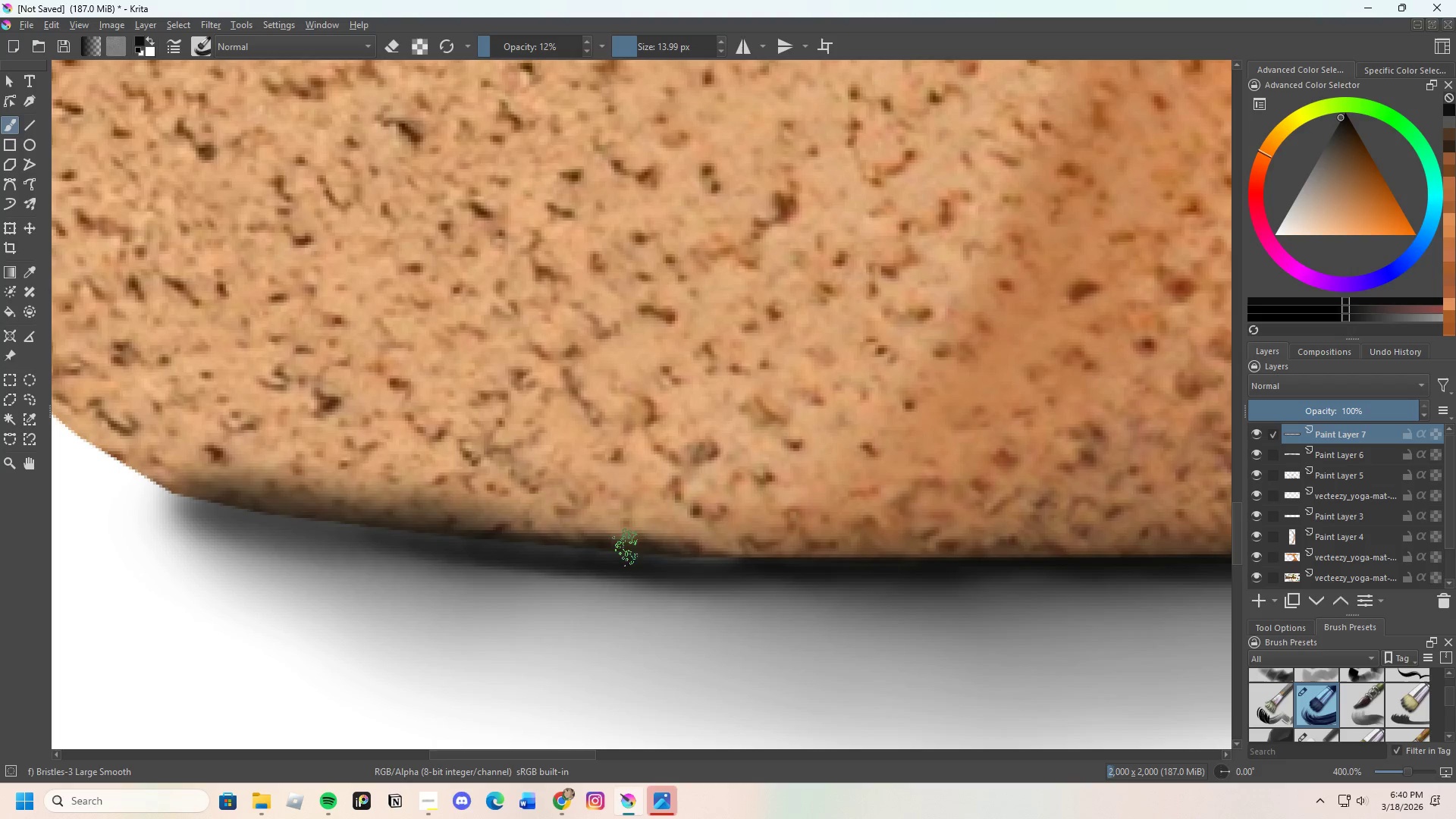 
left_click_drag(start_coordinate=[651, 551], to_coordinate=[462, 551])
 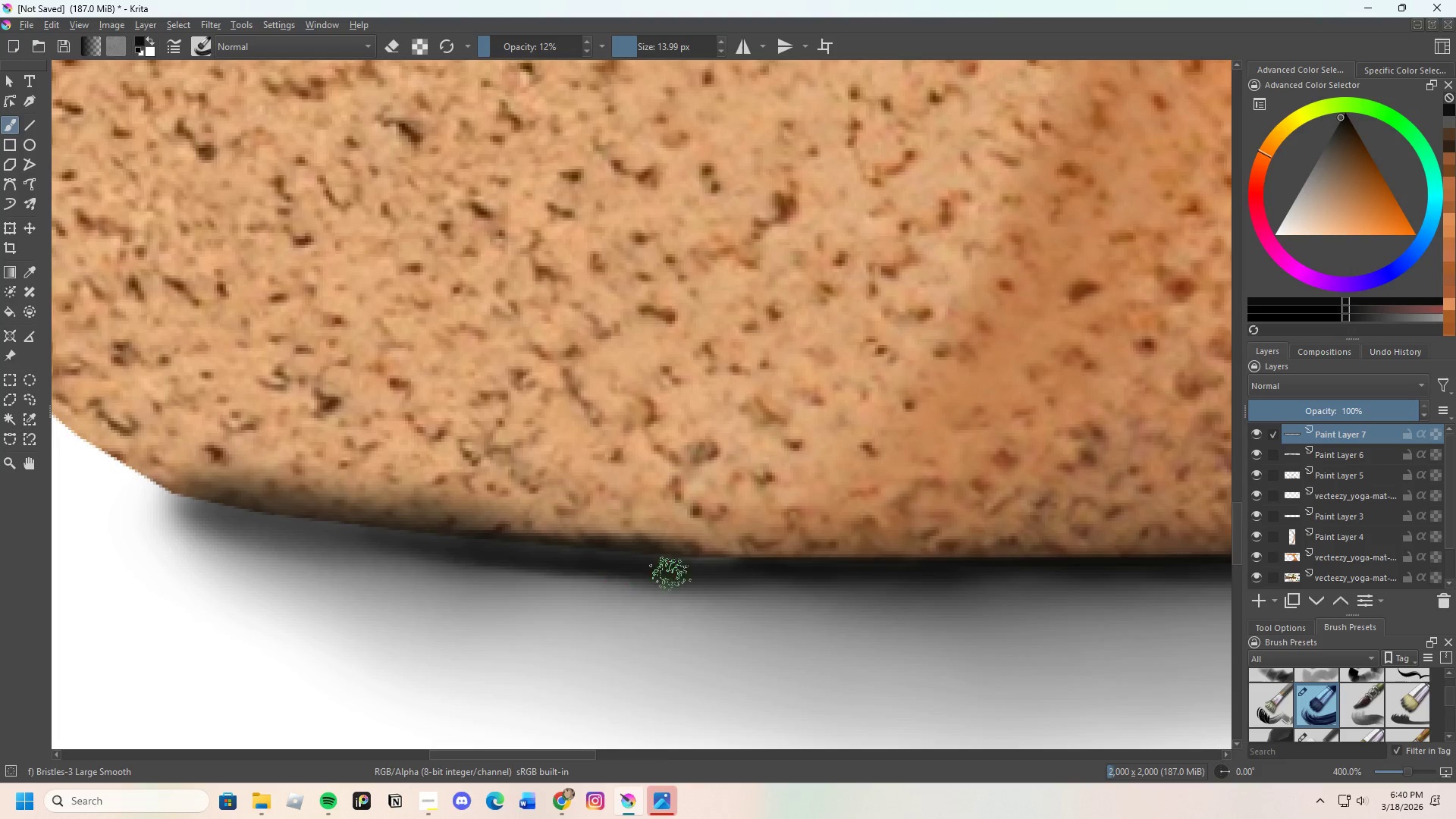 
scroll: coordinate [467, 552], scroll_direction: none, amount: 0.0
 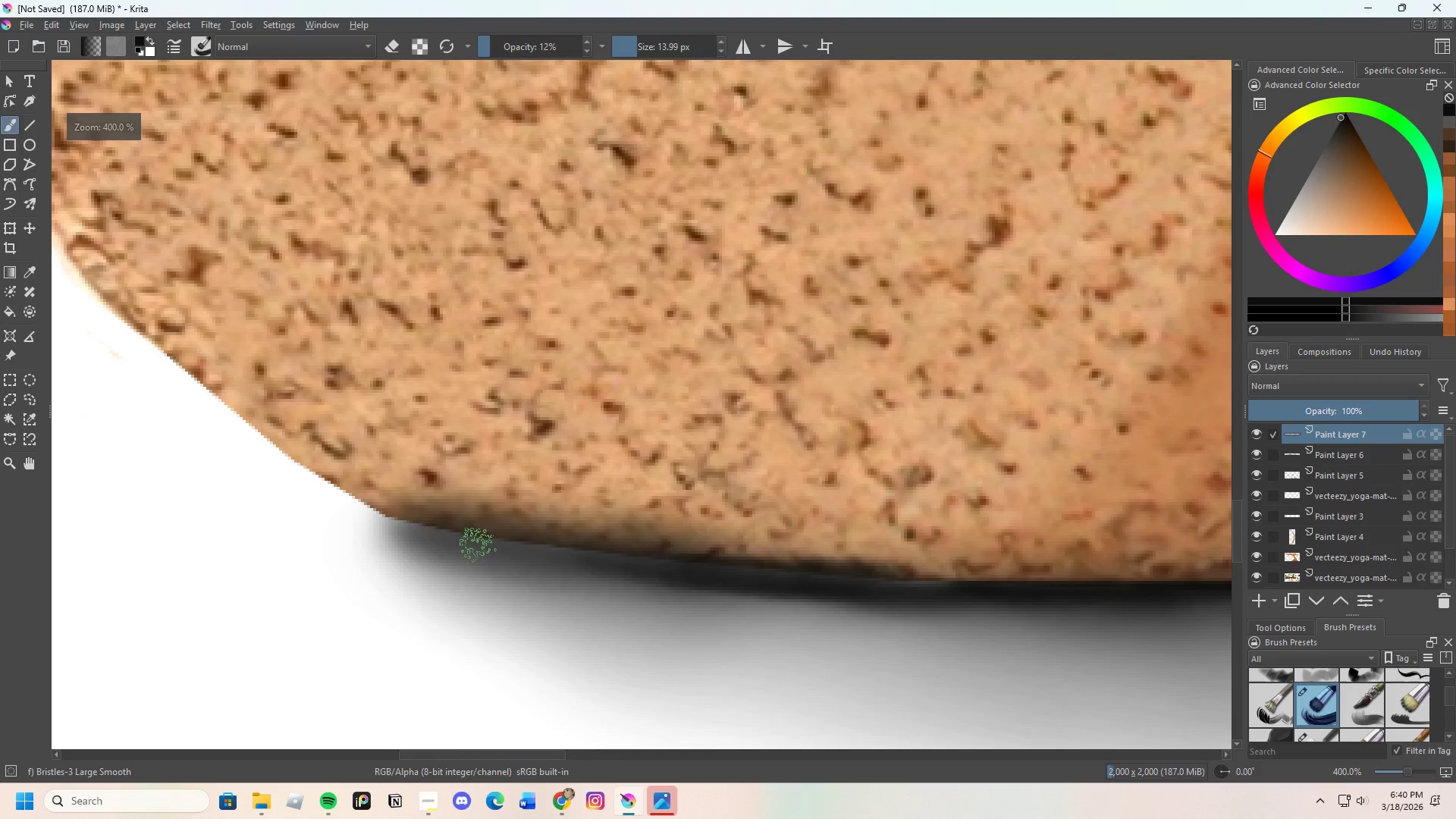 
left_click_drag(start_coordinate=[414, 531], to_coordinate=[596, 558])
 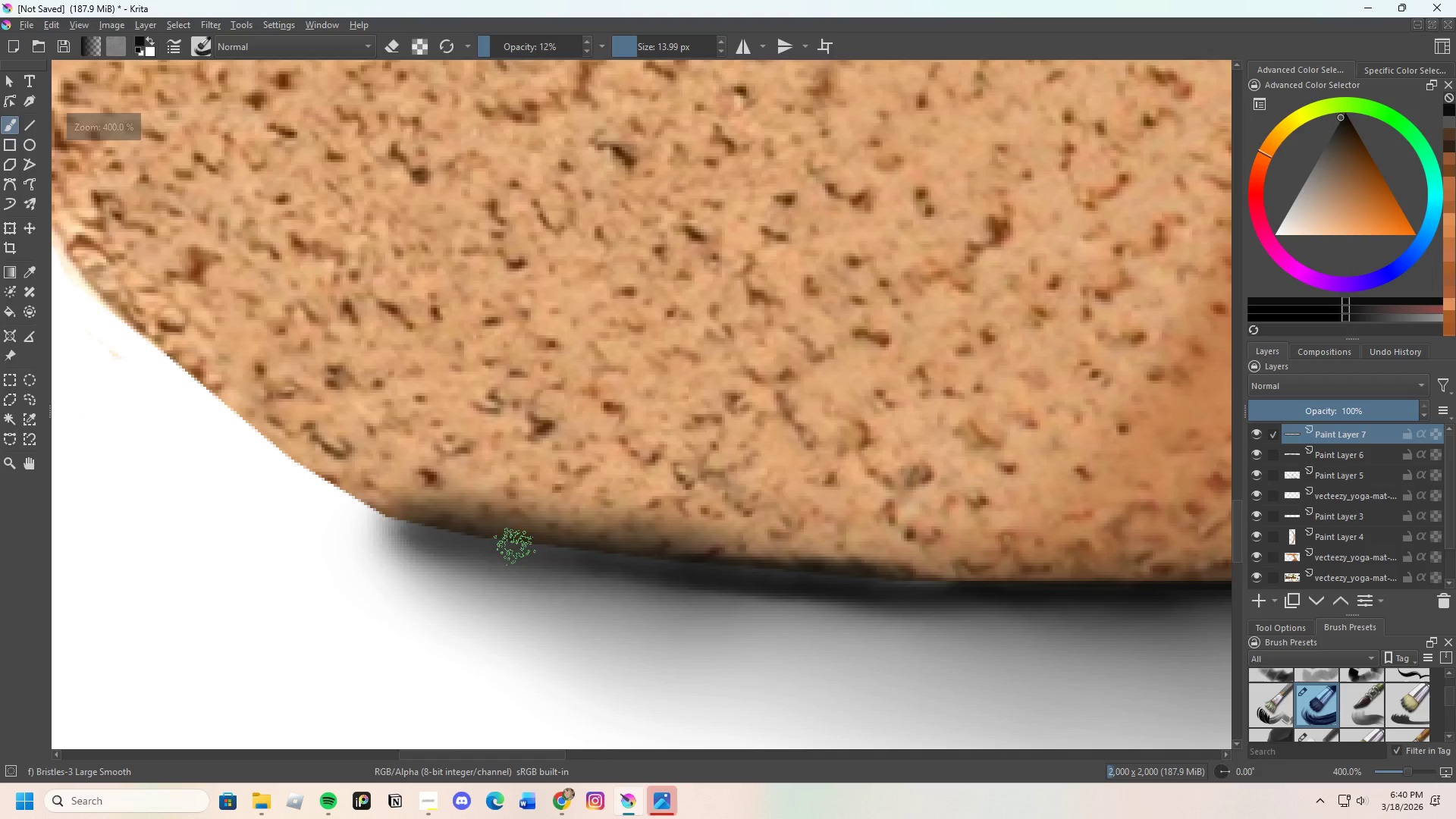 
left_click_drag(start_coordinate=[519, 547], to_coordinate=[598, 547])
 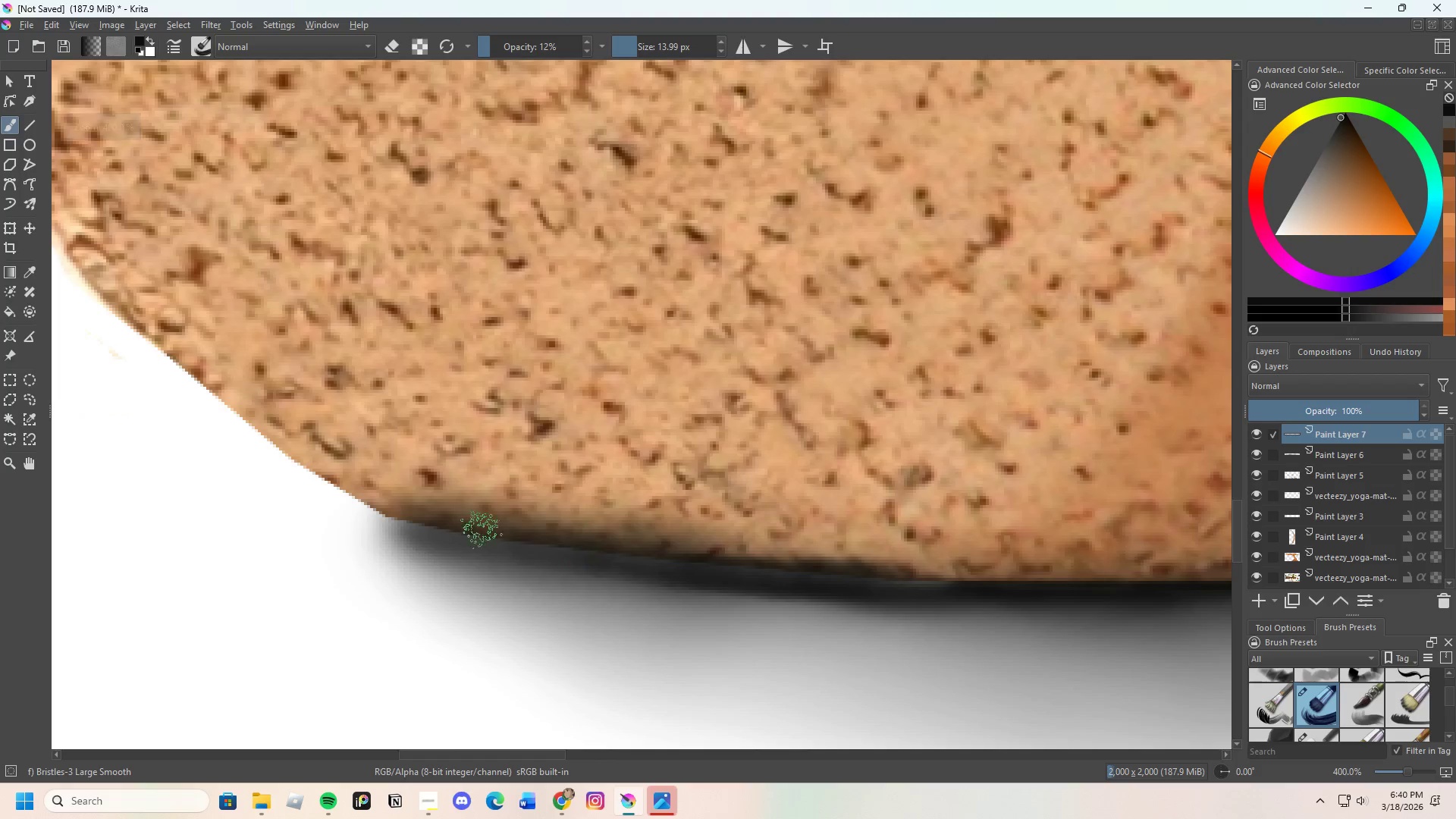 
left_click_drag(start_coordinate=[497, 530], to_coordinate=[574, 530])
 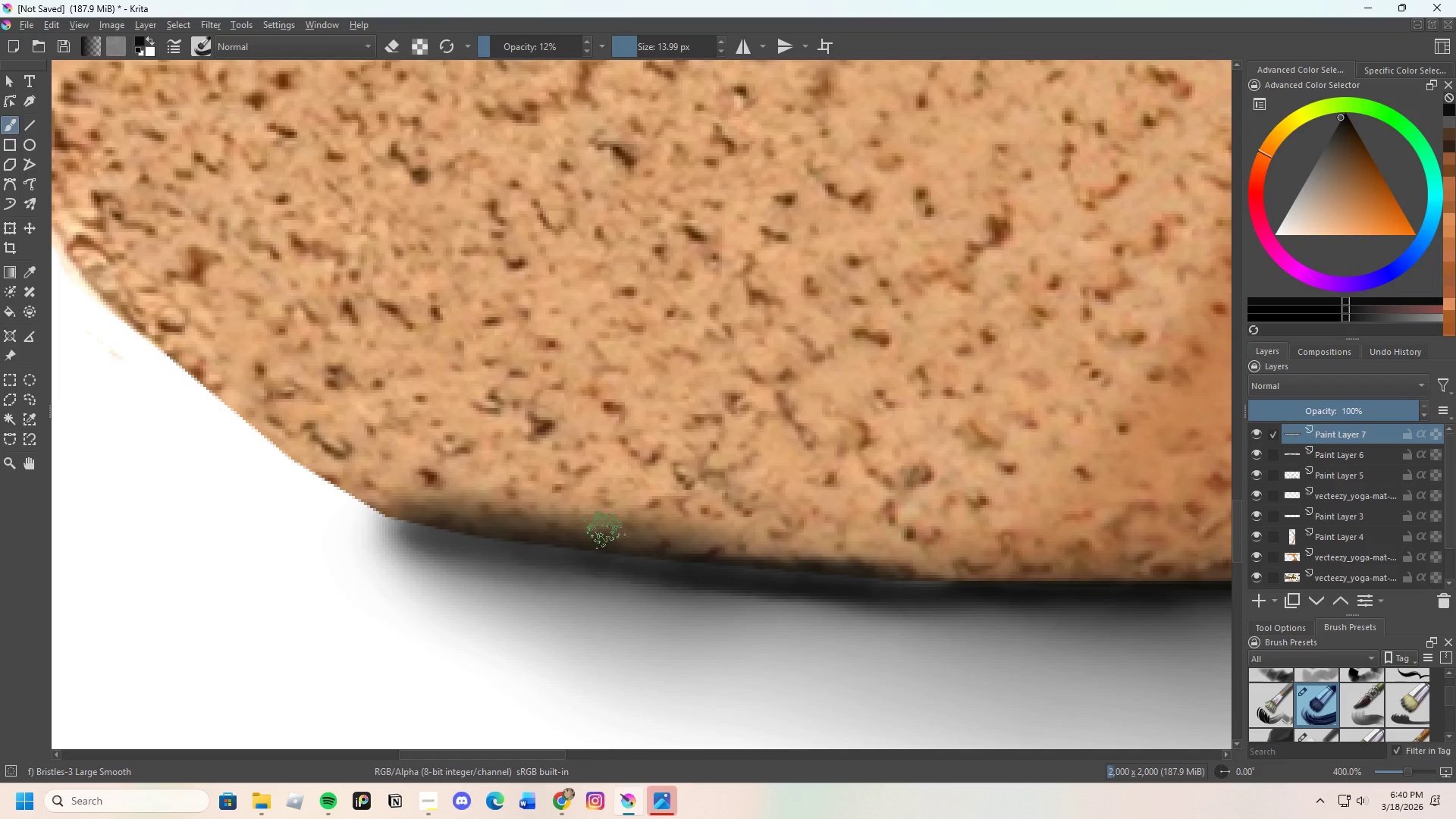 
left_click_drag(start_coordinate=[529, 530], to_coordinate=[552, 535])
 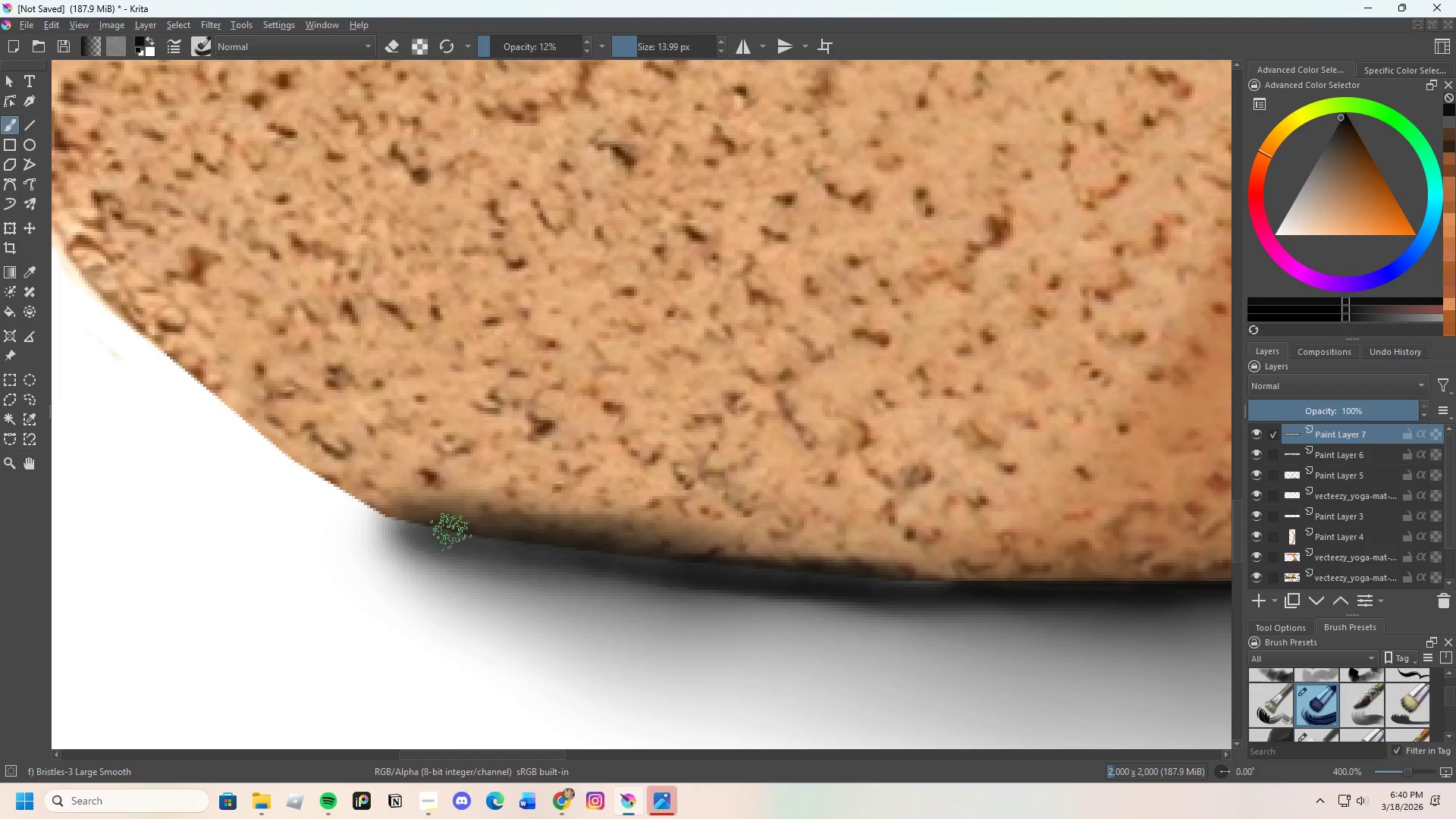 
left_click_drag(start_coordinate=[451, 532], to_coordinate=[479, 536])
 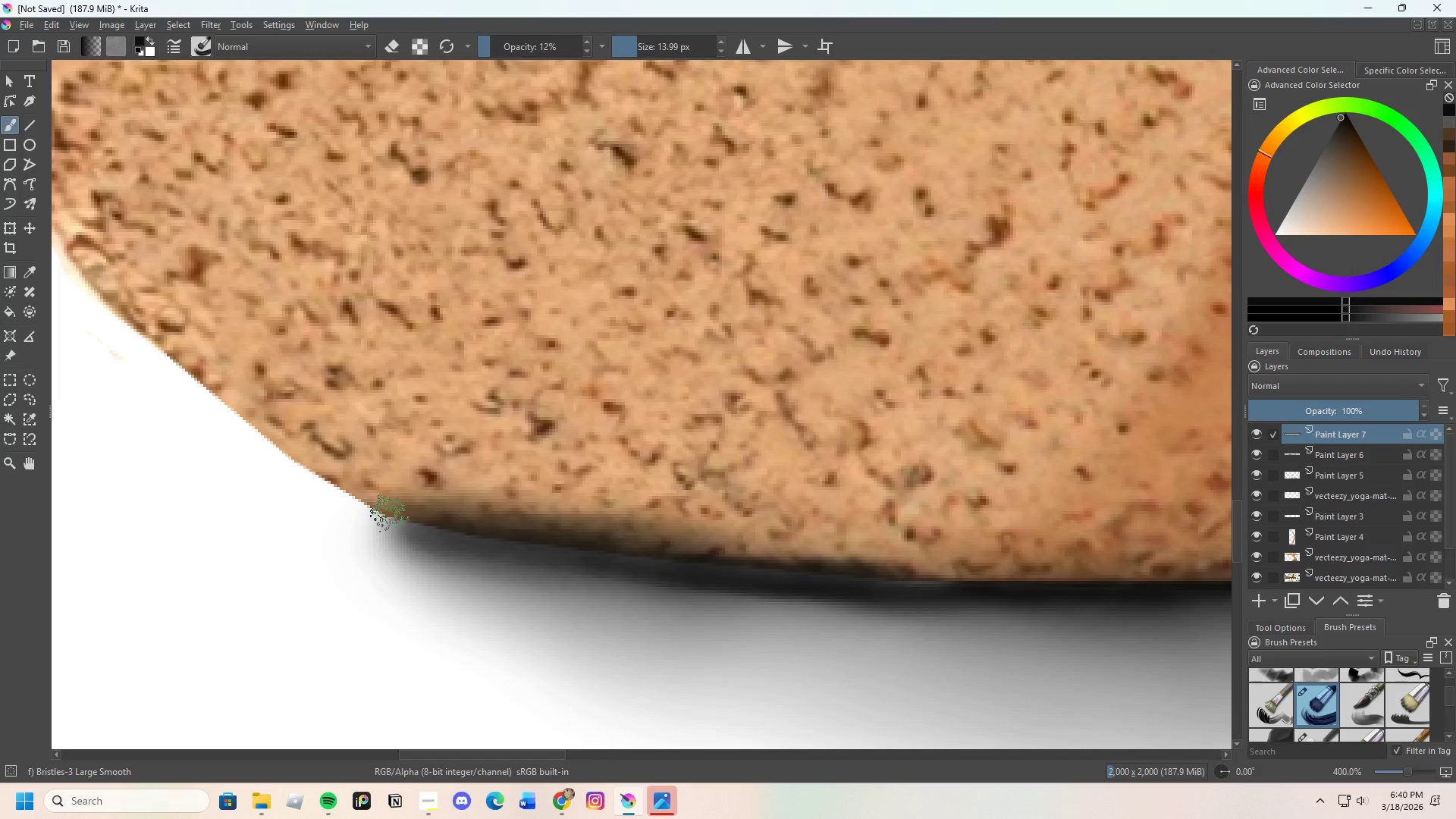 
left_click_drag(start_coordinate=[407, 517], to_coordinate=[556, 557])
 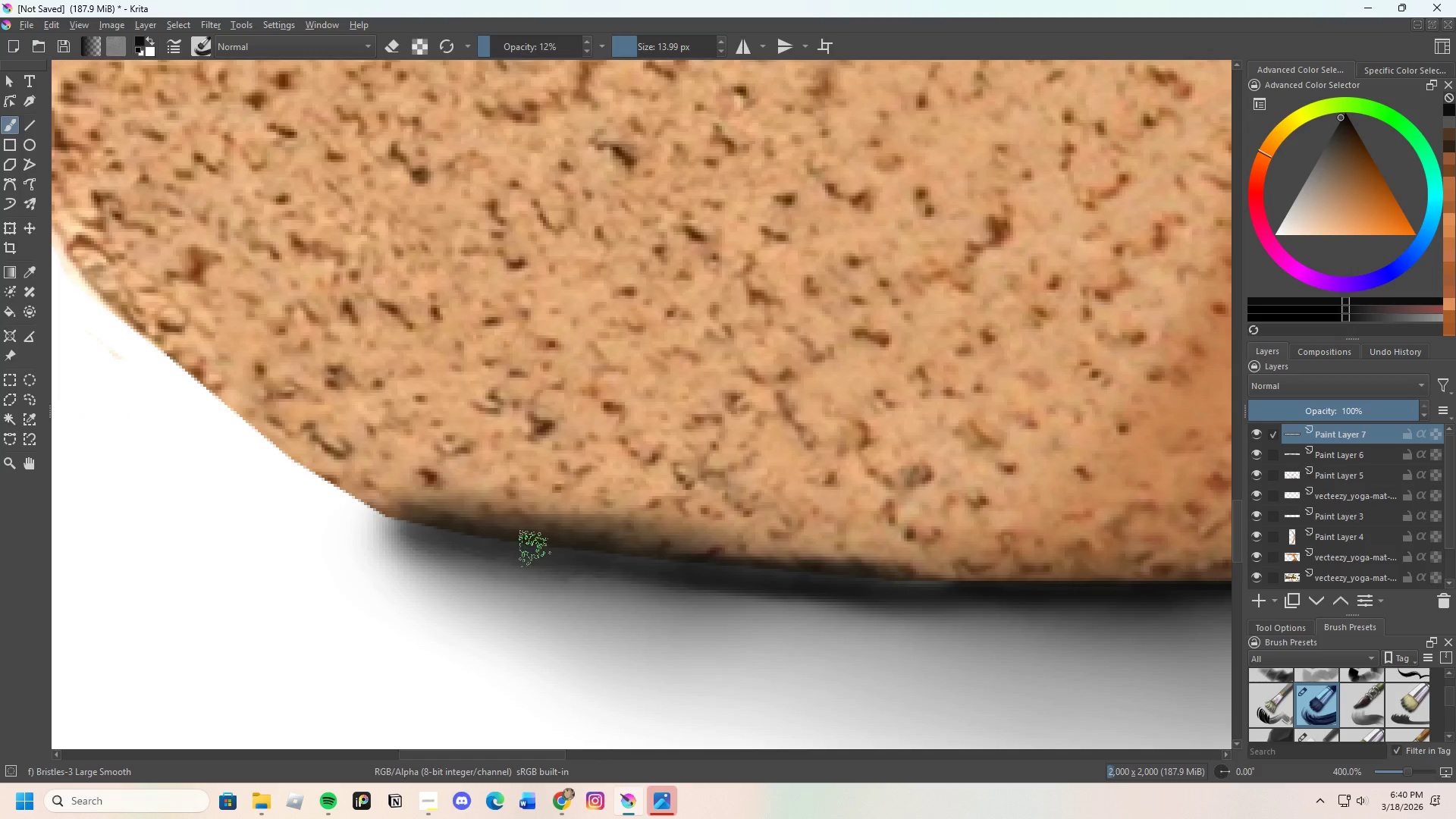 
left_click_drag(start_coordinate=[535, 548], to_coordinate=[670, 557])
 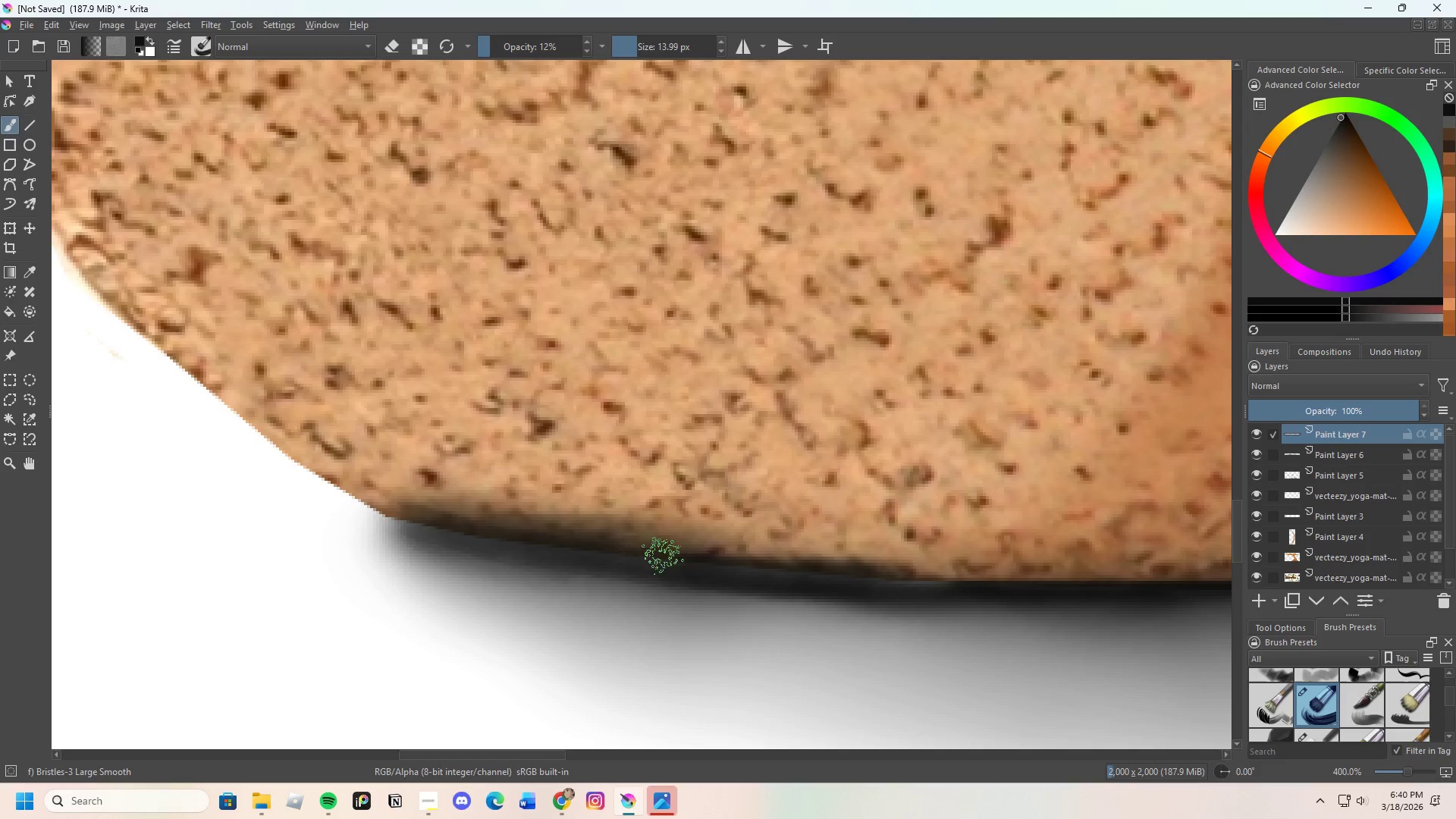 
left_click_drag(start_coordinate=[646, 554], to_coordinate=[707, 551])
 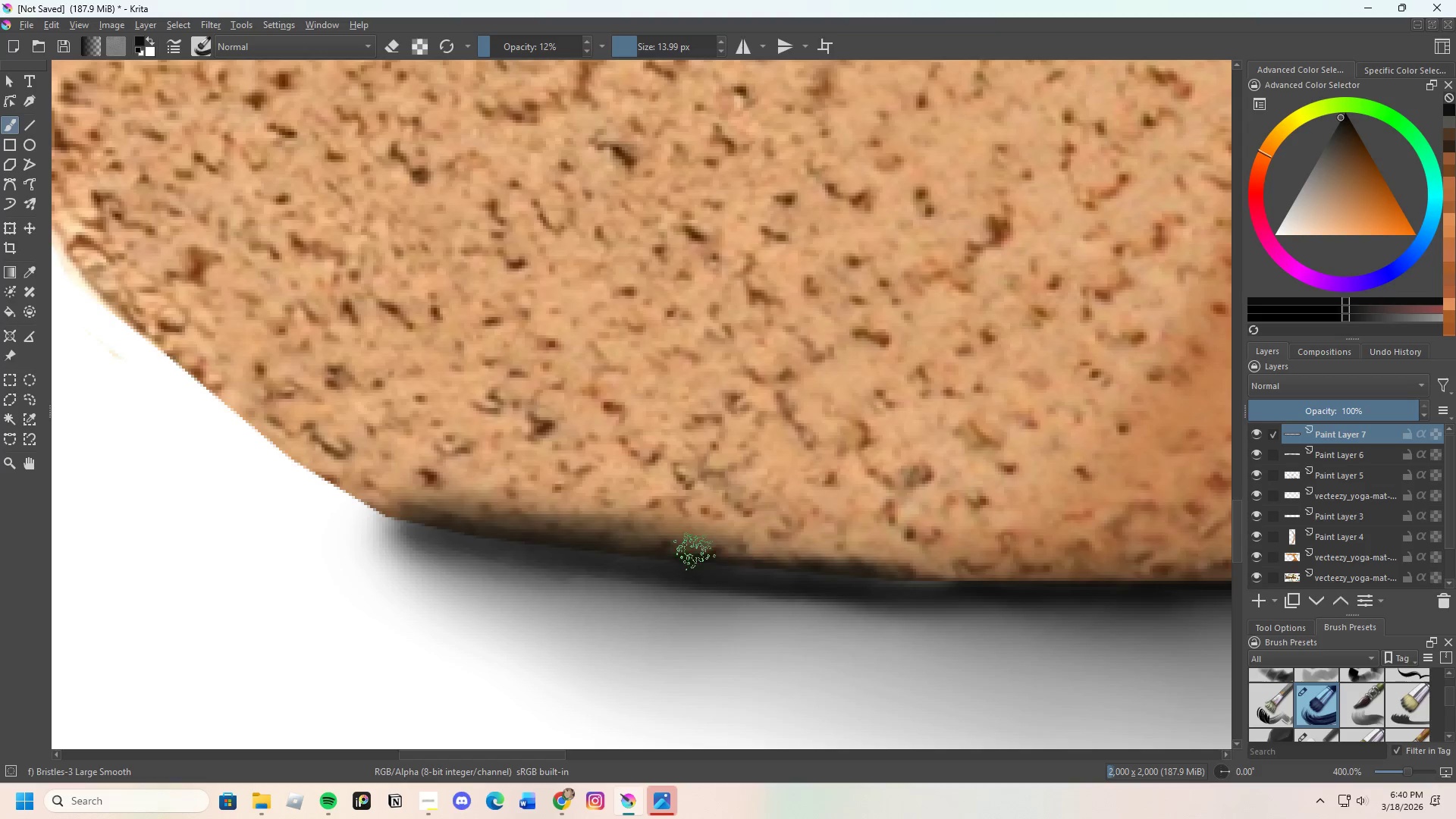 
left_click_drag(start_coordinate=[615, 545], to_coordinate=[592, 547])
 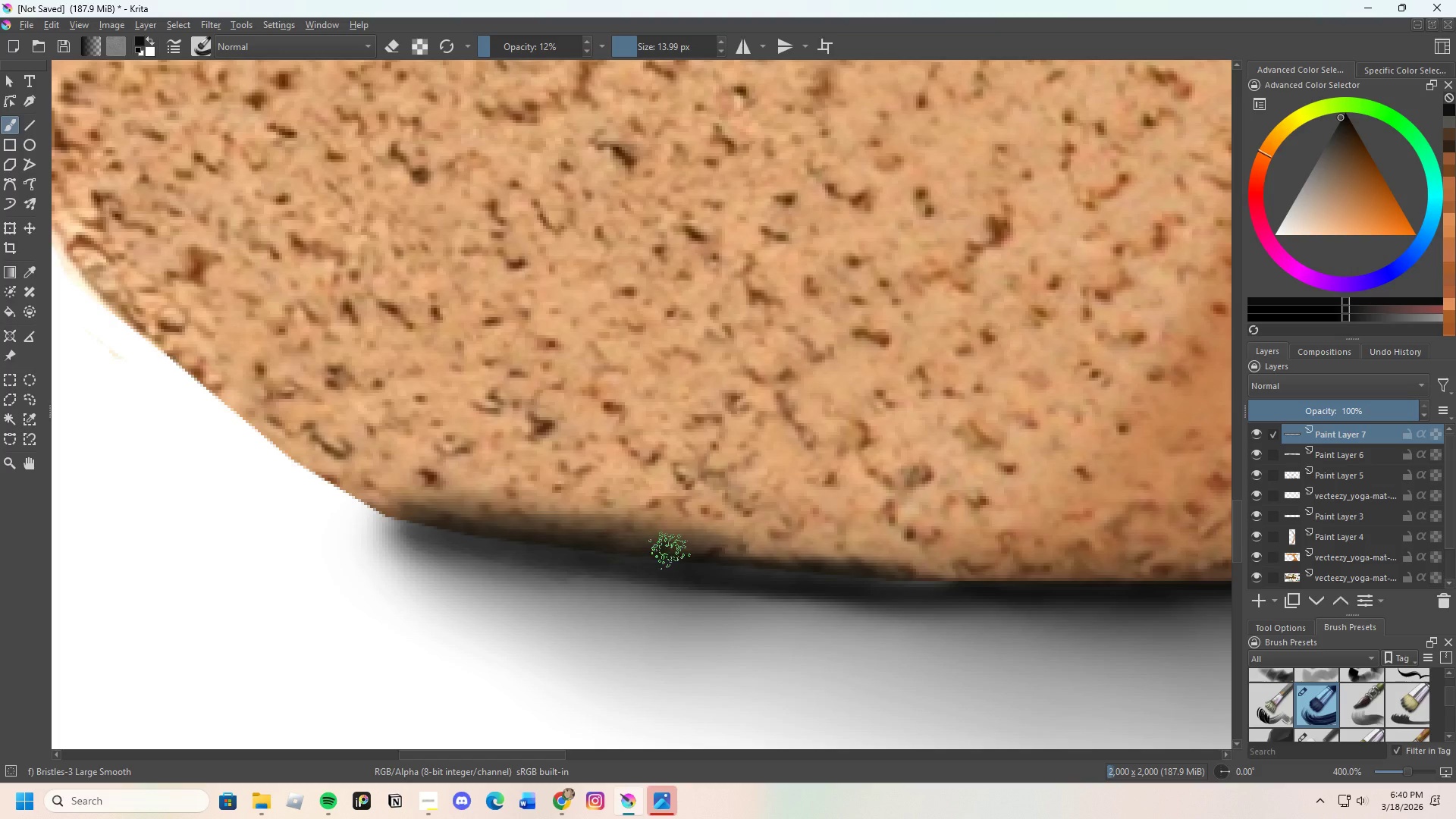 
left_click_drag(start_coordinate=[671, 551], to_coordinate=[439, 524])
 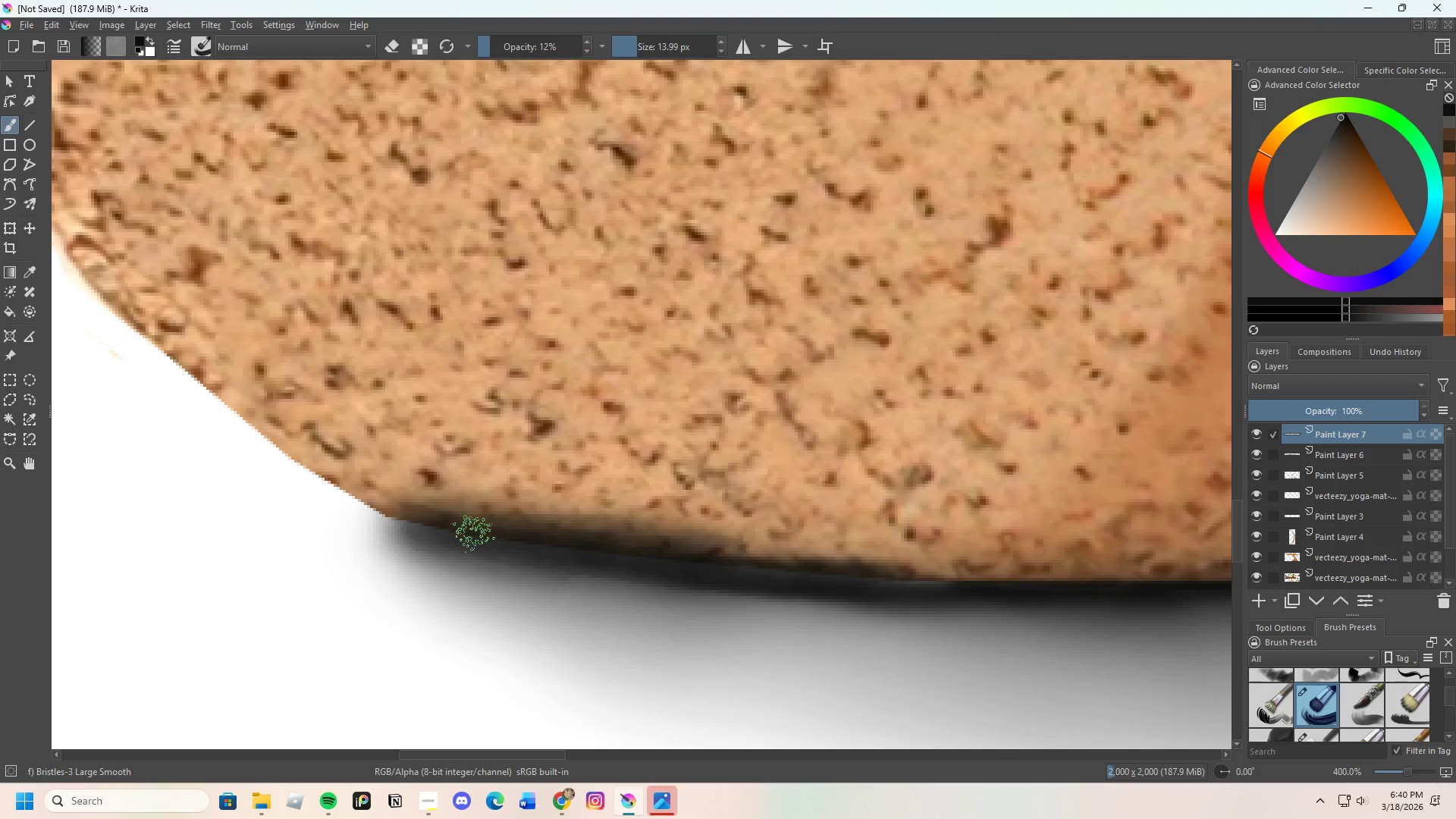 
left_click_drag(start_coordinate=[632, 551], to_coordinate=[730, 557])
 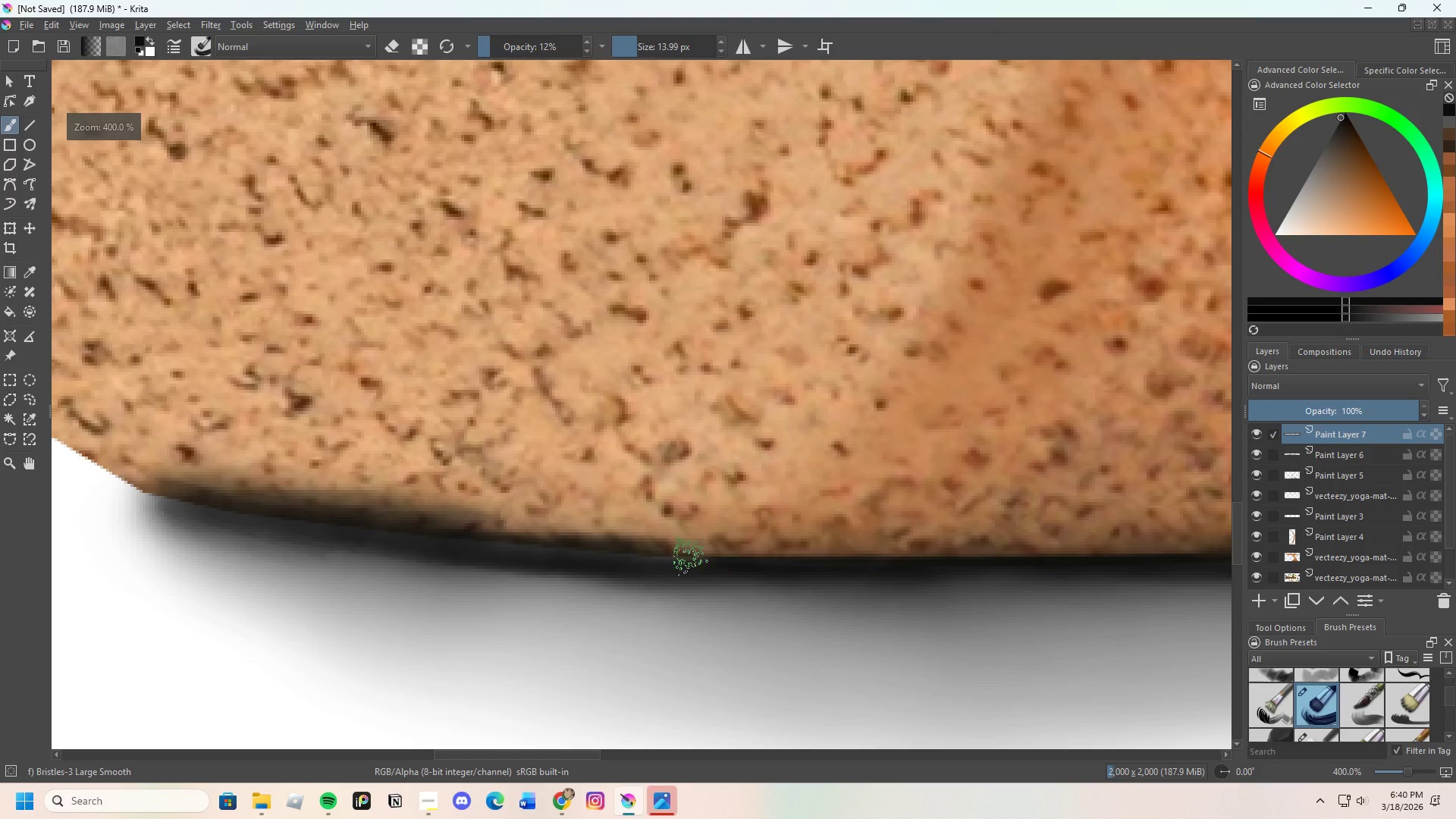 
scroll: coordinate [673, 547], scroll_direction: none, amount: 0.0
 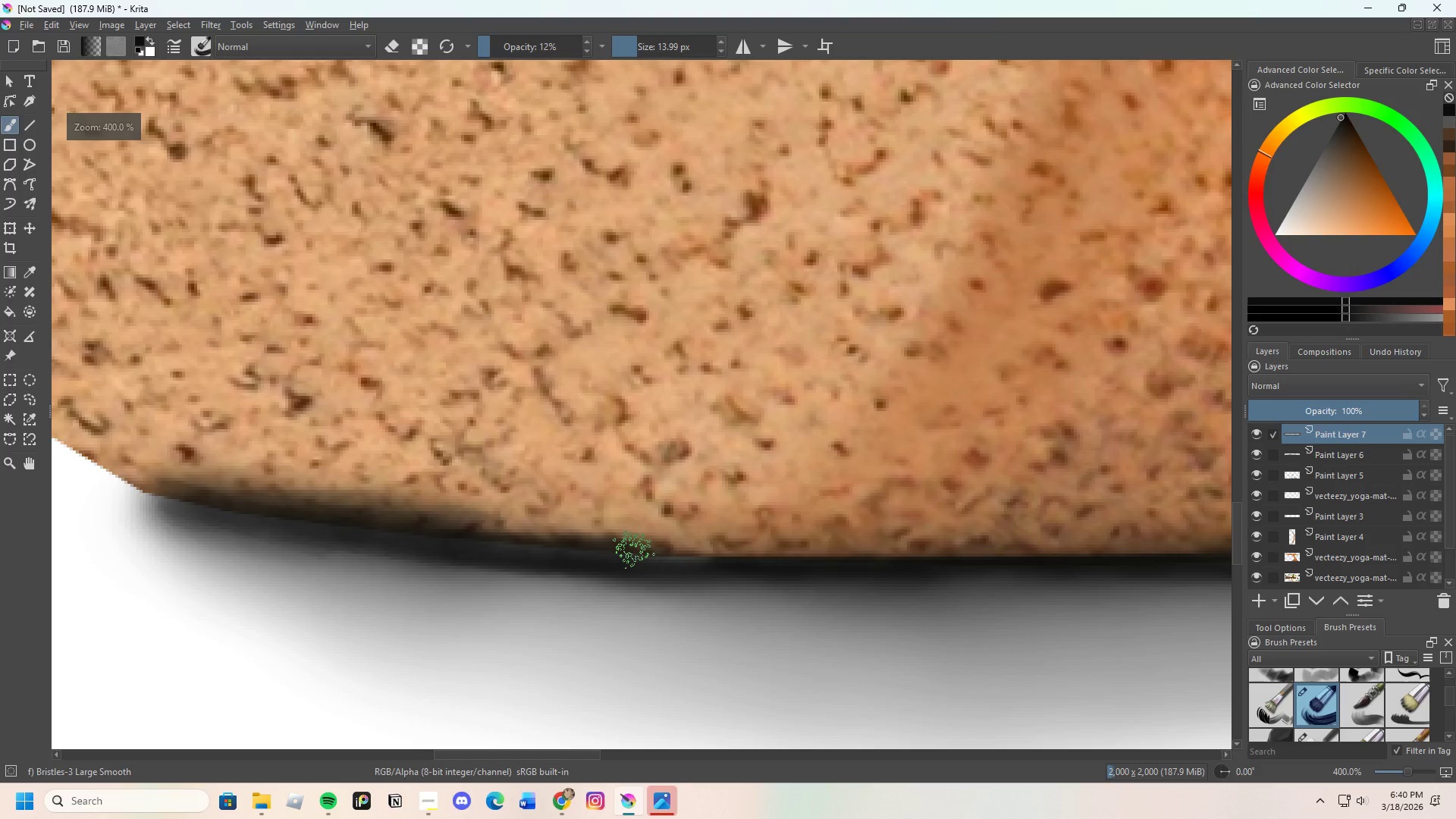 
left_click_drag(start_coordinate=[651, 557], to_coordinate=[729, 557])
 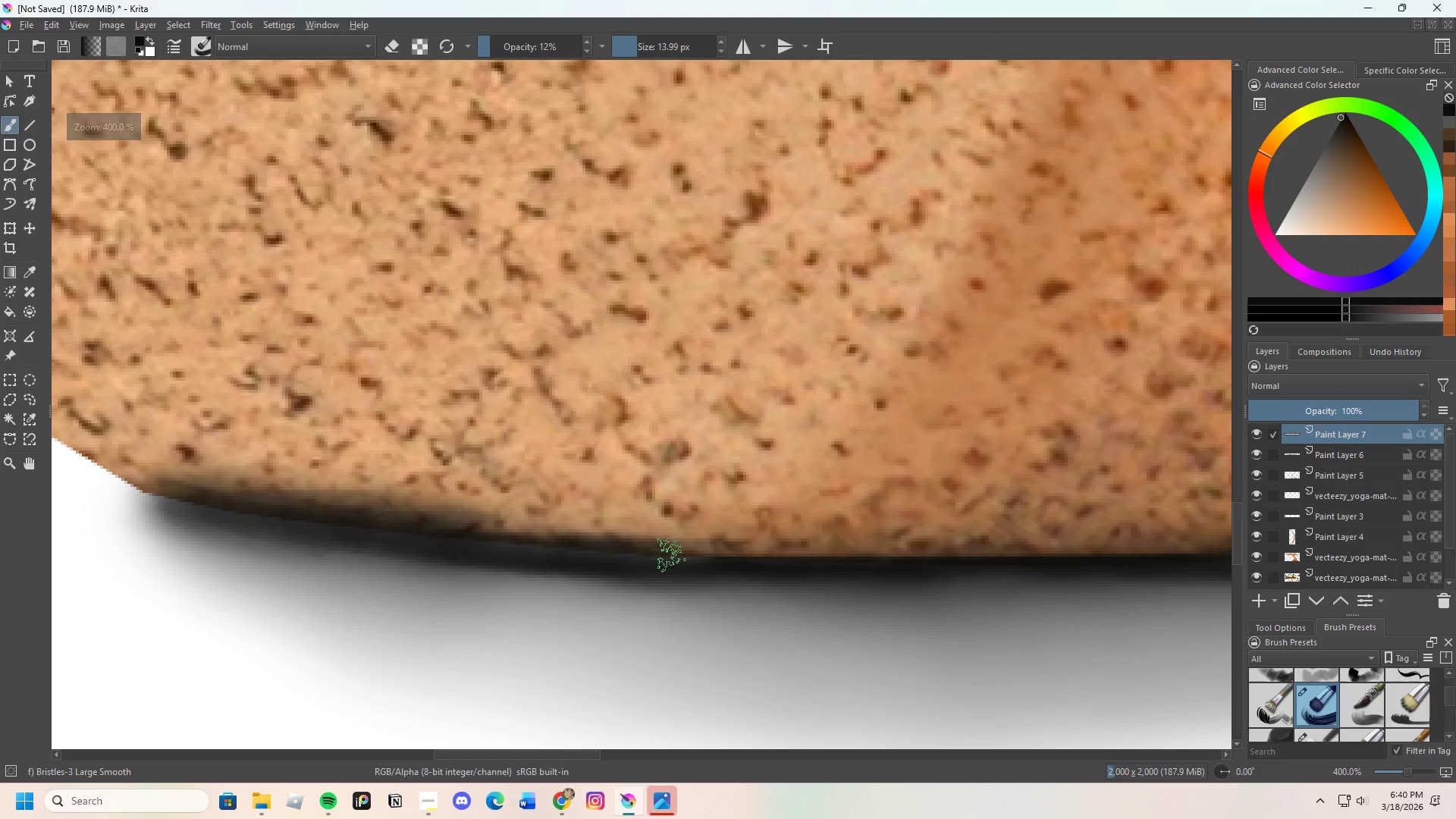 
left_click_drag(start_coordinate=[650, 555], to_coordinate=[733, 554])
 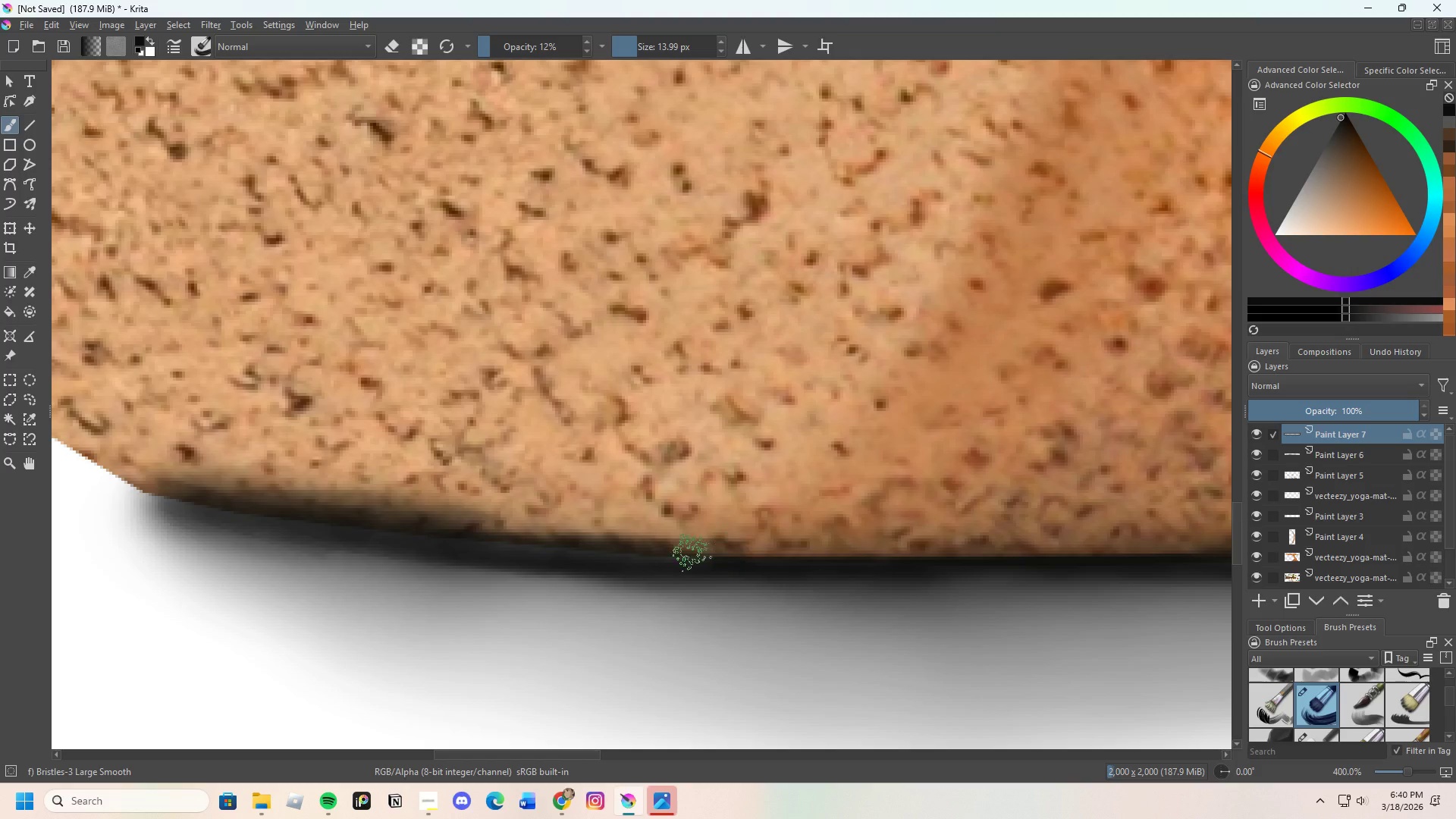 
left_click_drag(start_coordinate=[652, 560], to_coordinate=[763, 541])
 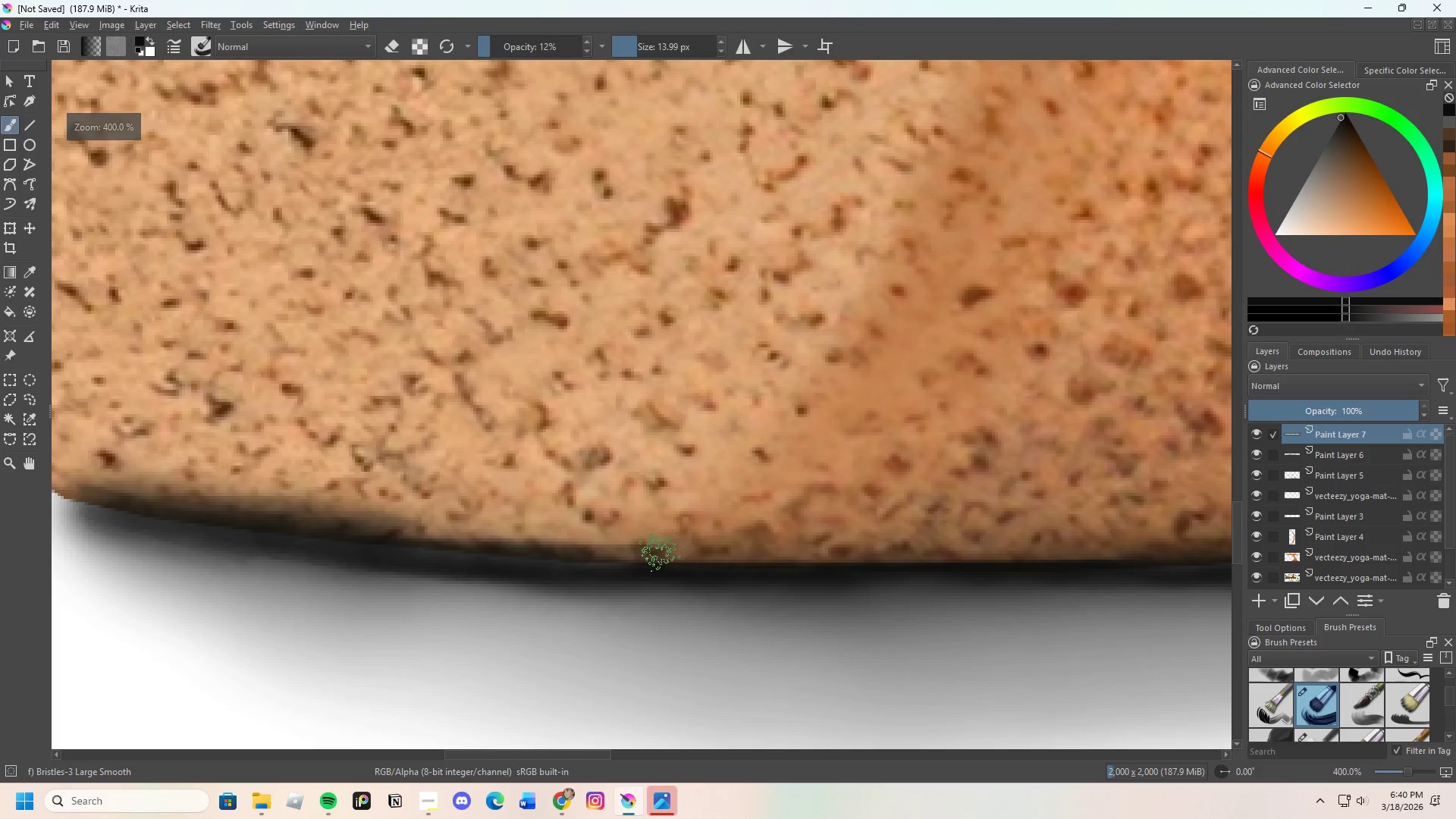 
scroll: coordinate [714, 546], scroll_direction: none, amount: 0.0
 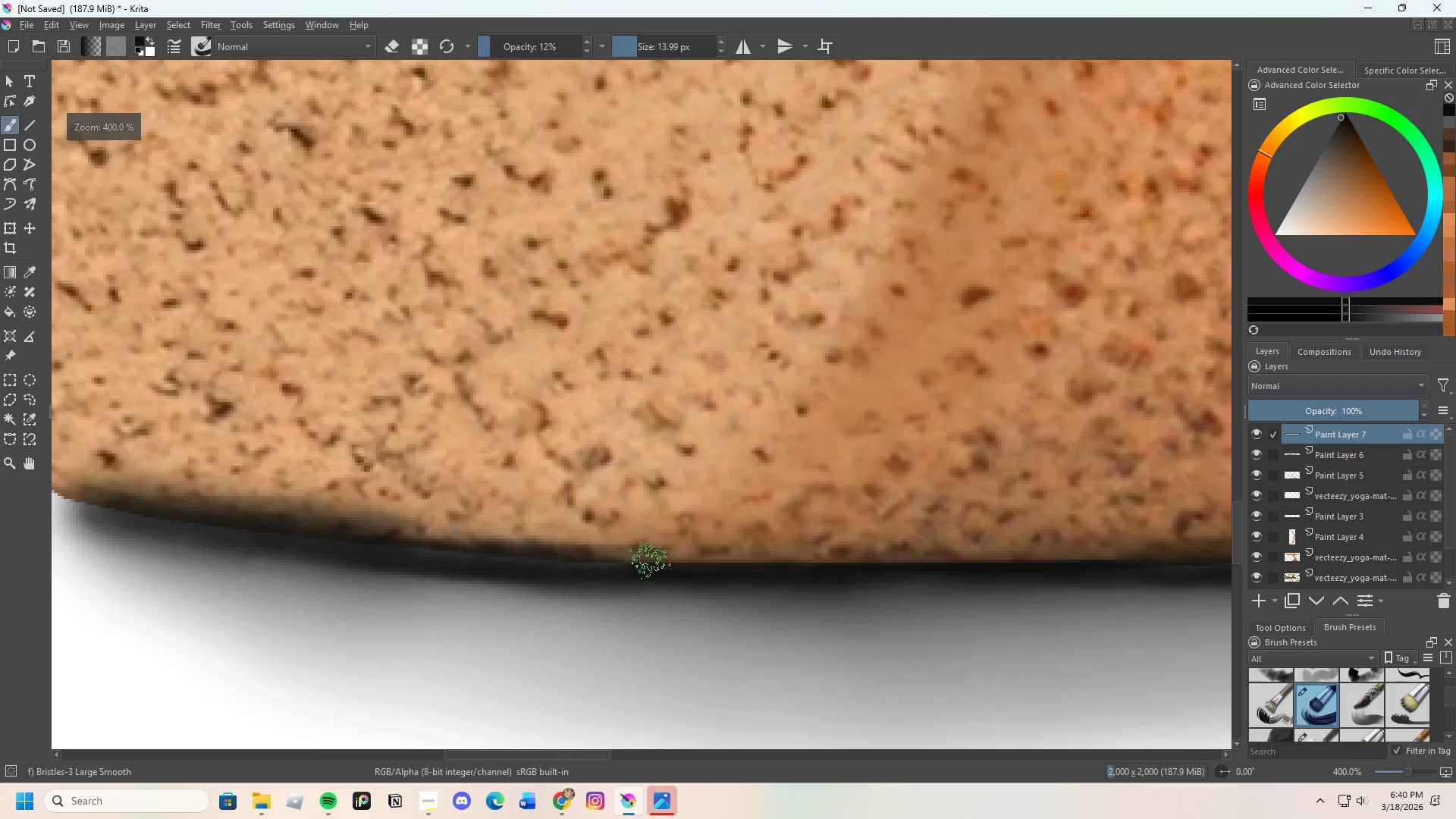 
left_click_drag(start_coordinate=[660, 553], to_coordinate=[800, 547])
 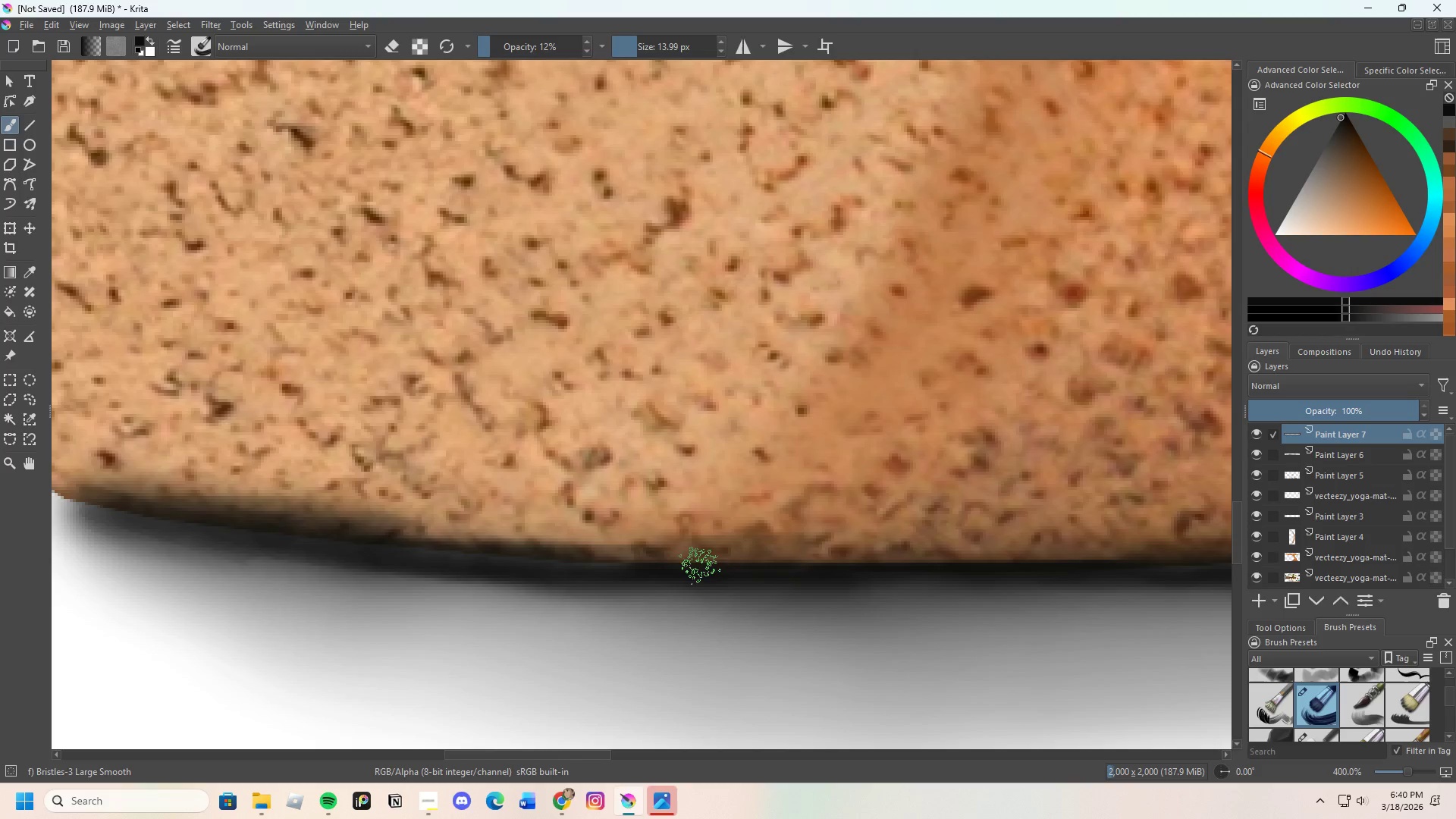 
left_click_drag(start_coordinate=[702, 566], to_coordinate=[812, 532])
 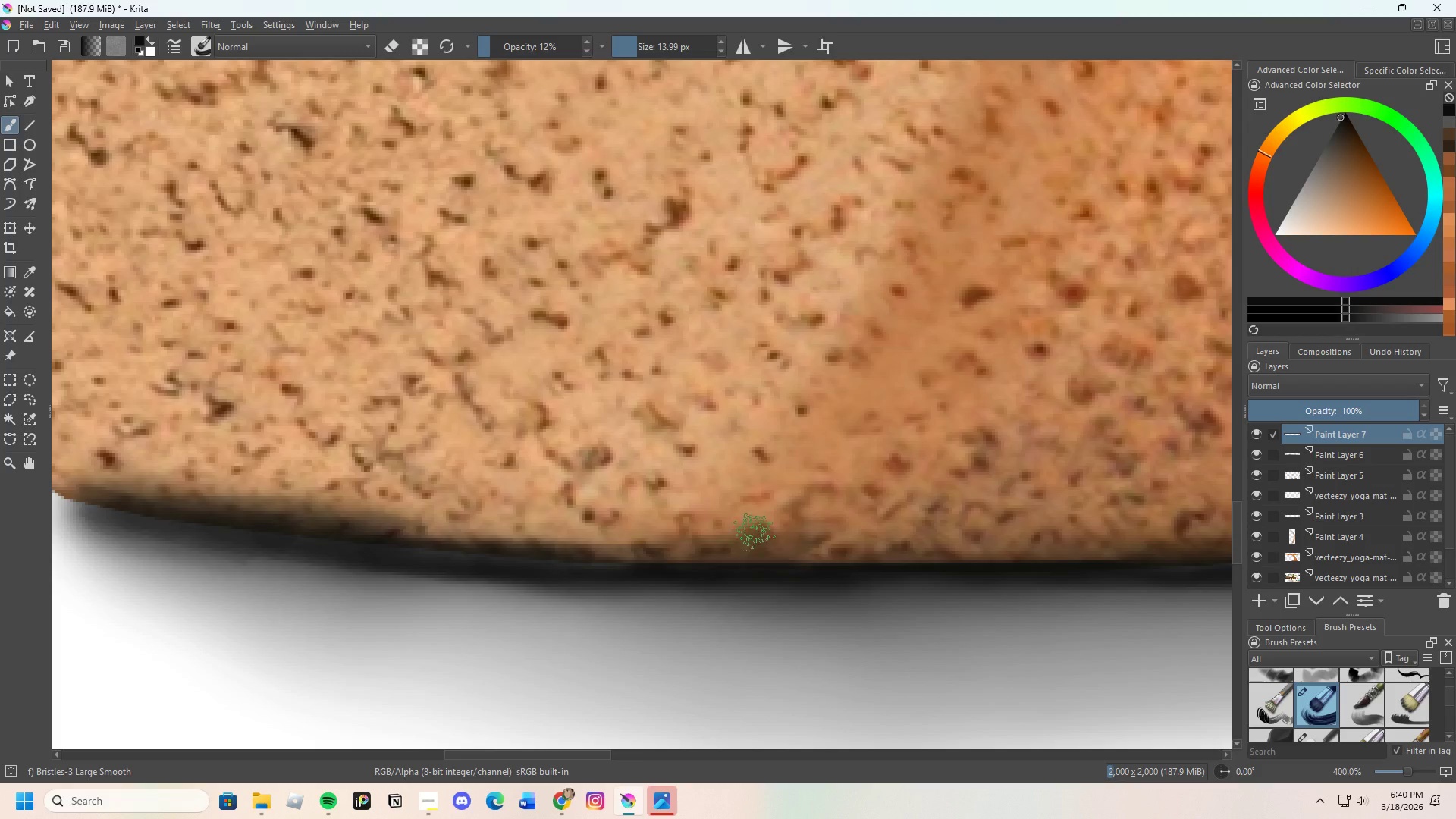 
scroll: coordinate [786, 520], scroll_direction: down, amount: 1.0
 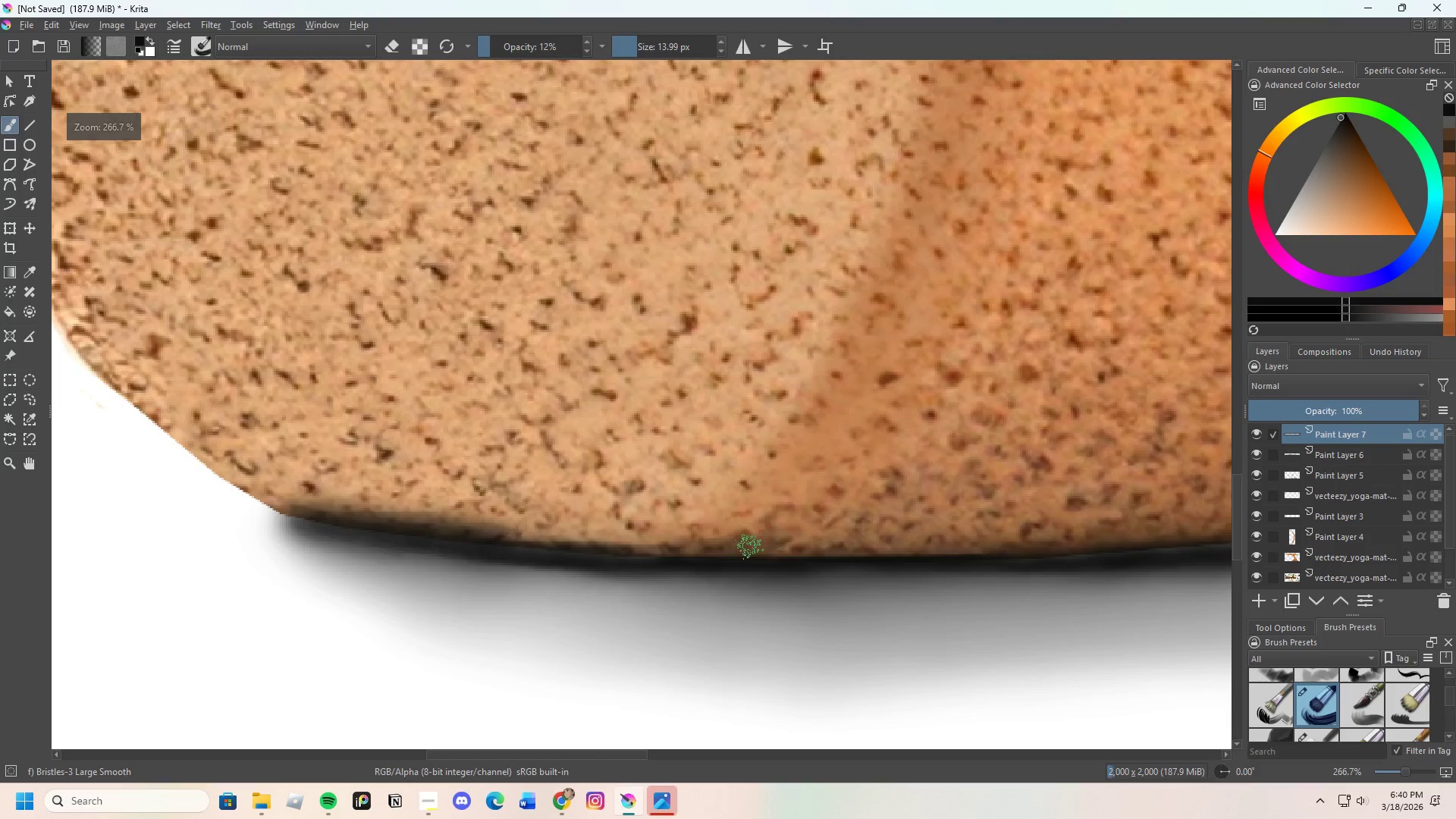 
left_click_drag(start_coordinate=[759, 541], to_coordinate=[833, 483])
 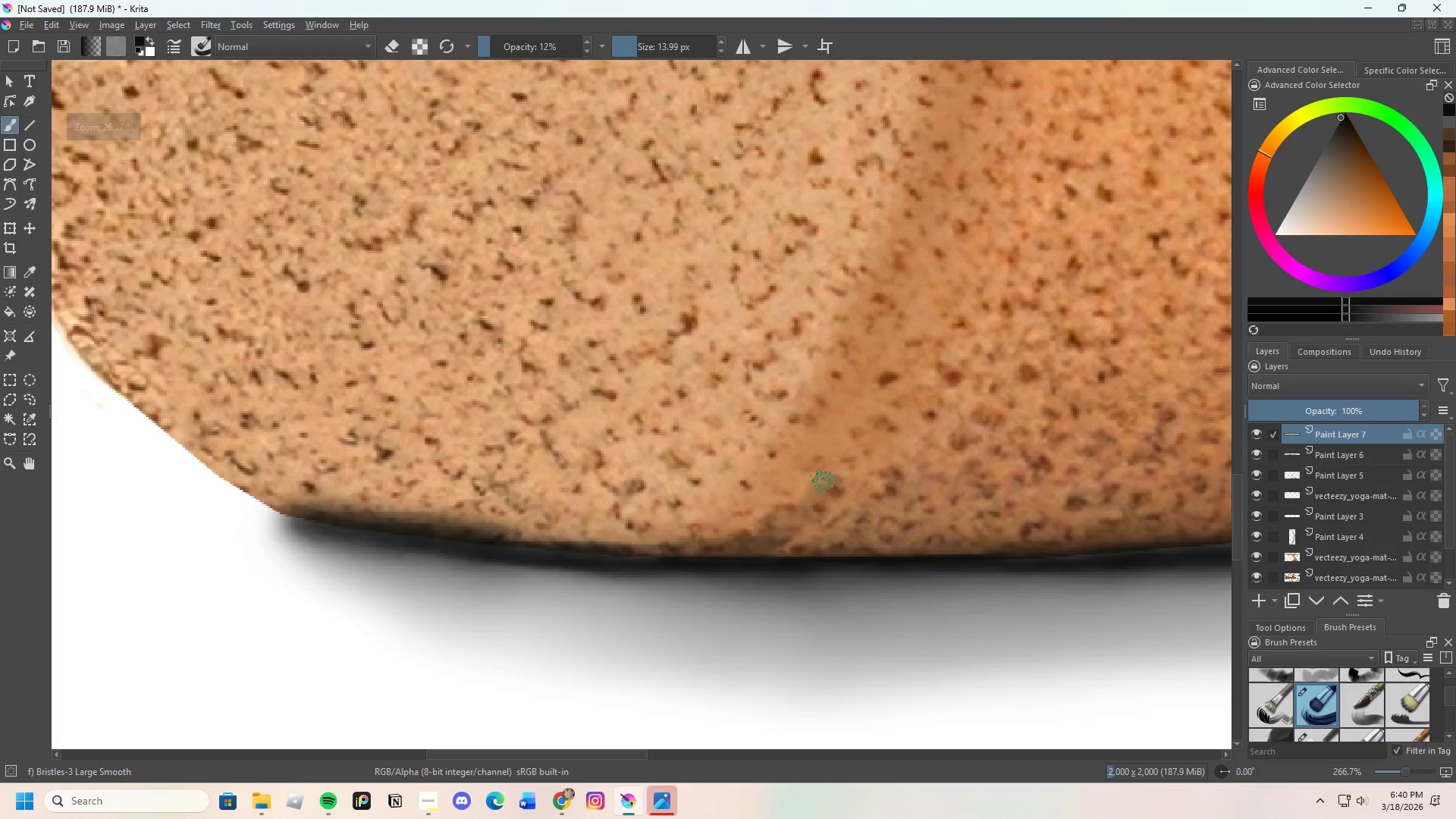 
left_click_drag(start_coordinate=[807, 496], to_coordinate=[732, 554])
 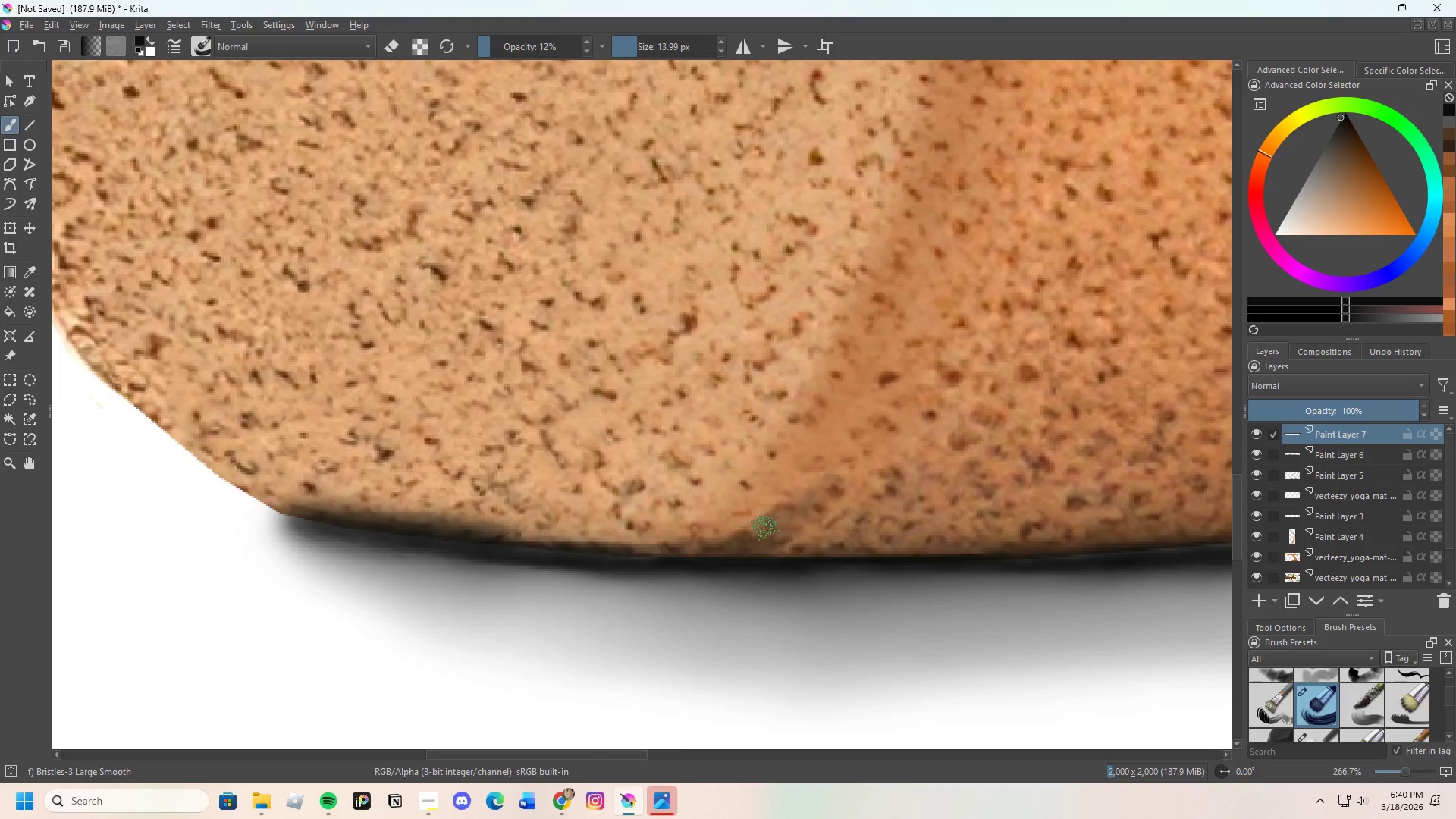 
scroll: coordinate [789, 550], scroll_direction: none, amount: 0.0
 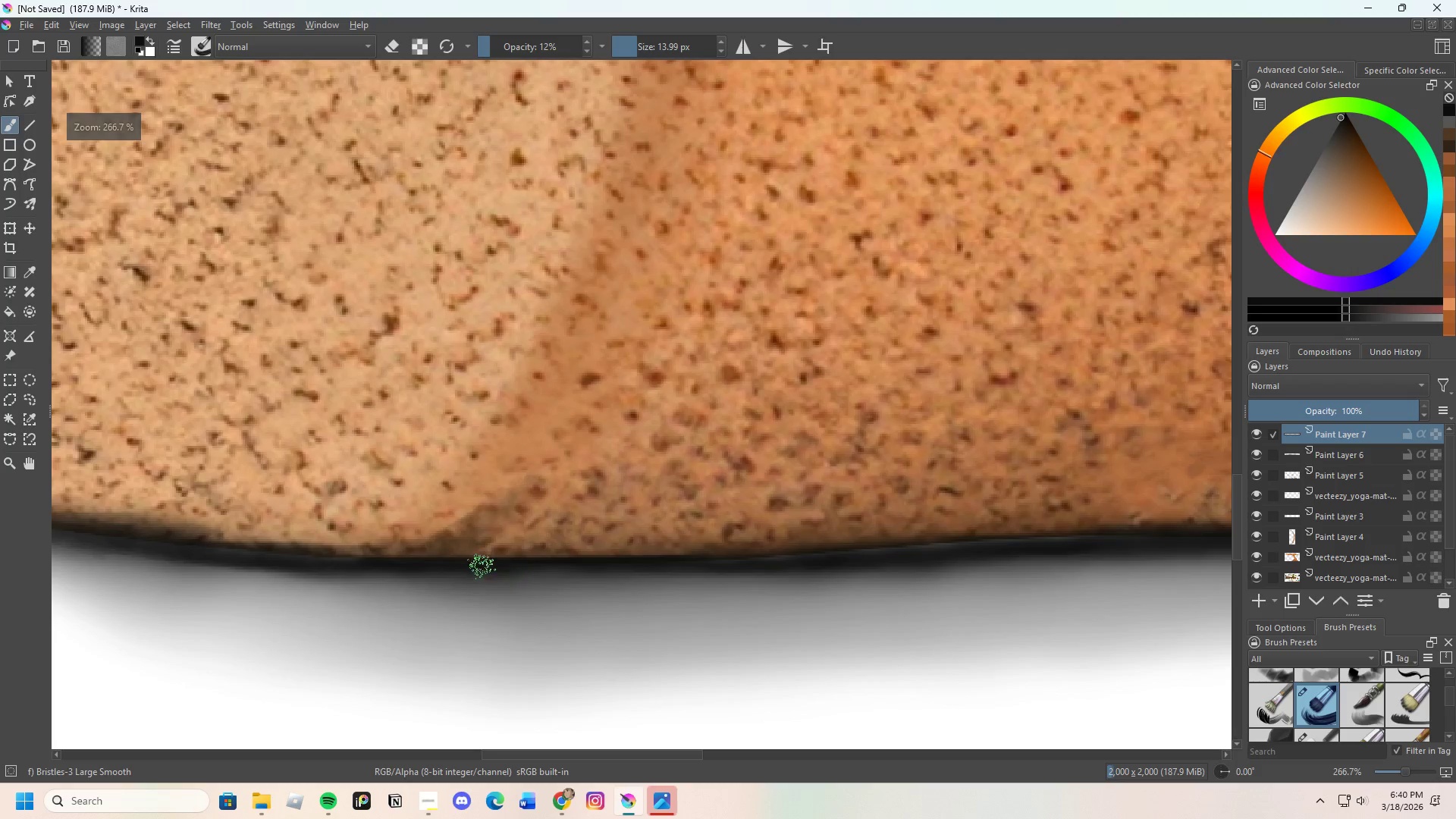 
left_click_drag(start_coordinate=[463, 560], to_coordinate=[561, 558])
 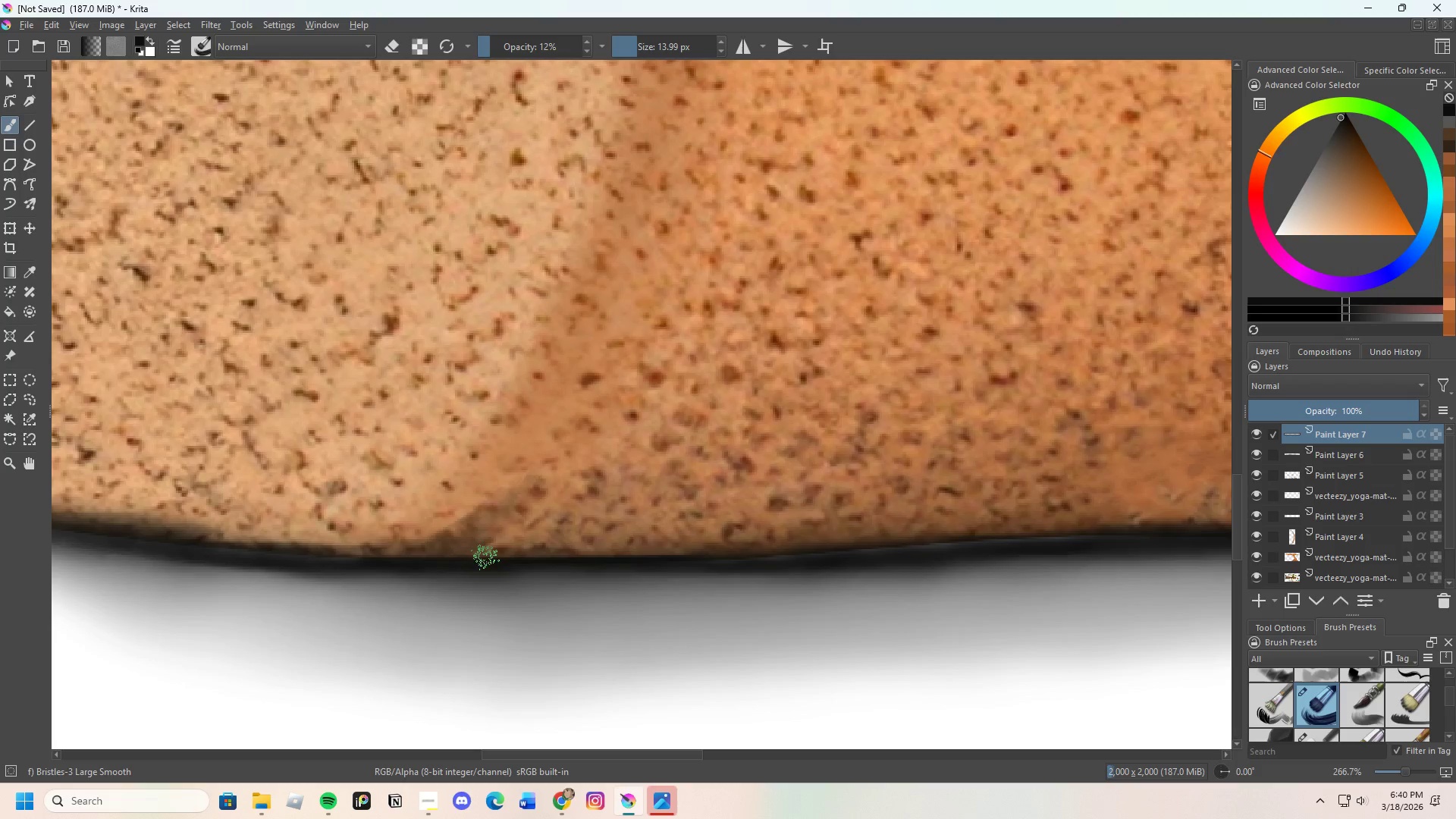 
left_click_drag(start_coordinate=[489, 557], to_coordinate=[701, 554])
 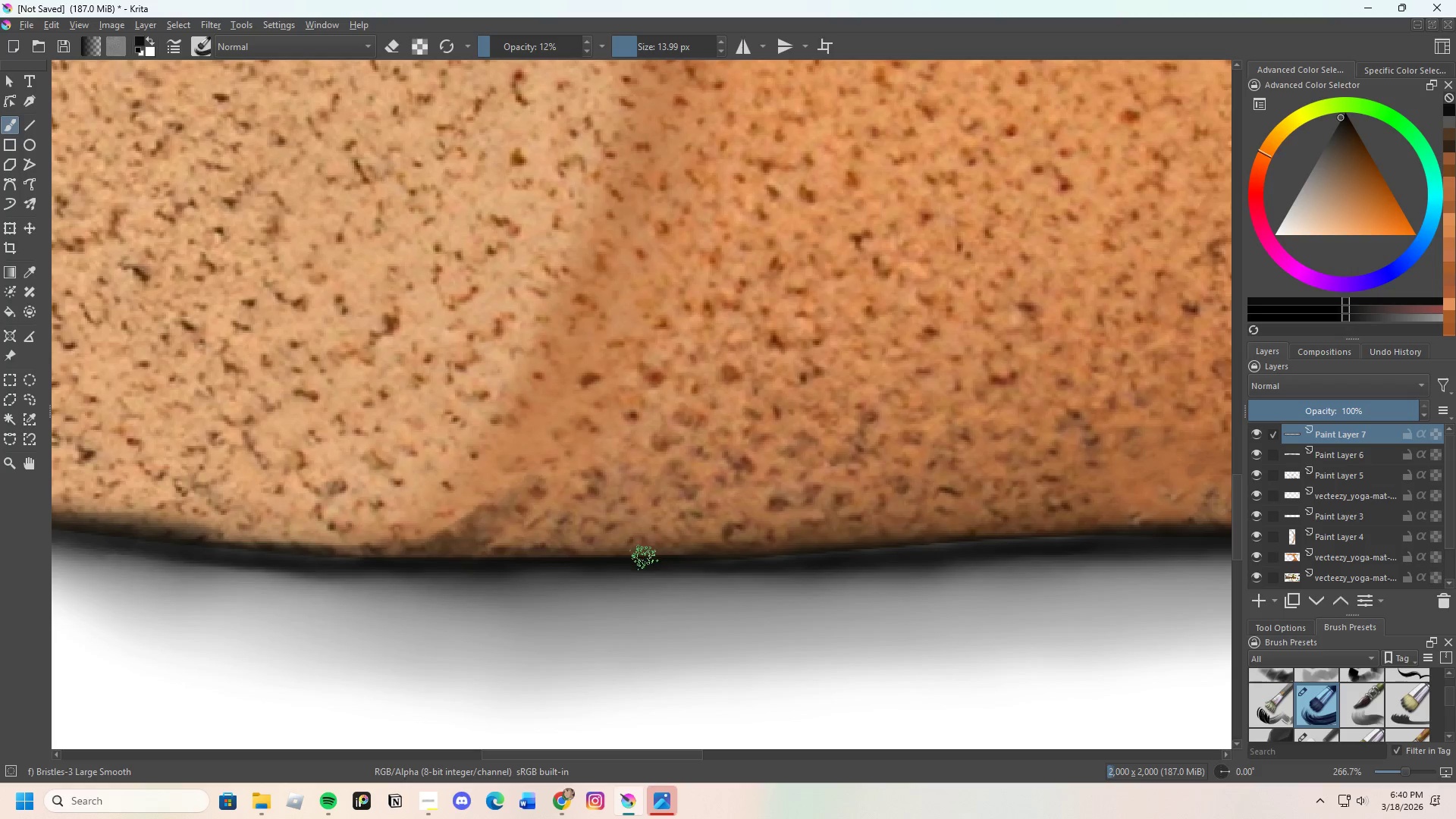 
left_click_drag(start_coordinate=[666, 557], to_coordinate=[751, 557])
 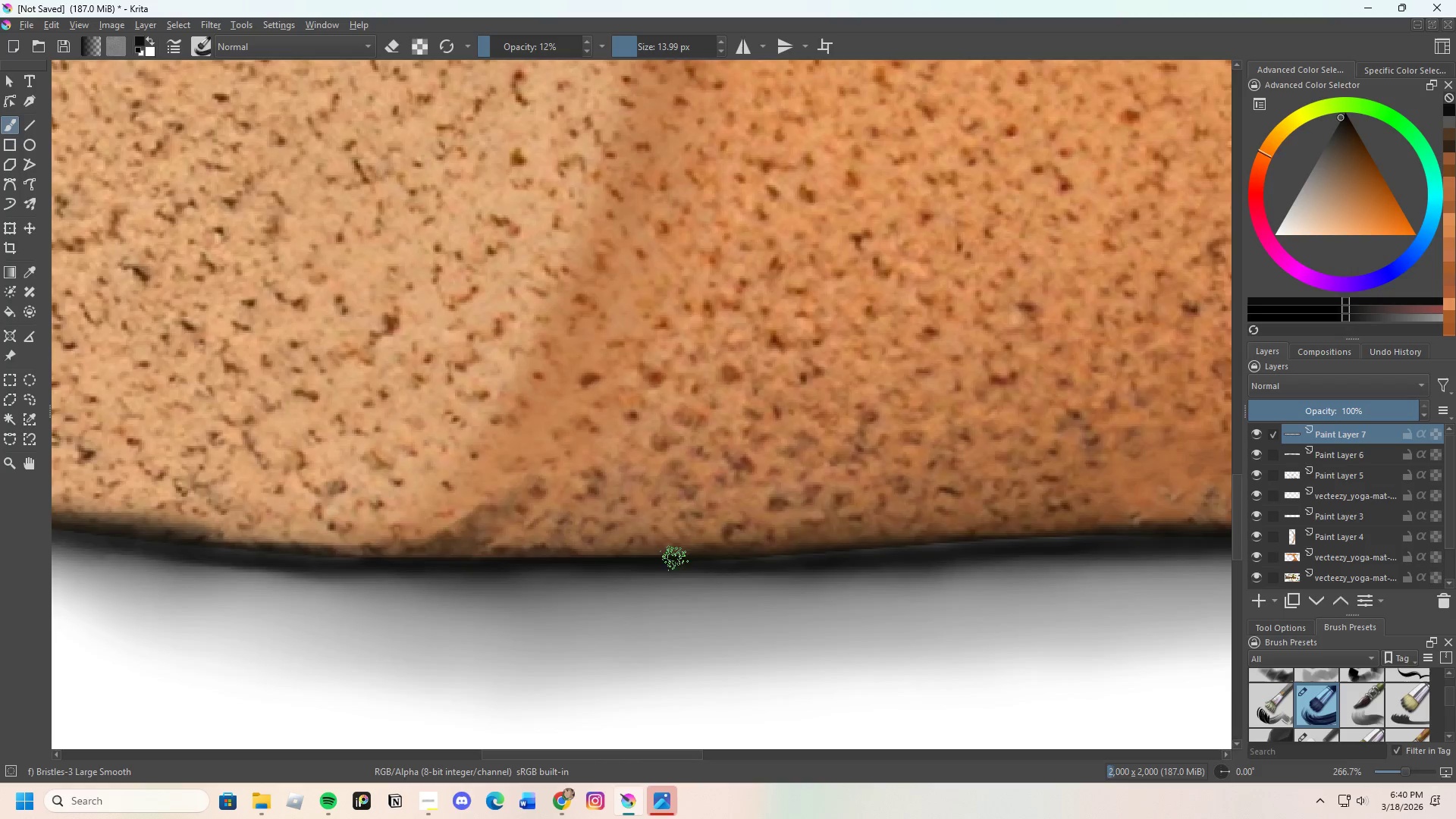 
scroll: coordinate [677, 566], scroll_direction: up, amount: 1.0
 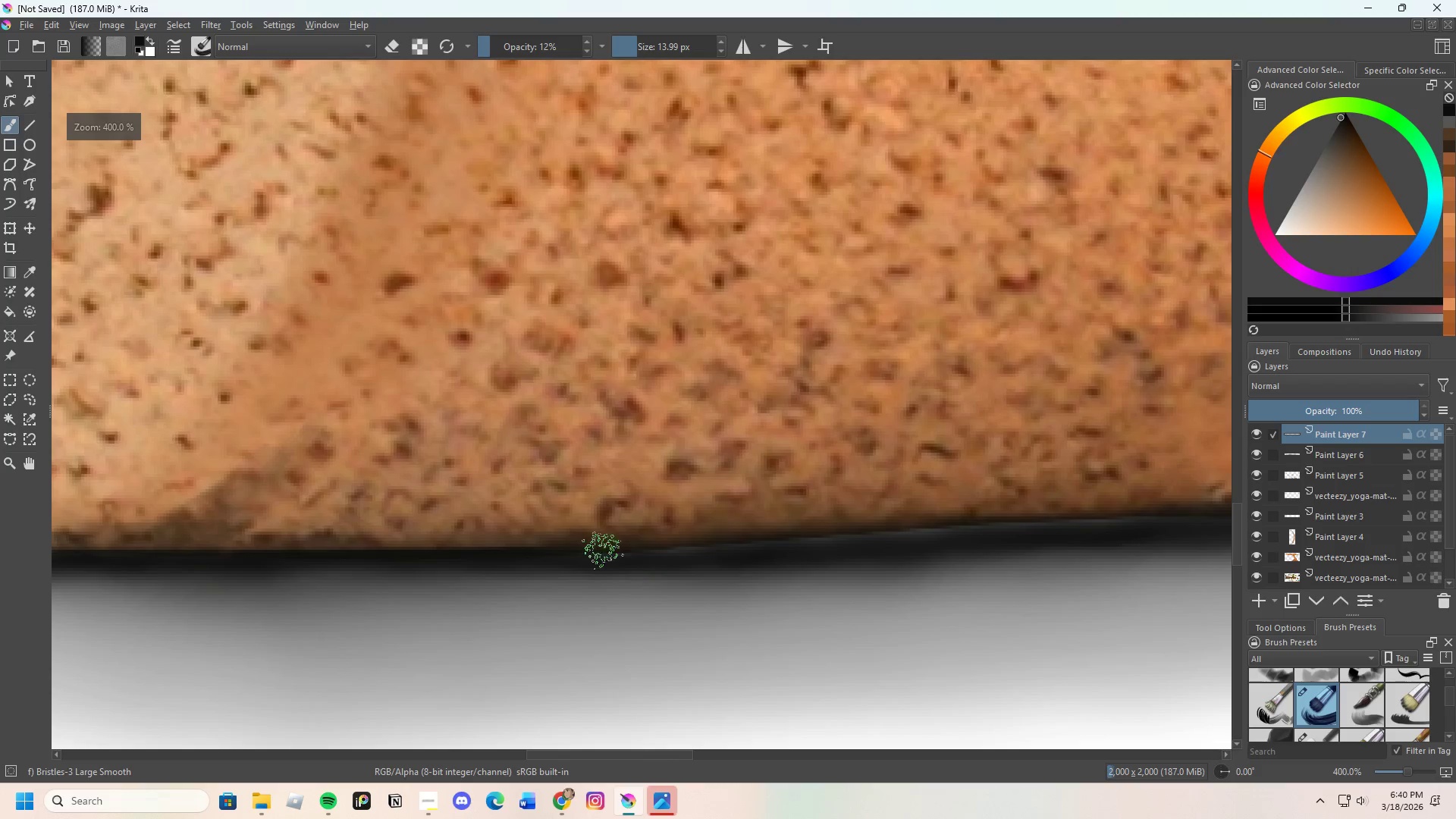 
left_click_drag(start_coordinate=[560, 554], to_coordinate=[751, 554])
 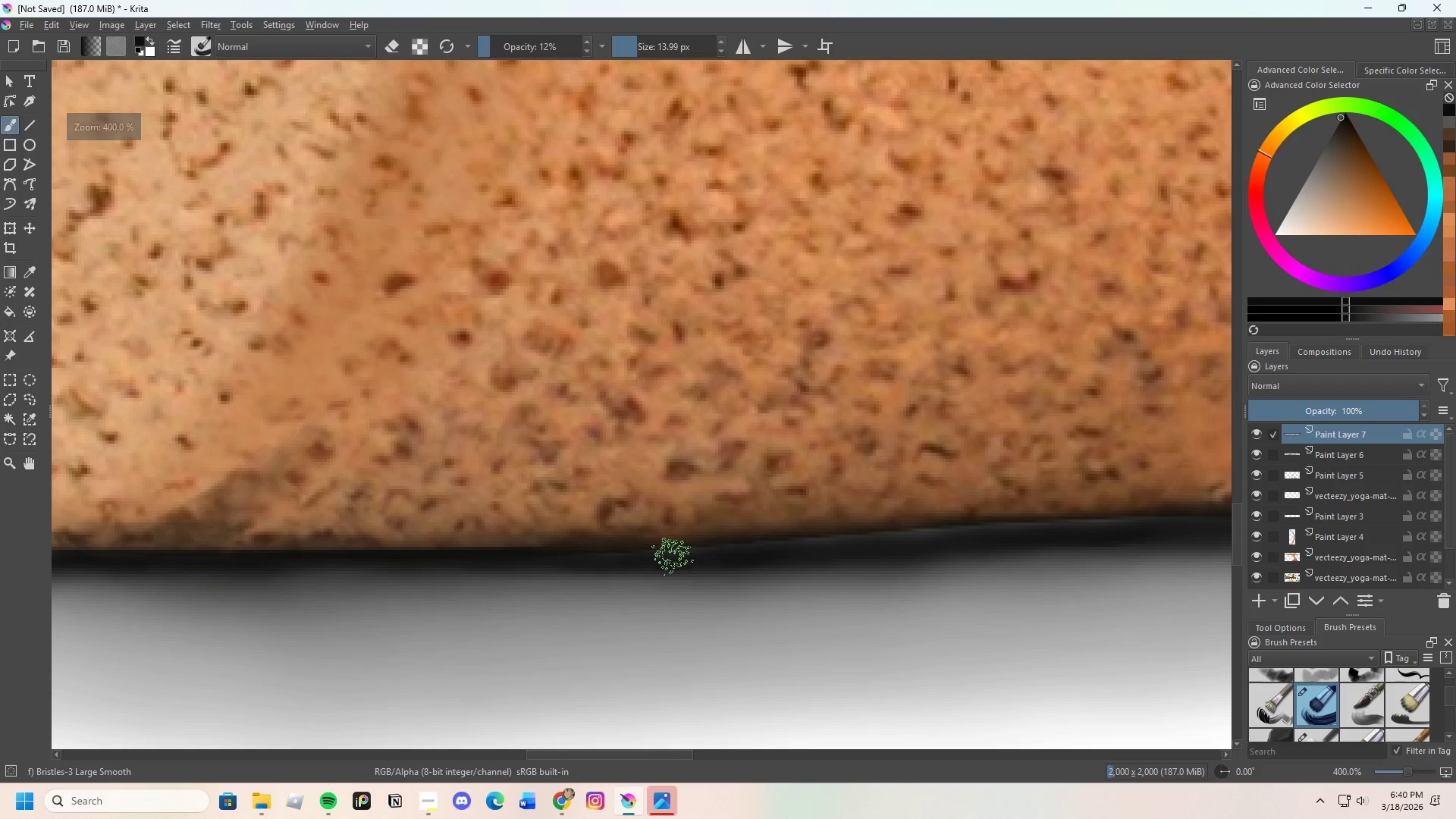 
left_click_drag(start_coordinate=[679, 558], to_coordinate=[537, 557])
 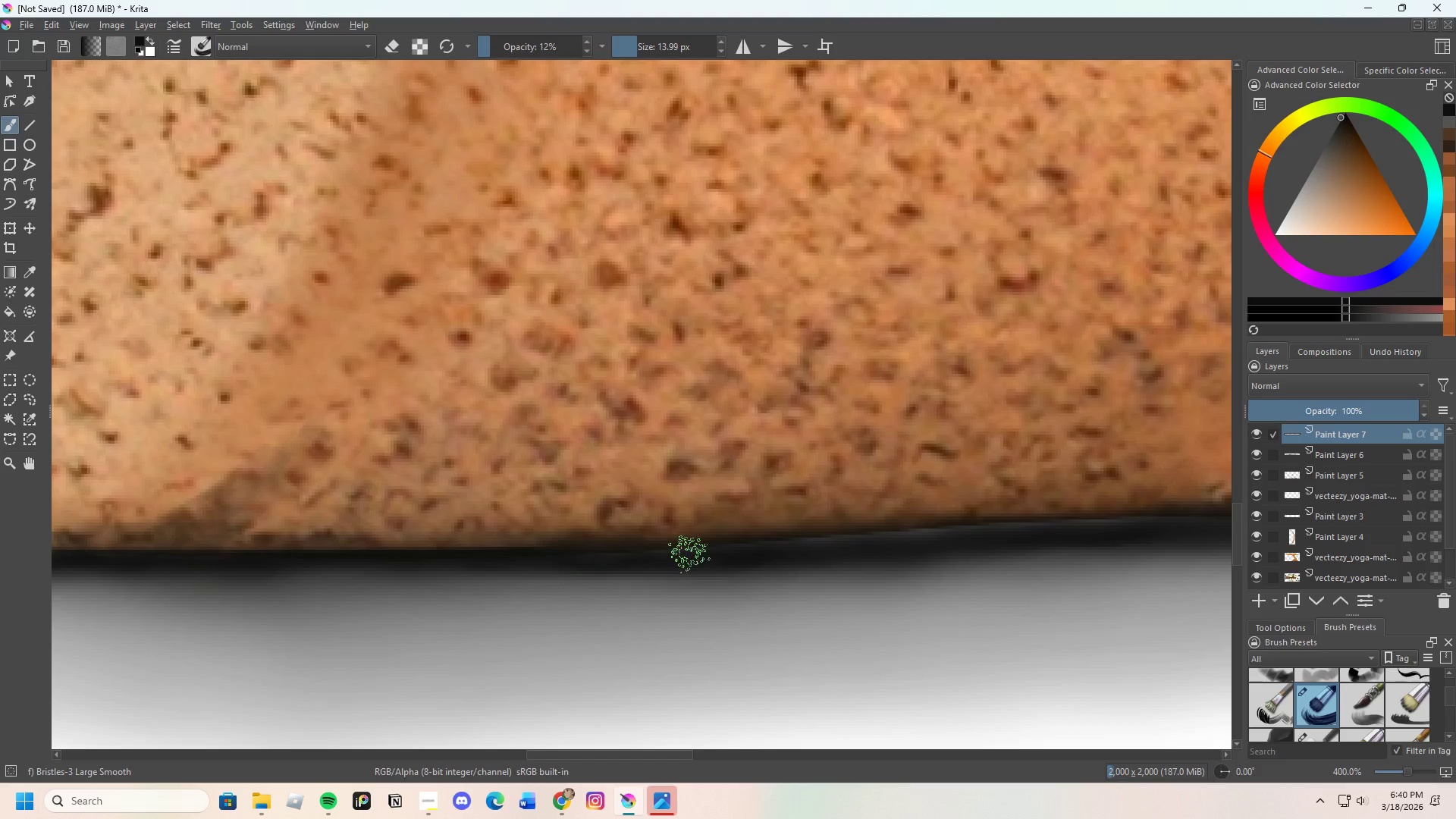 
left_click_drag(start_coordinate=[648, 556], to_coordinate=[422, 566])
 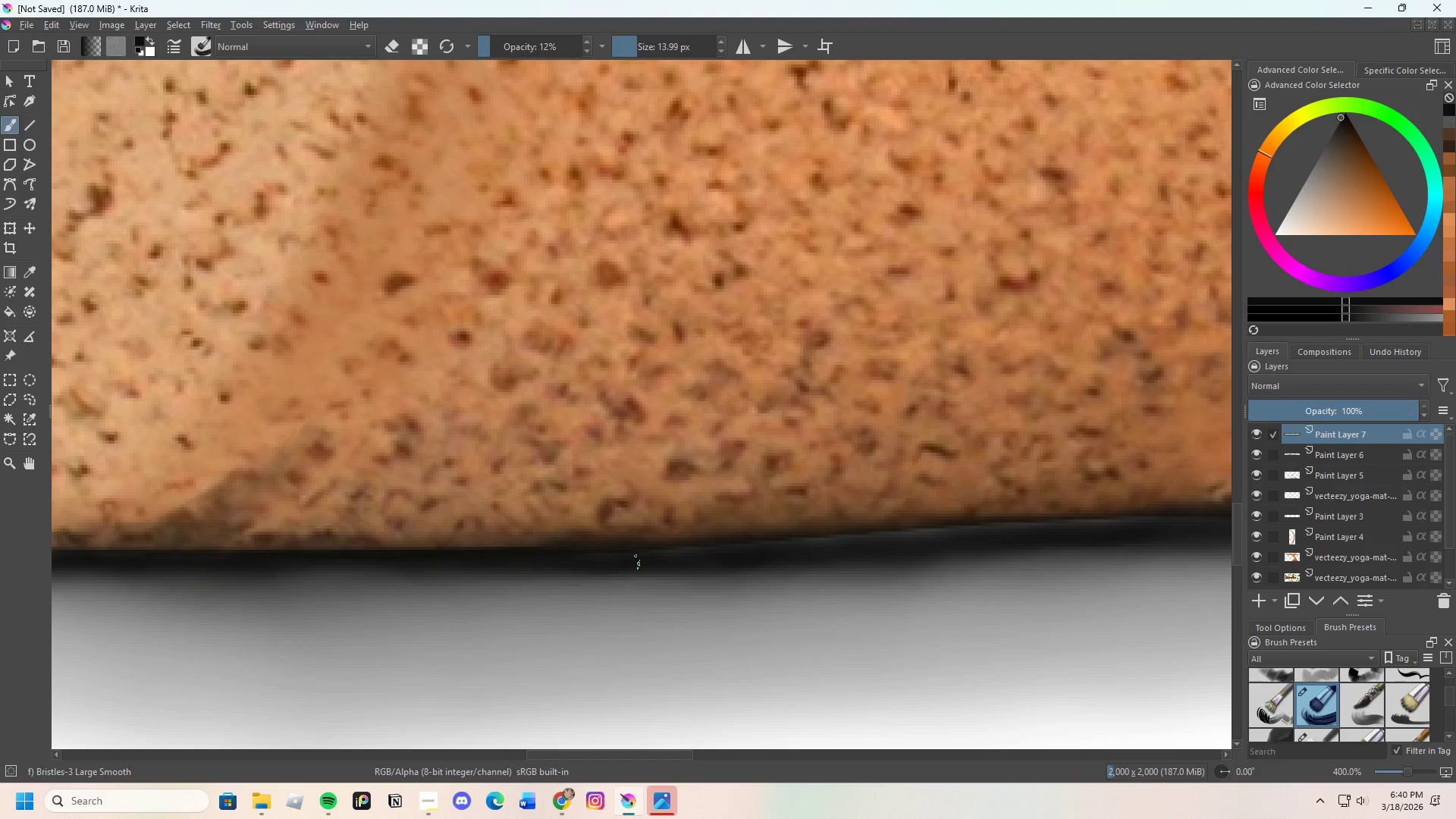 
scroll: coordinate [480, 576], scroll_direction: down, amount: 1.0
 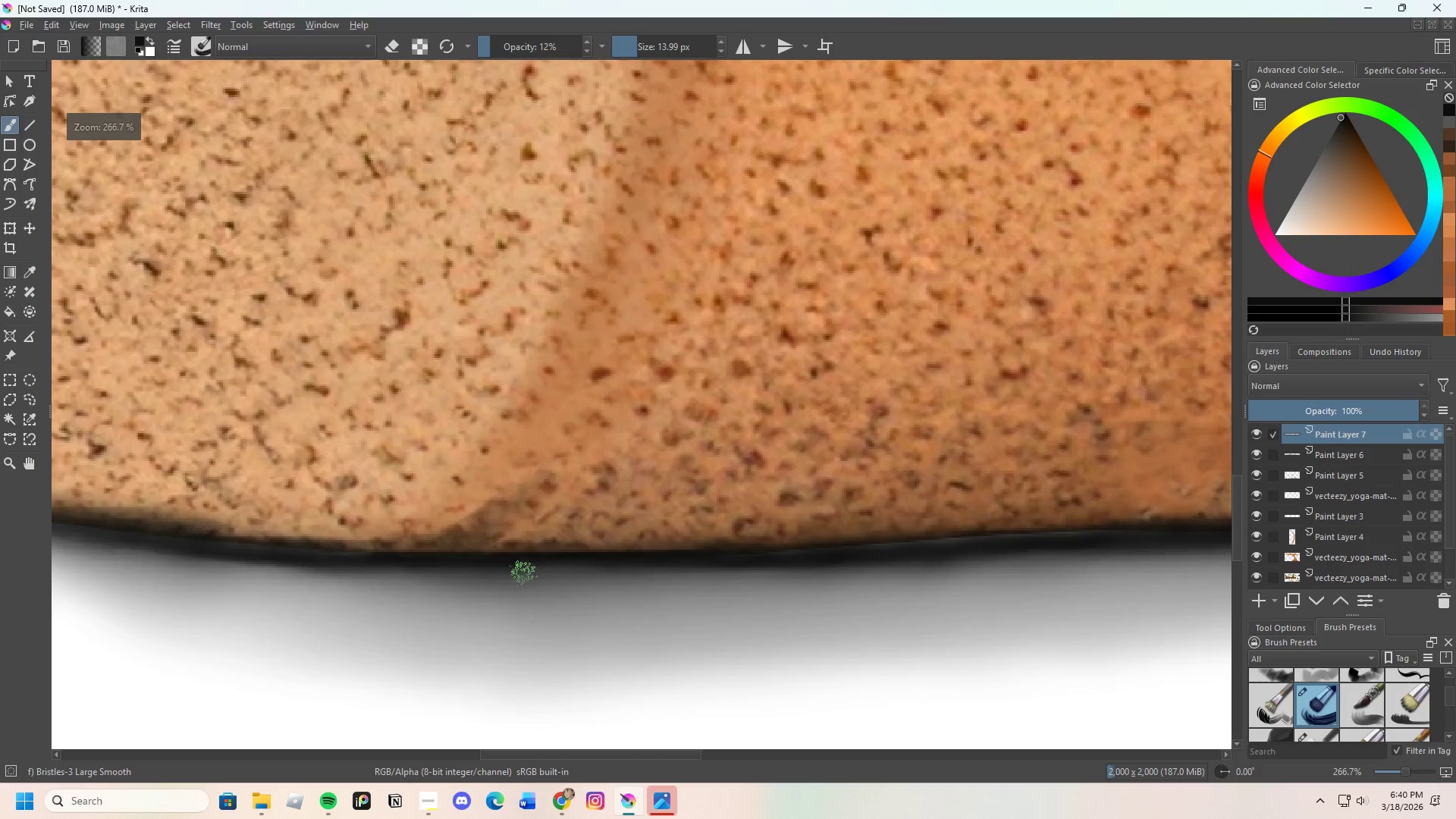 
left_click_drag(start_coordinate=[487, 563], to_coordinate=[664, 560])
 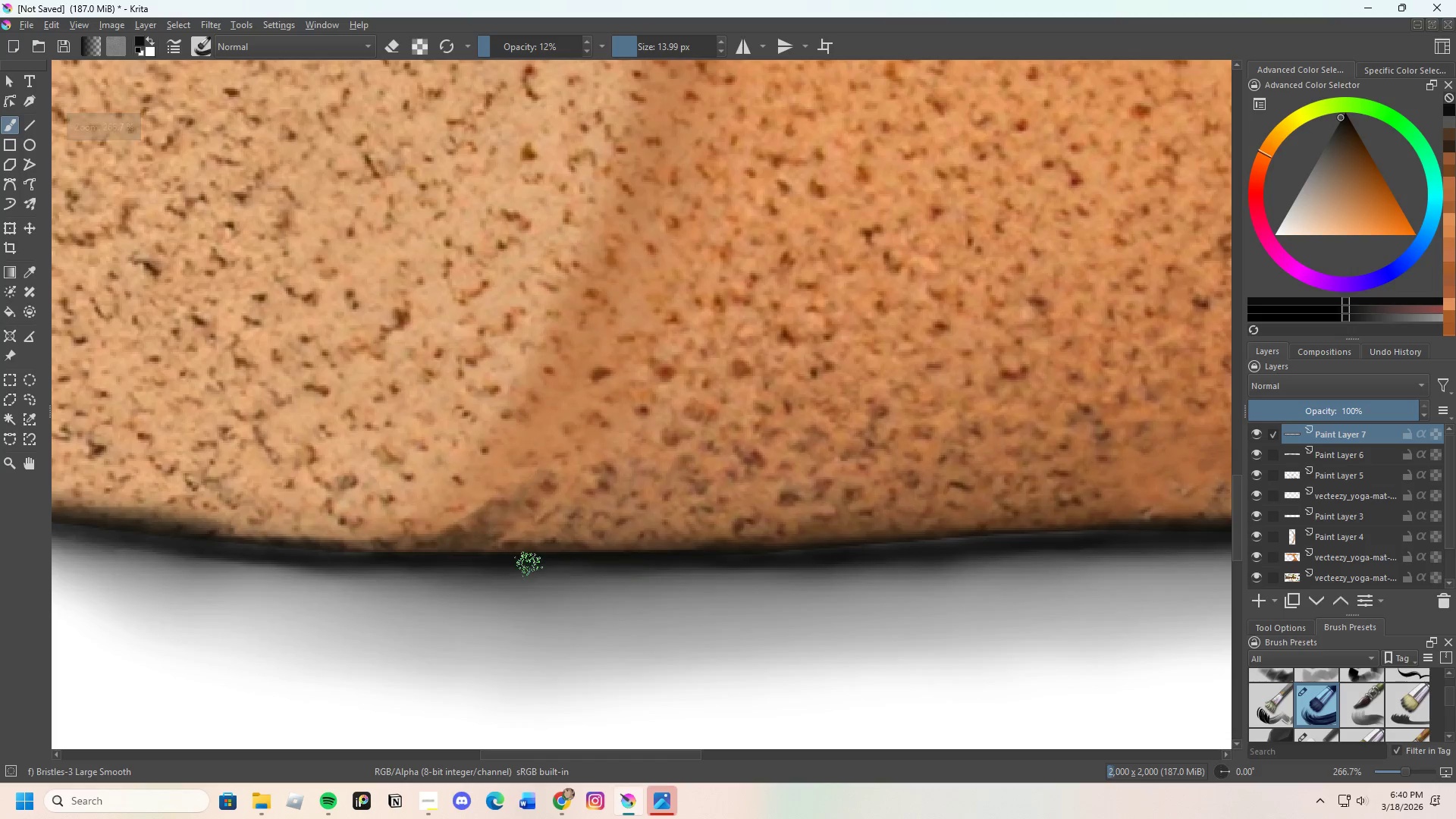 
left_click_drag(start_coordinate=[525, 565], to_coordinate=[709, 560])
 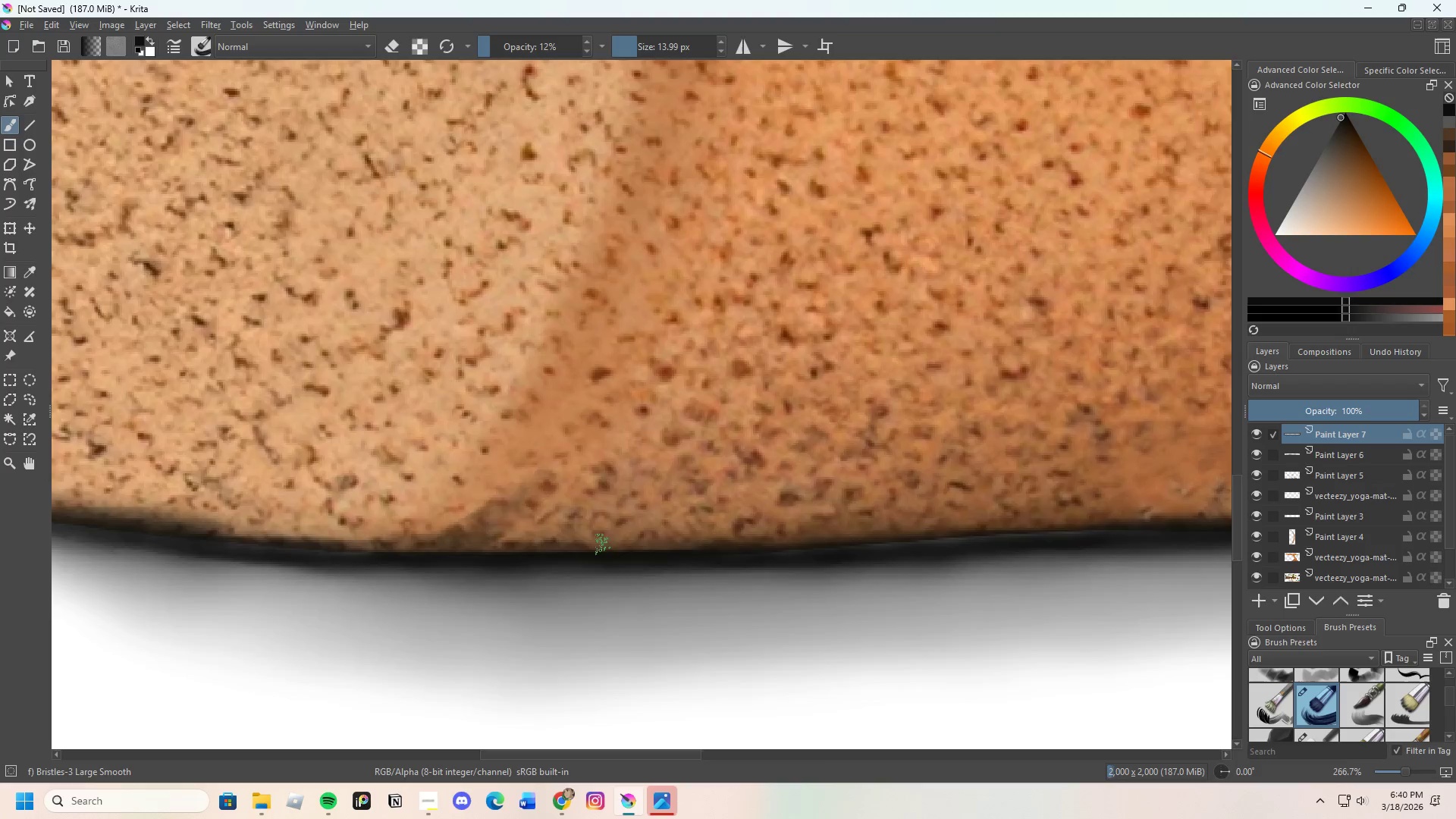 
scroll: coordinate [674, 532], scroll_direction: none, amount: 0.0
 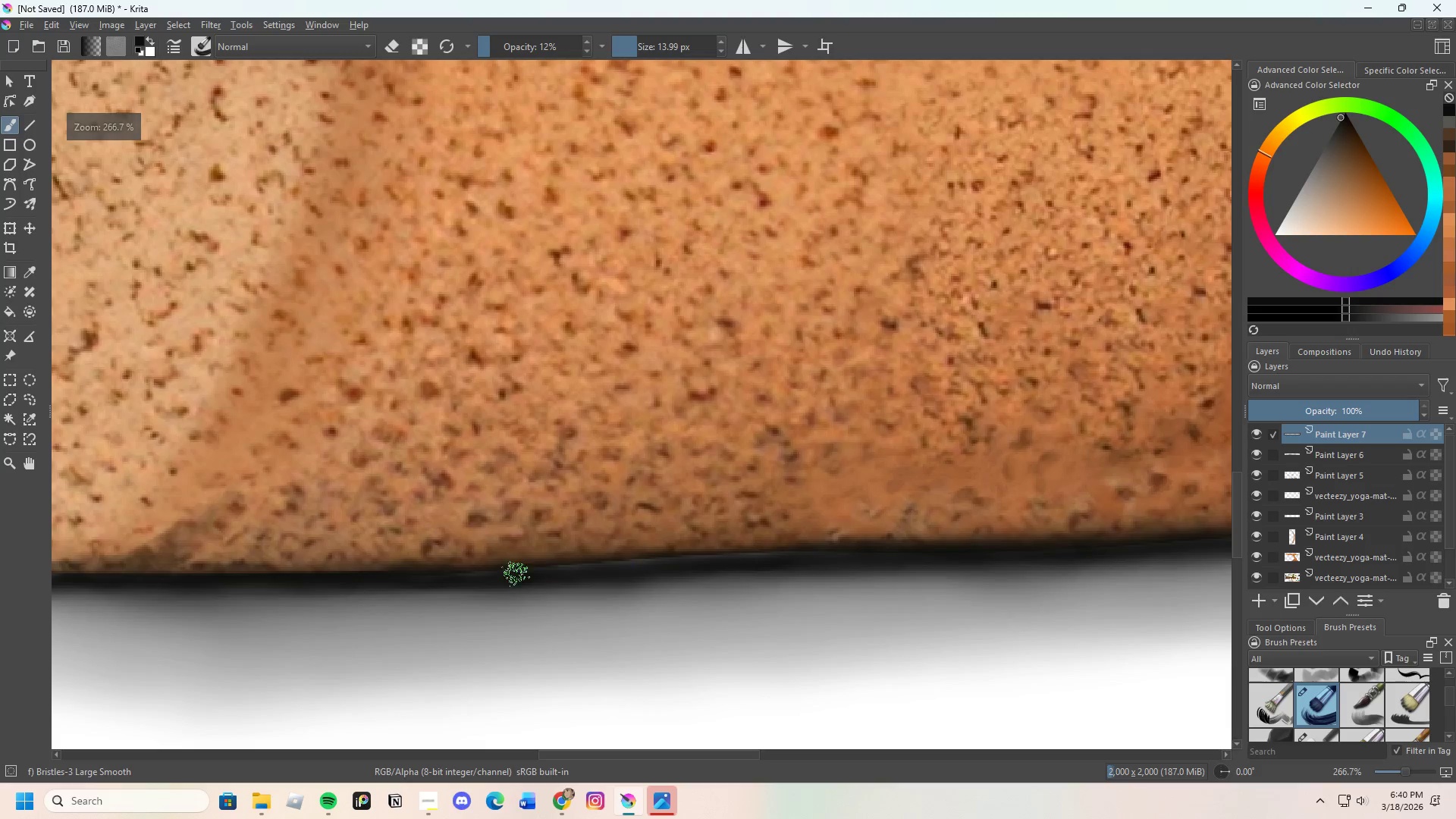 
left_click_drag(start_coordinate=[470, 572], to_coordinate=[626, 566])
 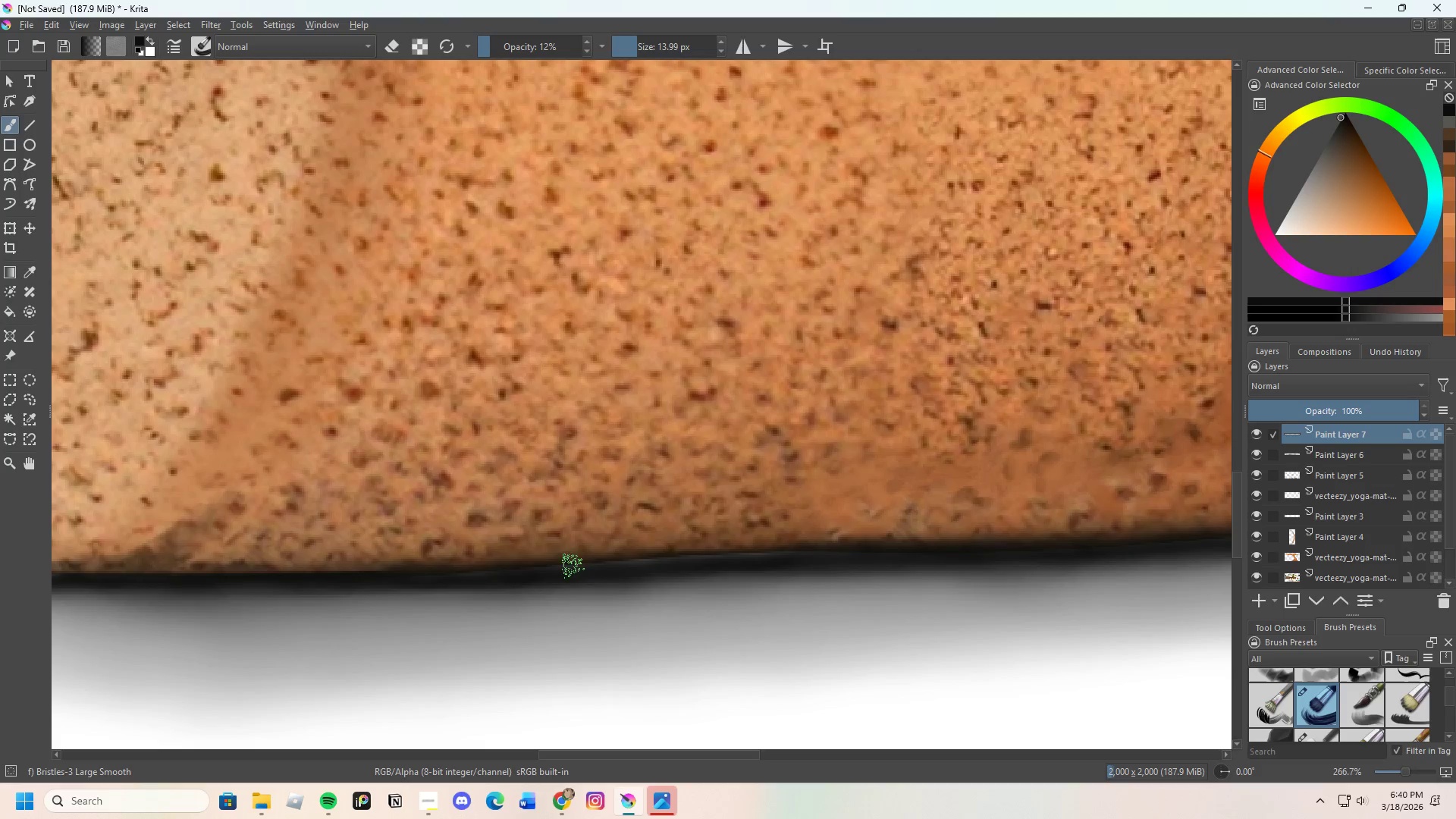 
left_click_drag(start_coordinate=[535, 566], to_coordinate=[632, 566])
 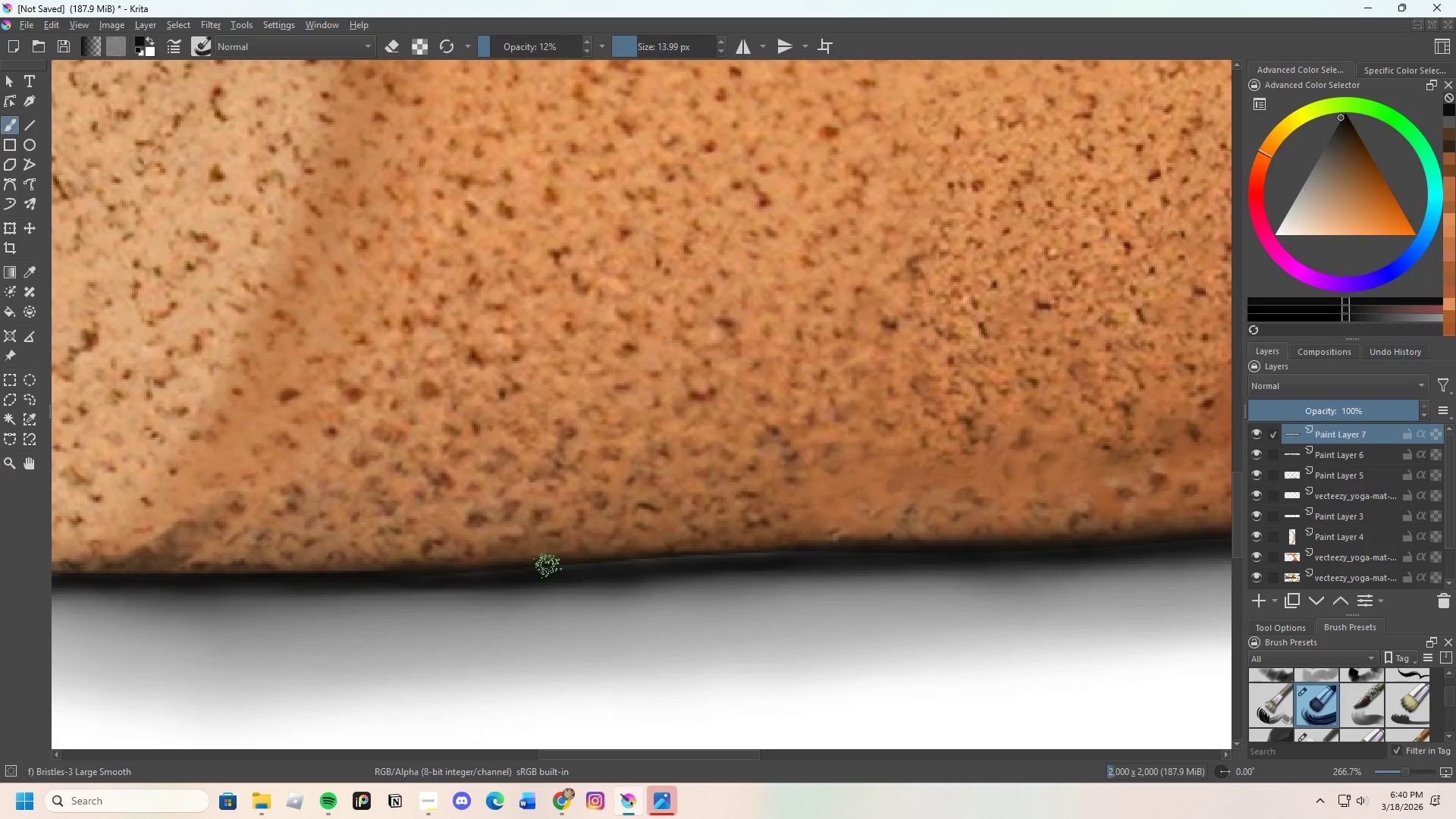 
left_click_drag(start_coordinate=[552, 566], to_coordinate=[648, 560])
 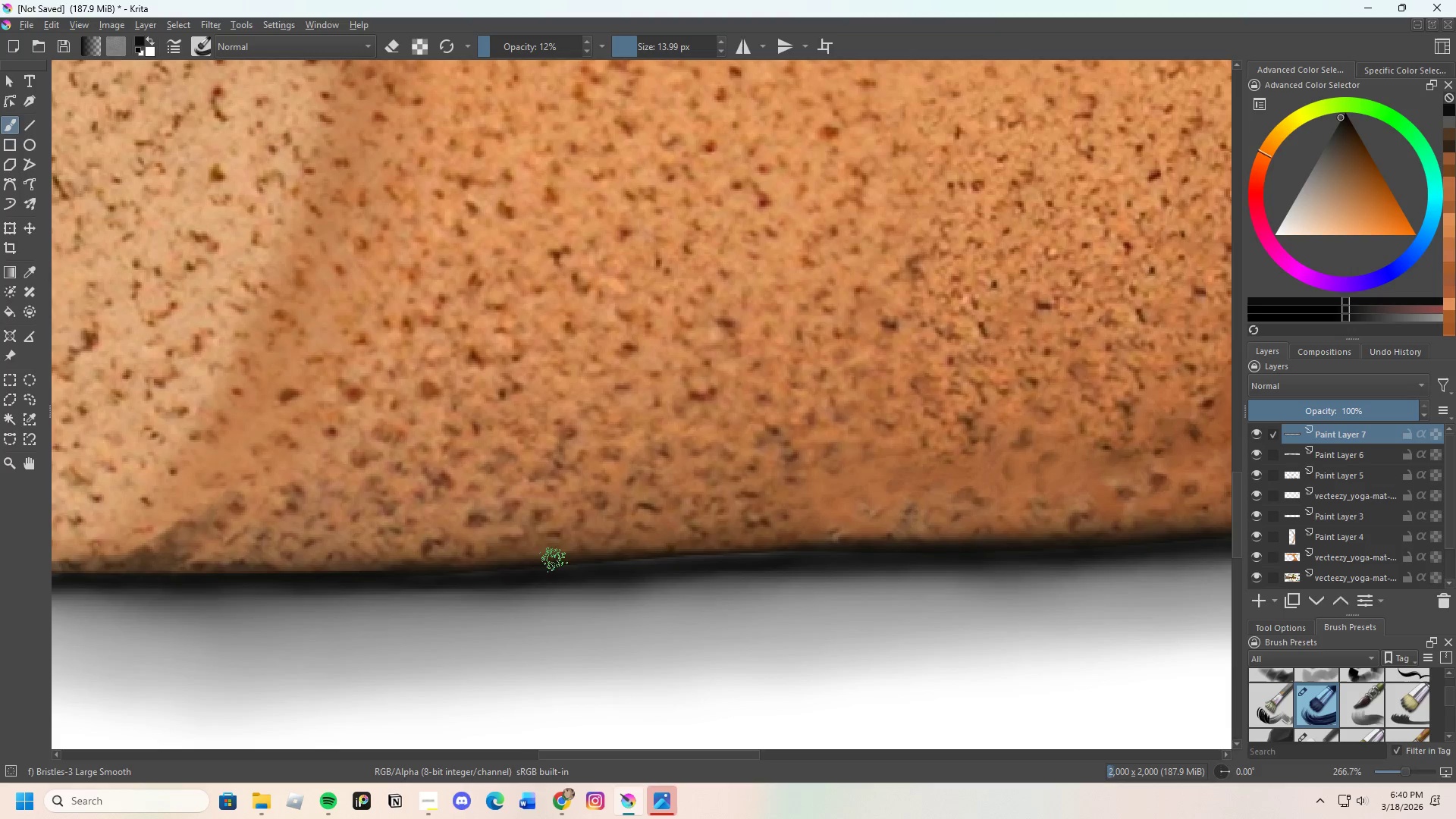 
left_click_drag(start_coordinate=[557, 560], to_coordinate=[717, 556])
 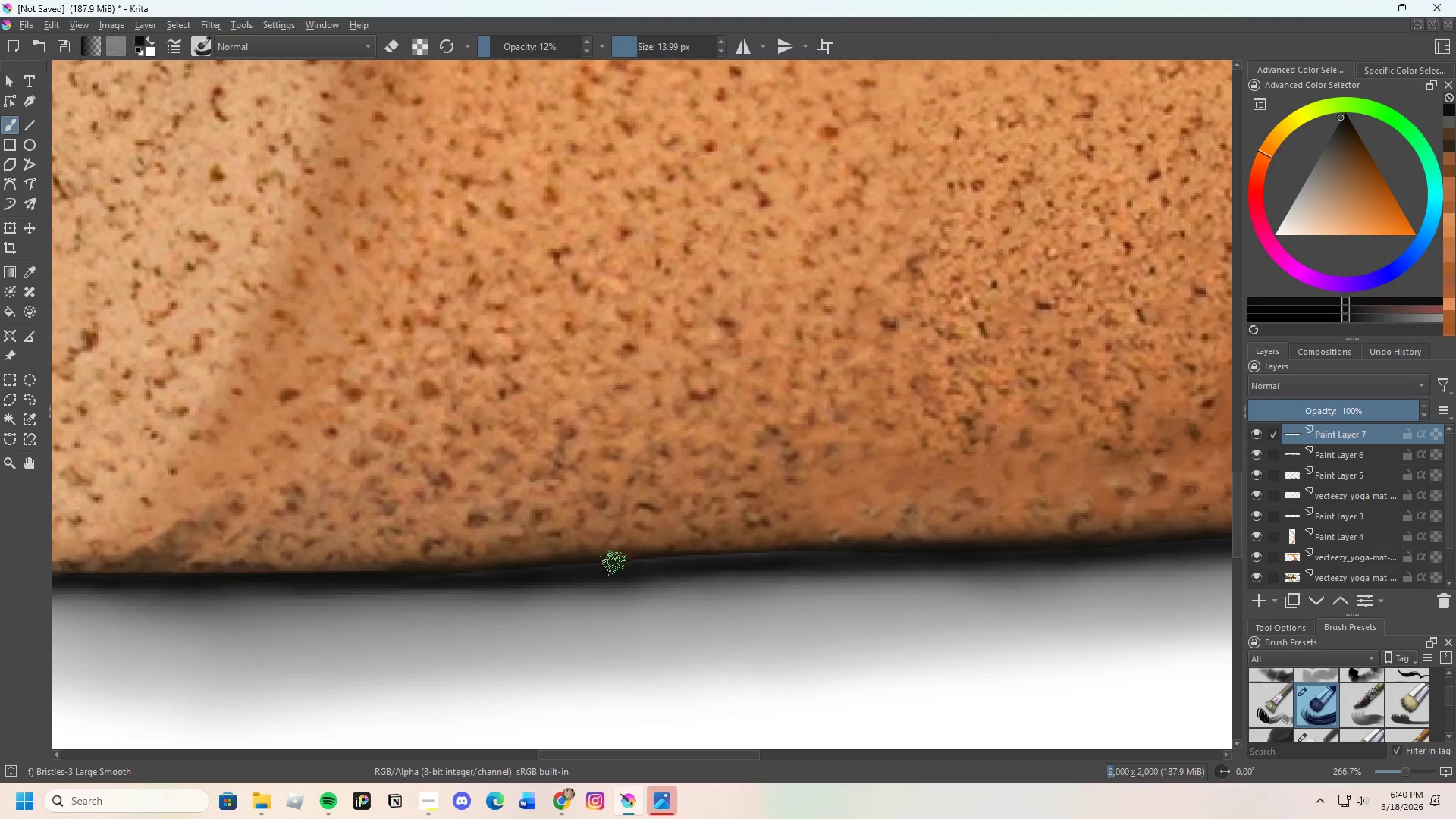 
left_click_drag(start_coordinate=[622, 563], to_coordinate=[737, 556])
 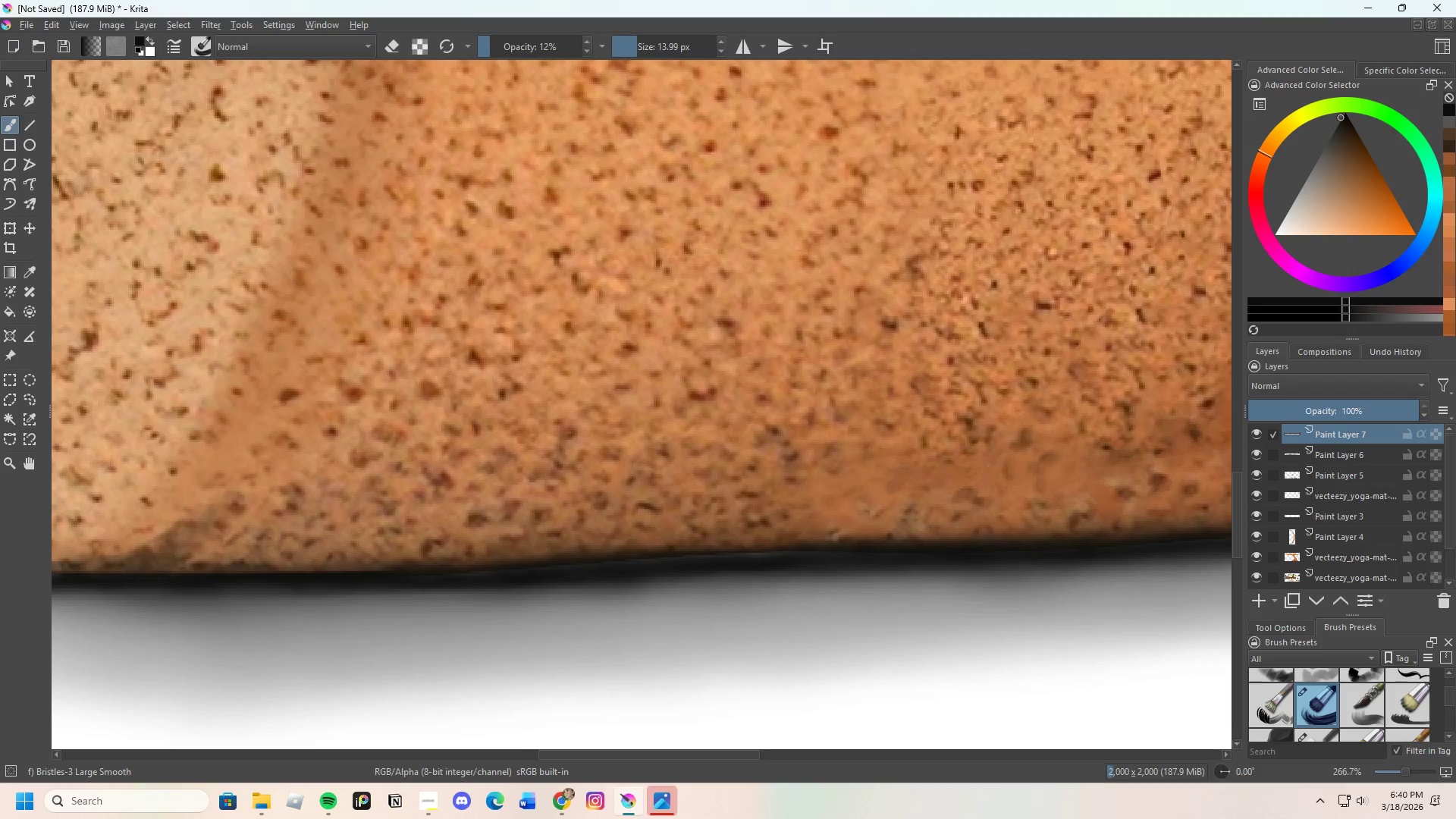 
left_click_drag(start_coordinate=[659, 556], to_coordinate=[766, 556])
 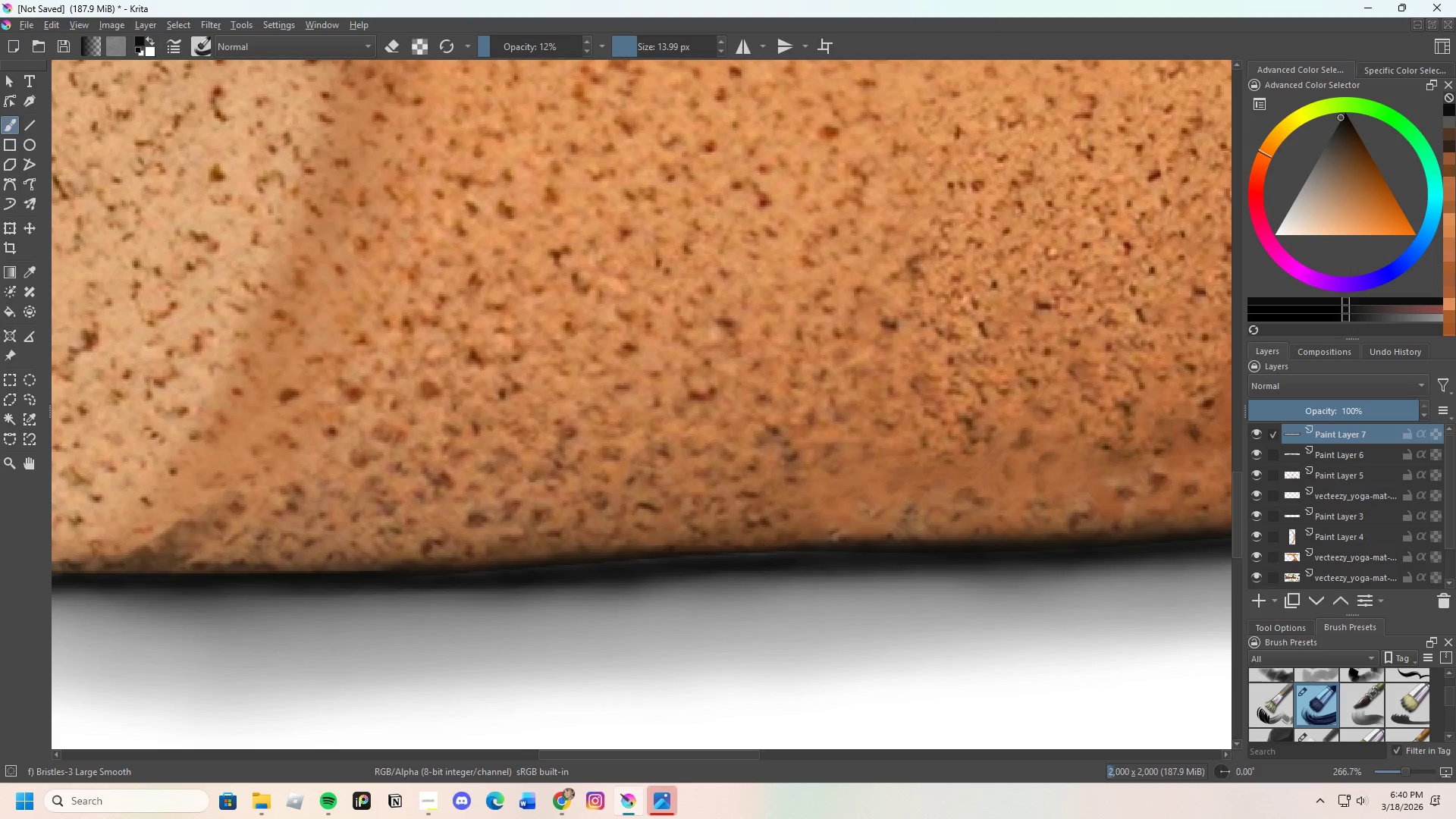 
left_click_drag(start_coordinate=[664, 556], to_coordinate=[763, 556])
 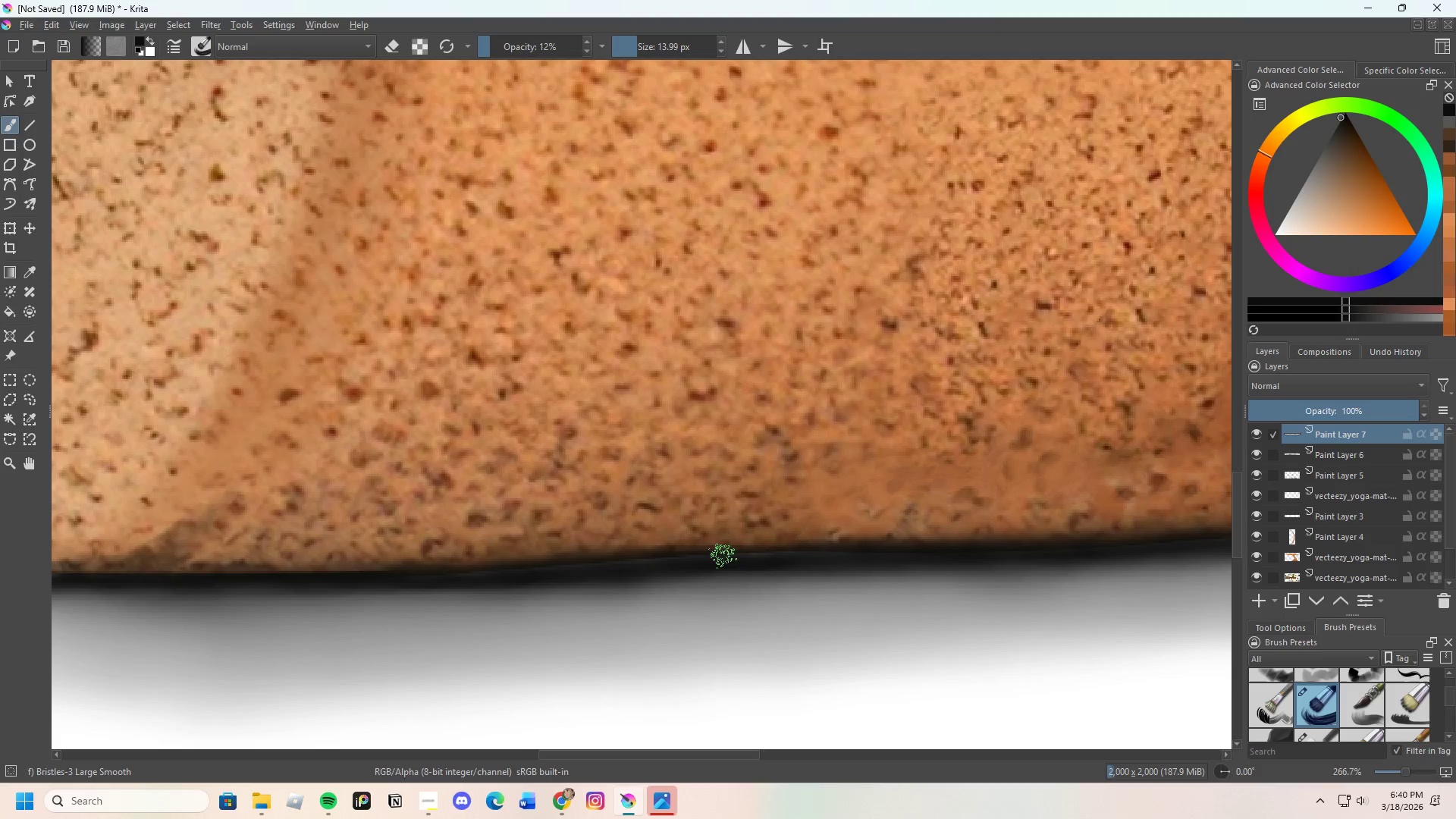 
left_click_drag(start_coordinate=[726, 557], to_coordinate=[808, 557])
 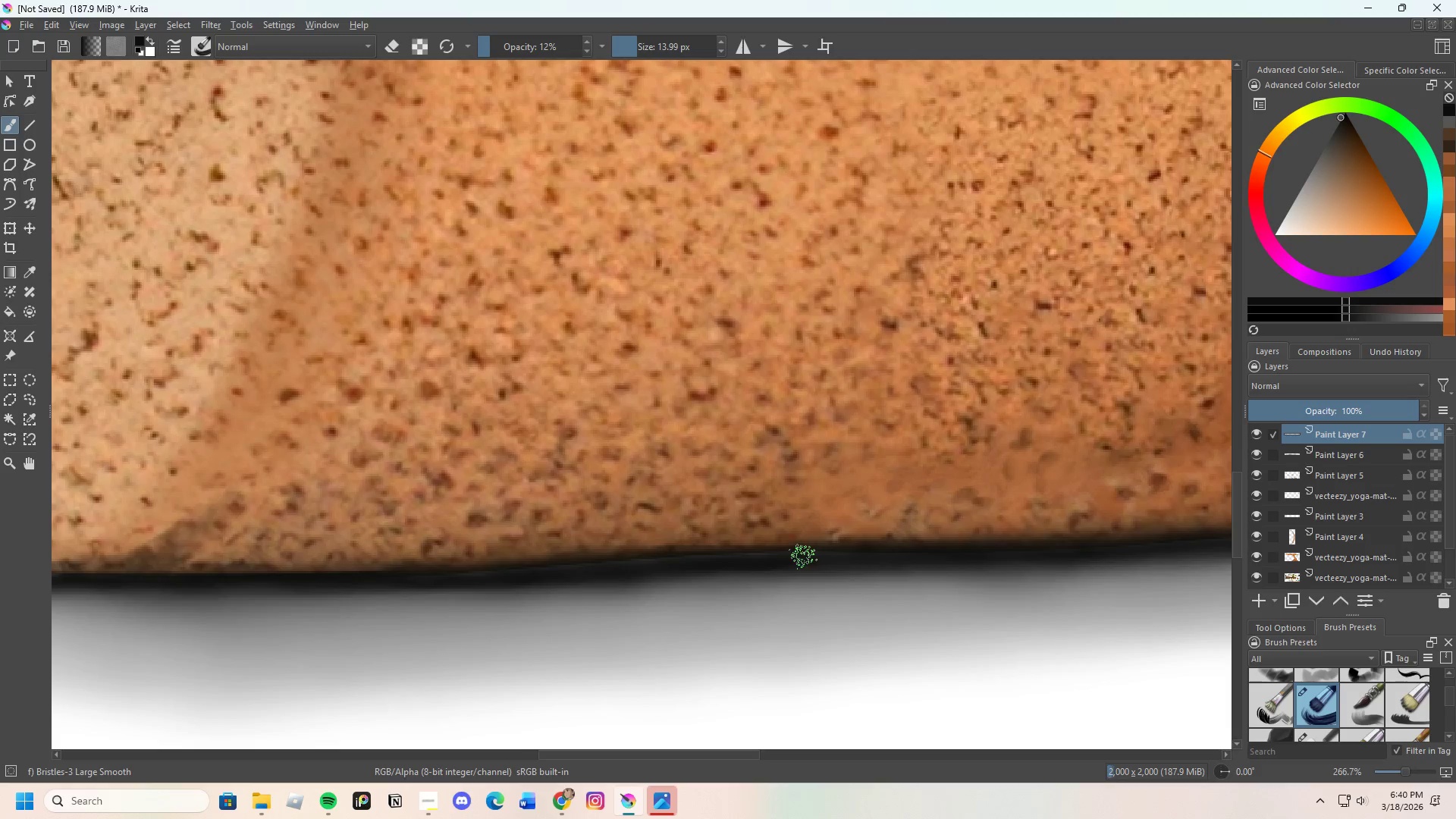 
left_click_drag(start_coordinate=[783, 558], to_coordinate=[551, 566])
 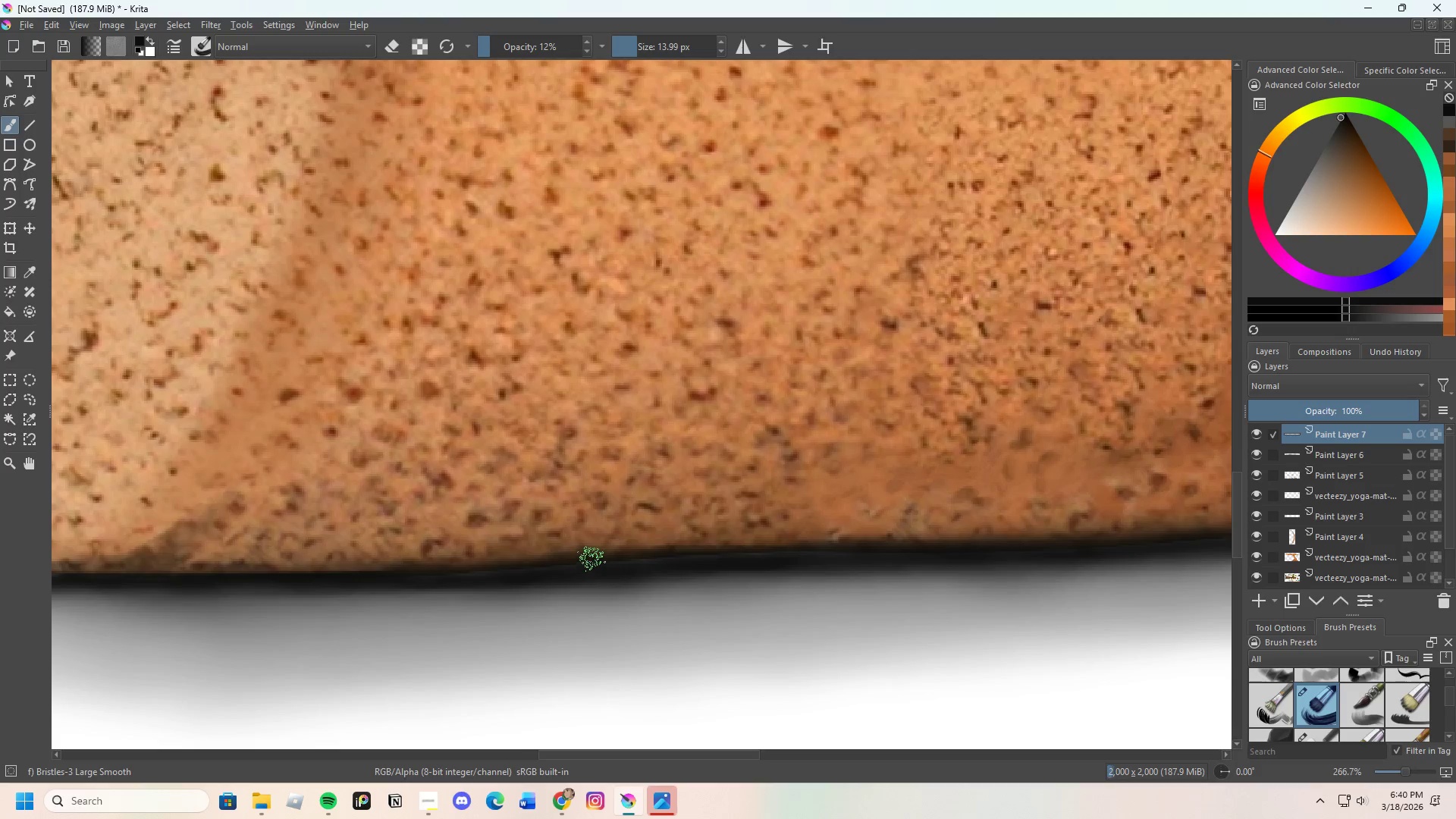 
left_click_drag(start_coordinate=[566, 567], to_coordinate=[435, 574])
 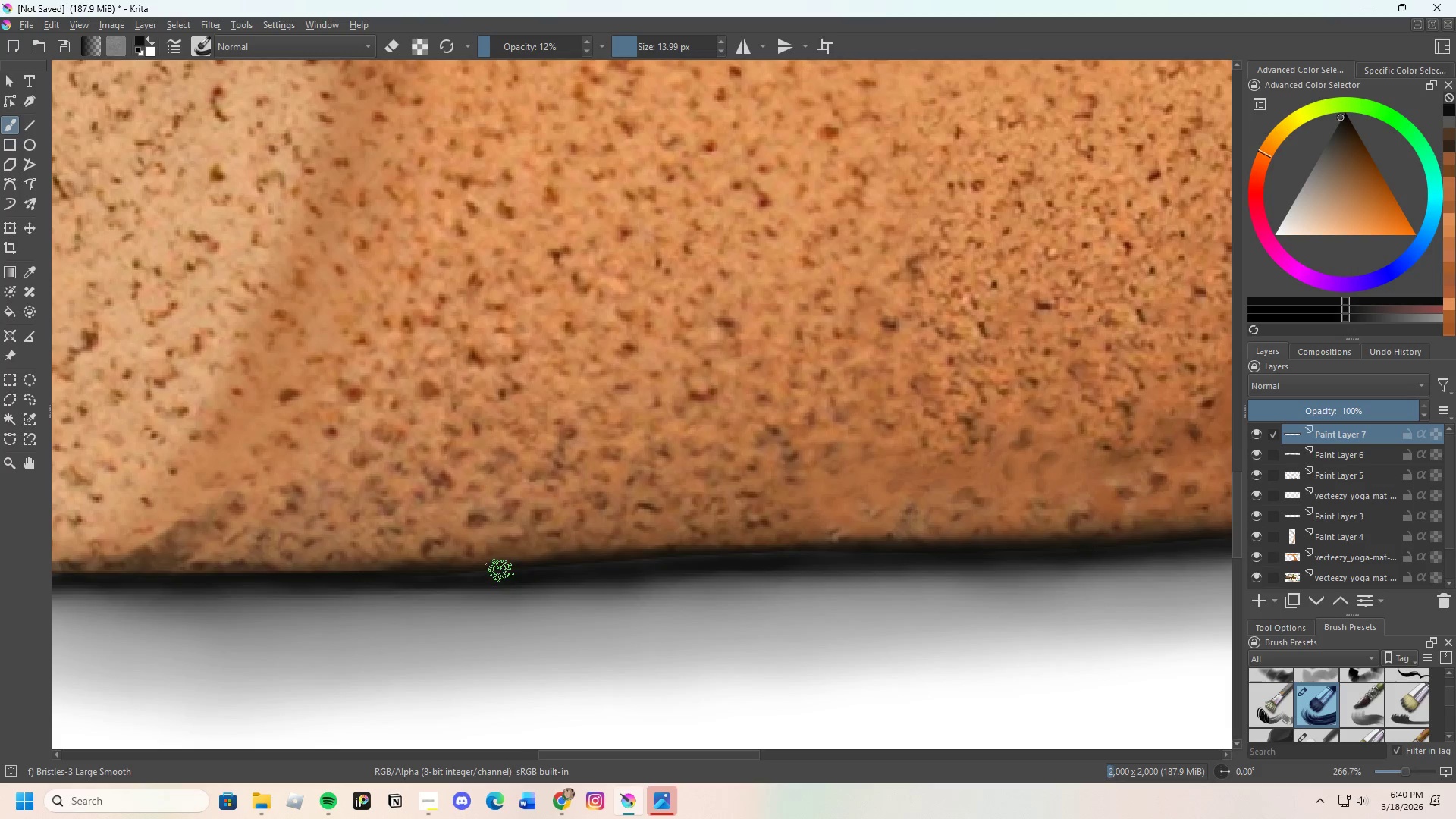 
left_click_drag(start_coordinate=[498, 572], to_coordinate=[404, 574])
 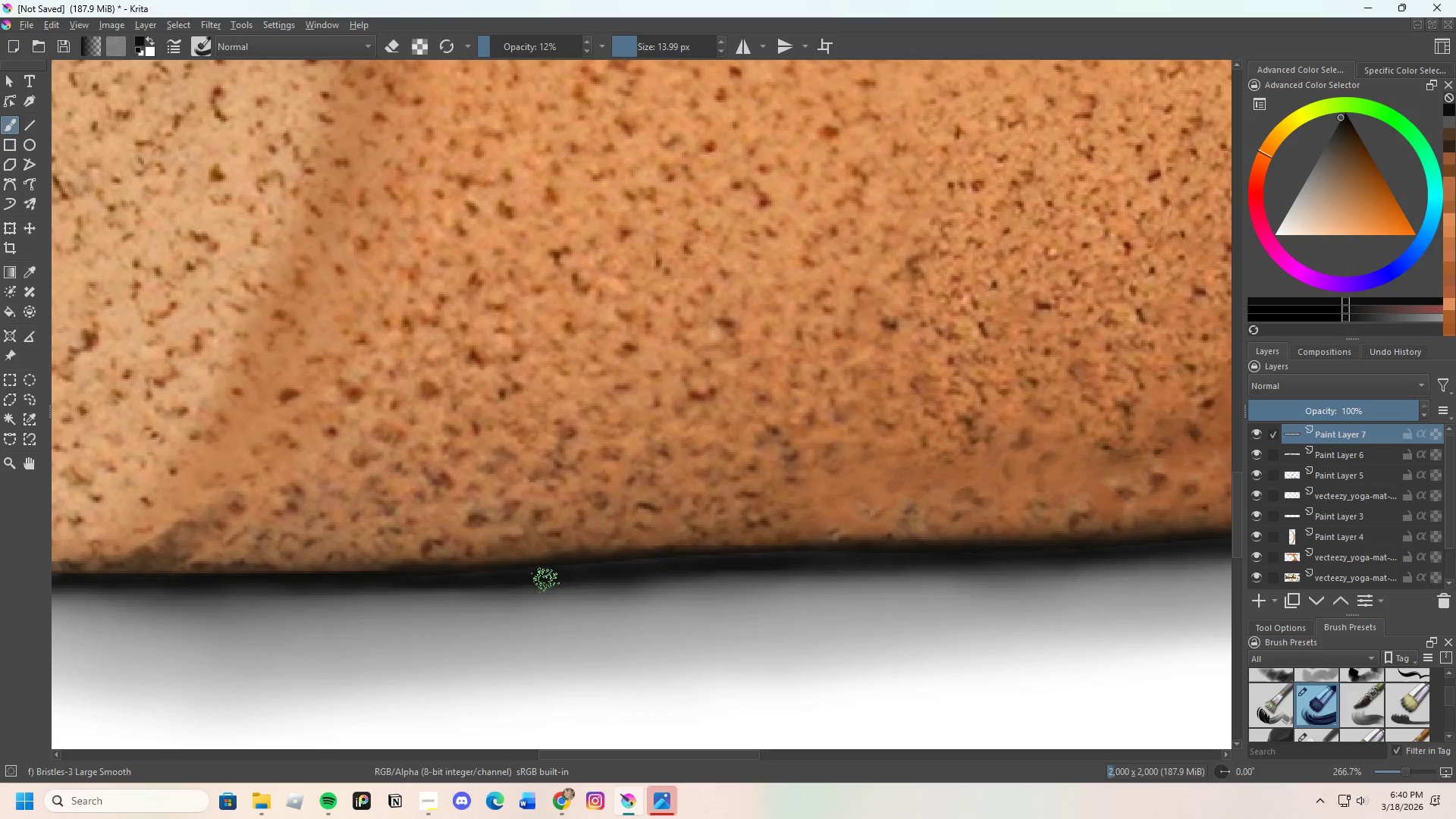 
left_click_drag(start_coordinate=[522, 579], to_coordinate=[436, 575])
 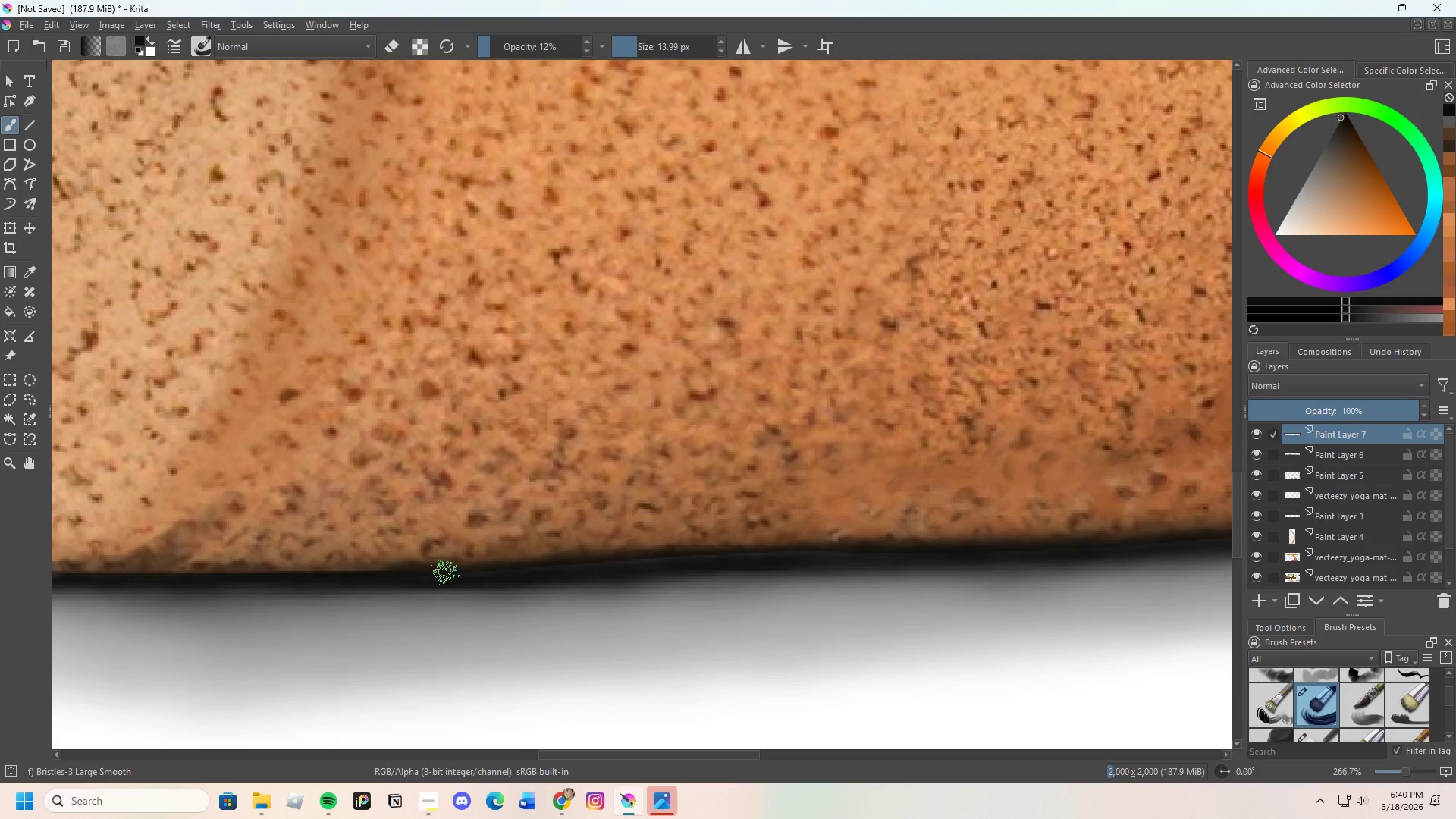 
left_click_drag(start_coordinate=[445, 573], to_coordinate=[720, 554])
 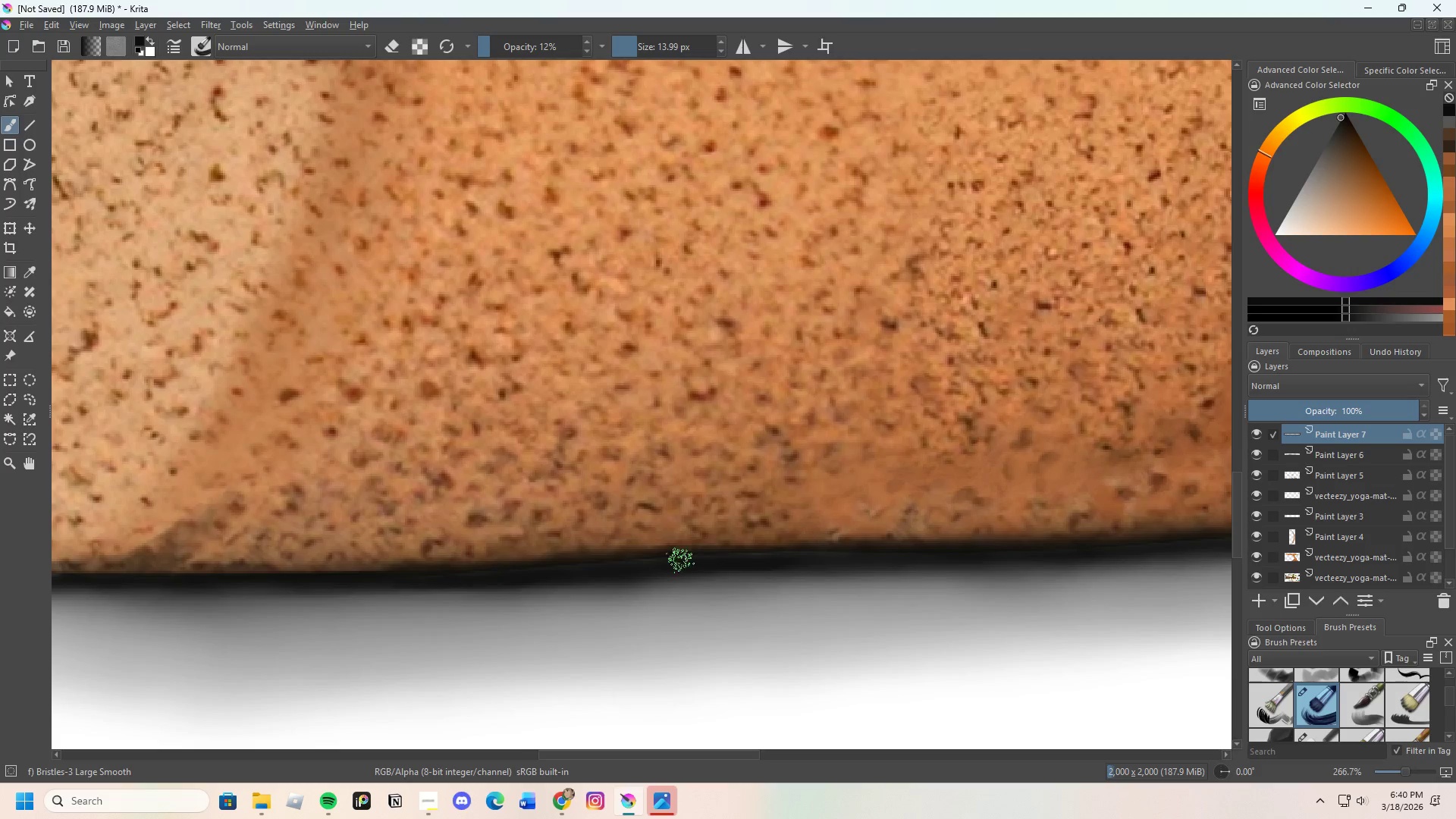 
scroll: coordinate [764, 576], scroll_direction: none, amount: 0.0
 